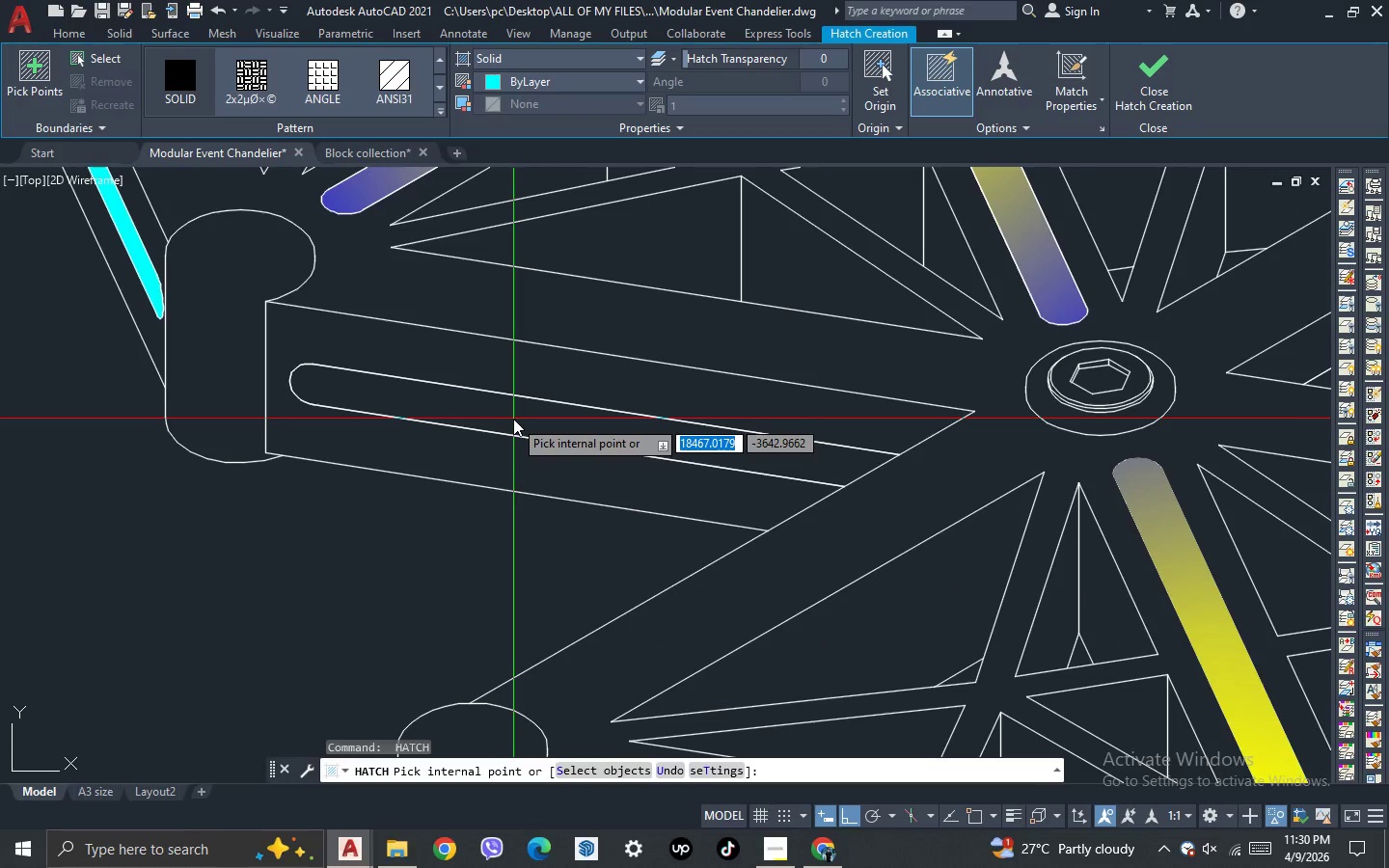 
left_click_drag(start_coordinate=[513, 419], to_coordinate=[554, 502])
 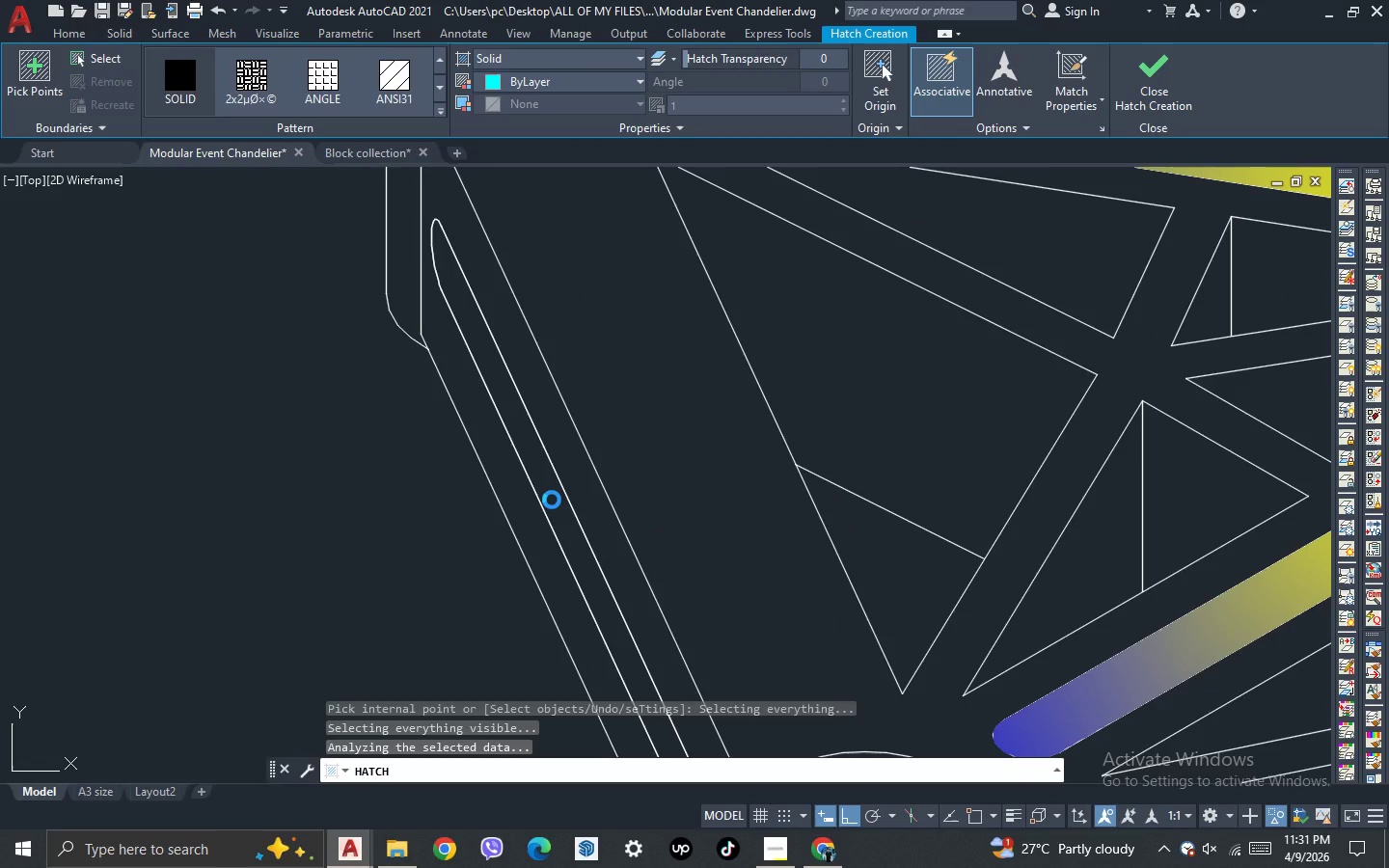 
key(Space)
 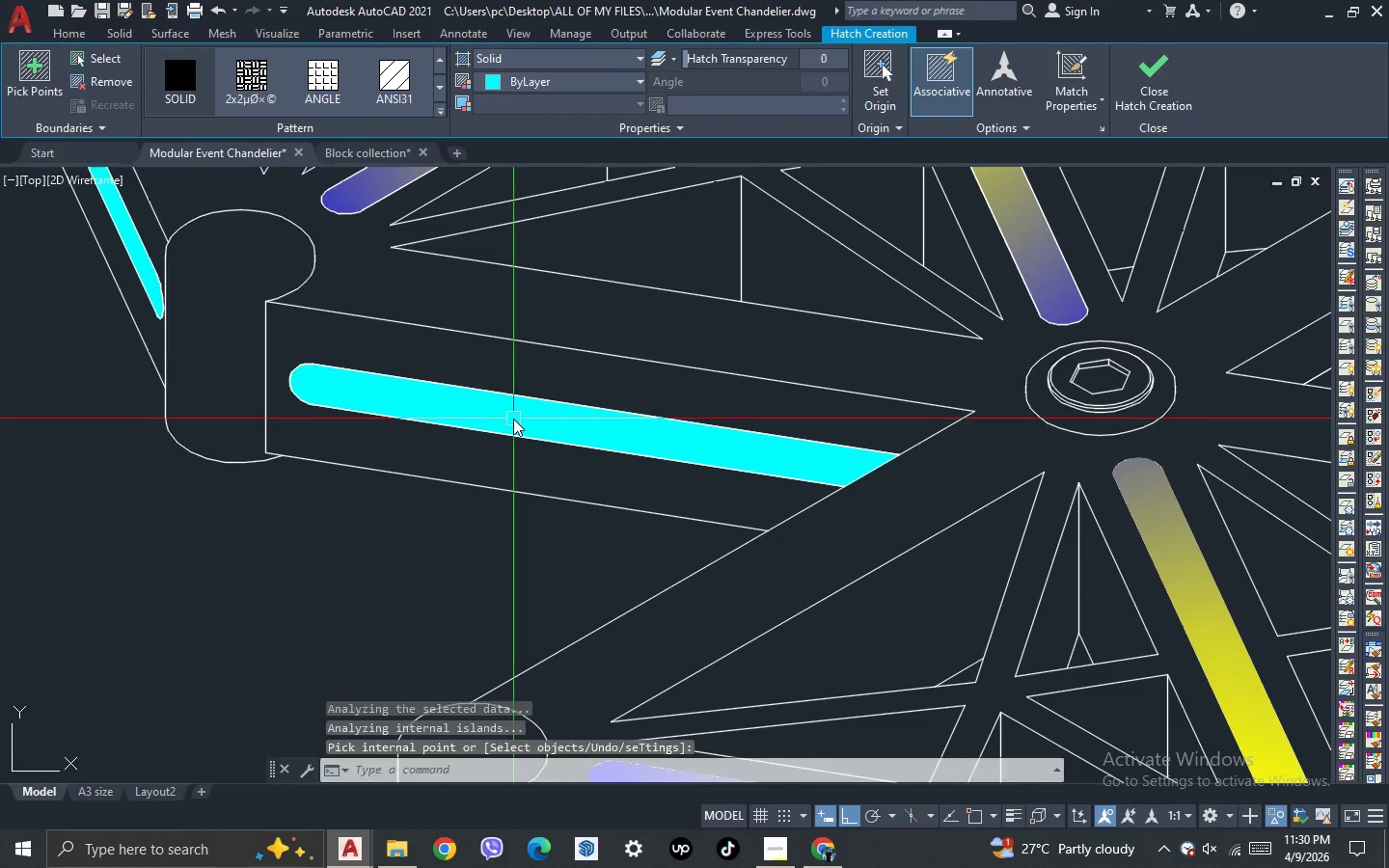 
scroll: coordinate [418, 370], scroll_direction: down, amount: 5.0
 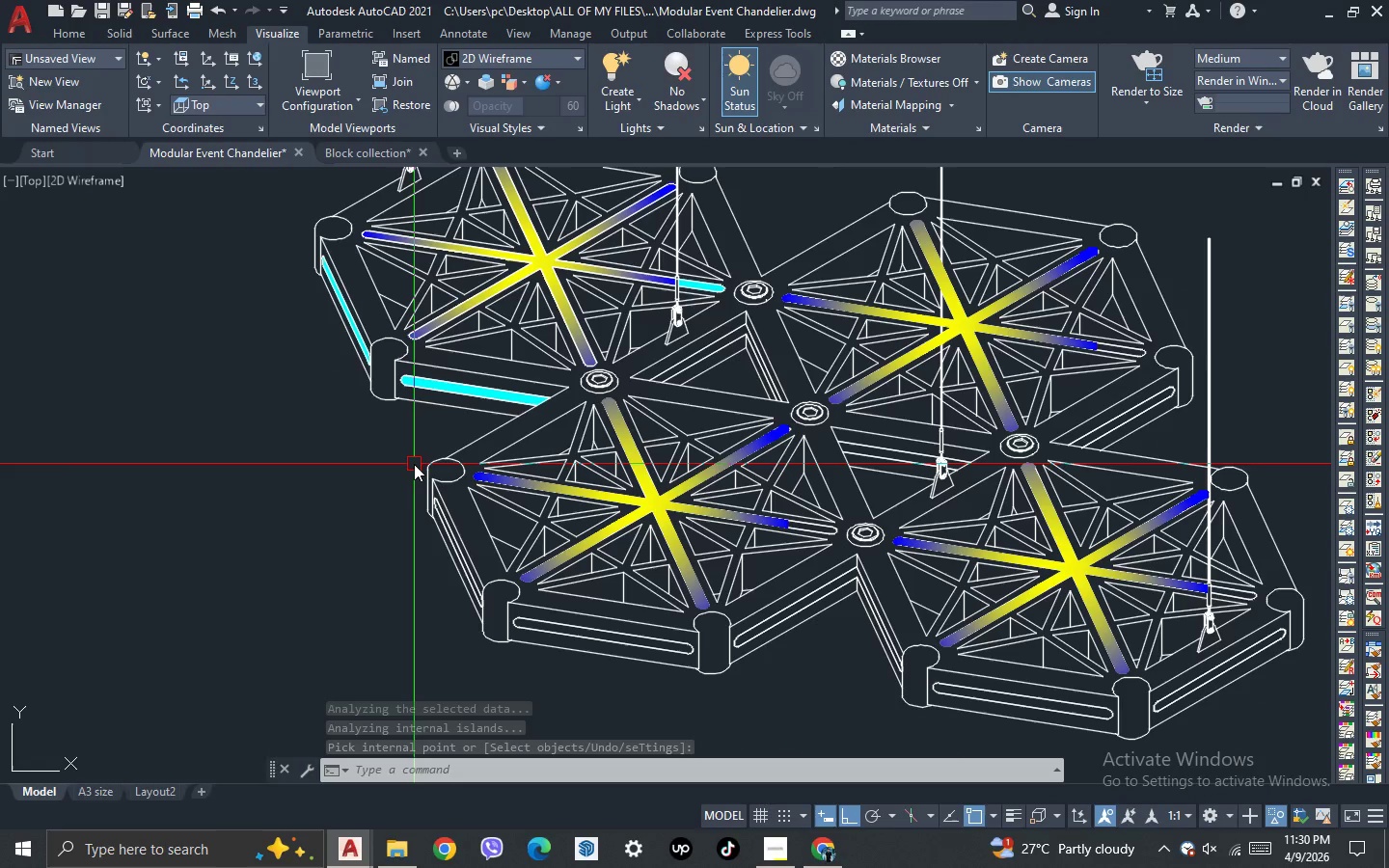 
key(Space)
 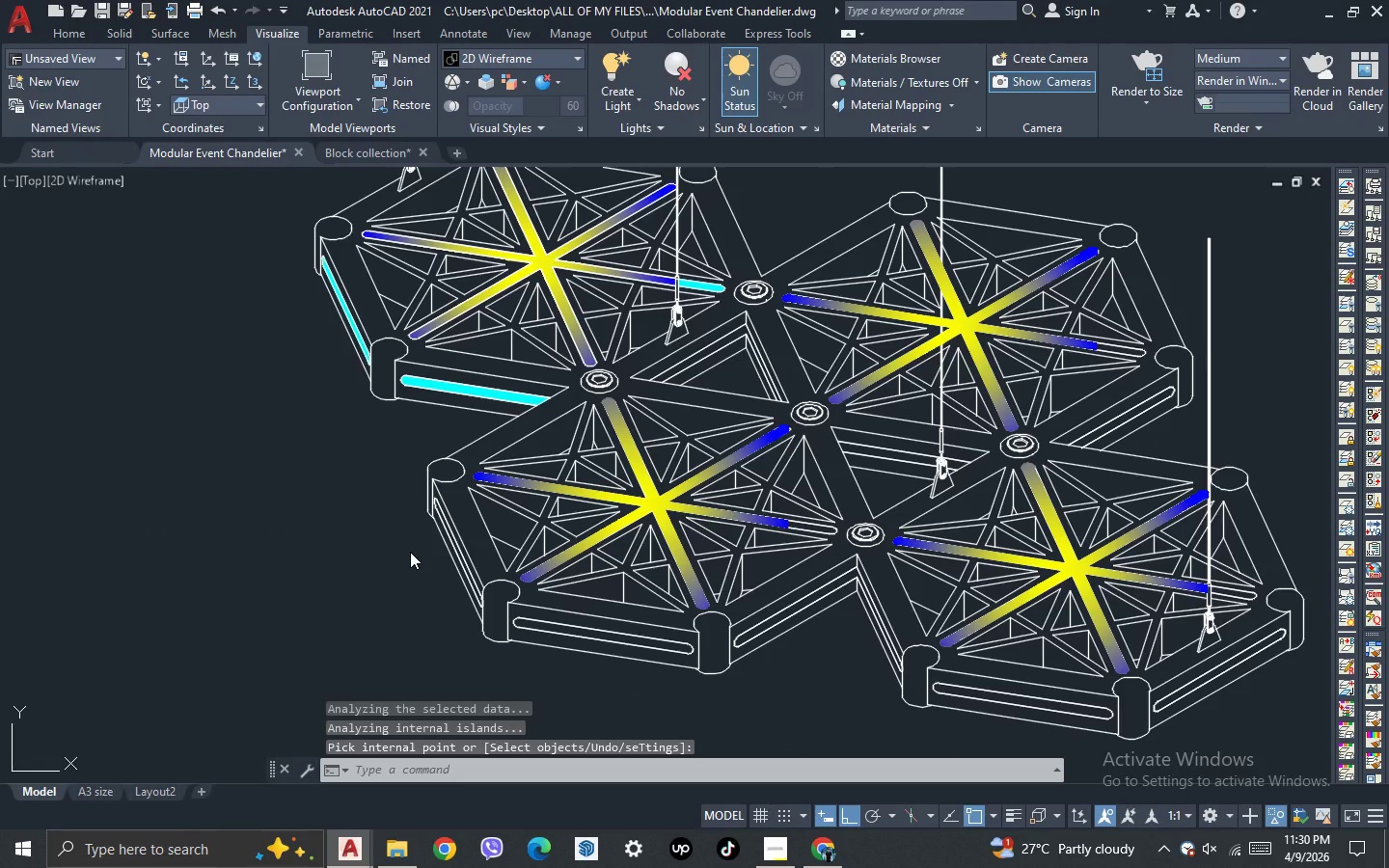 
scroll: coordinate [504, 541], scroll_direction: up, amount: 4.0
 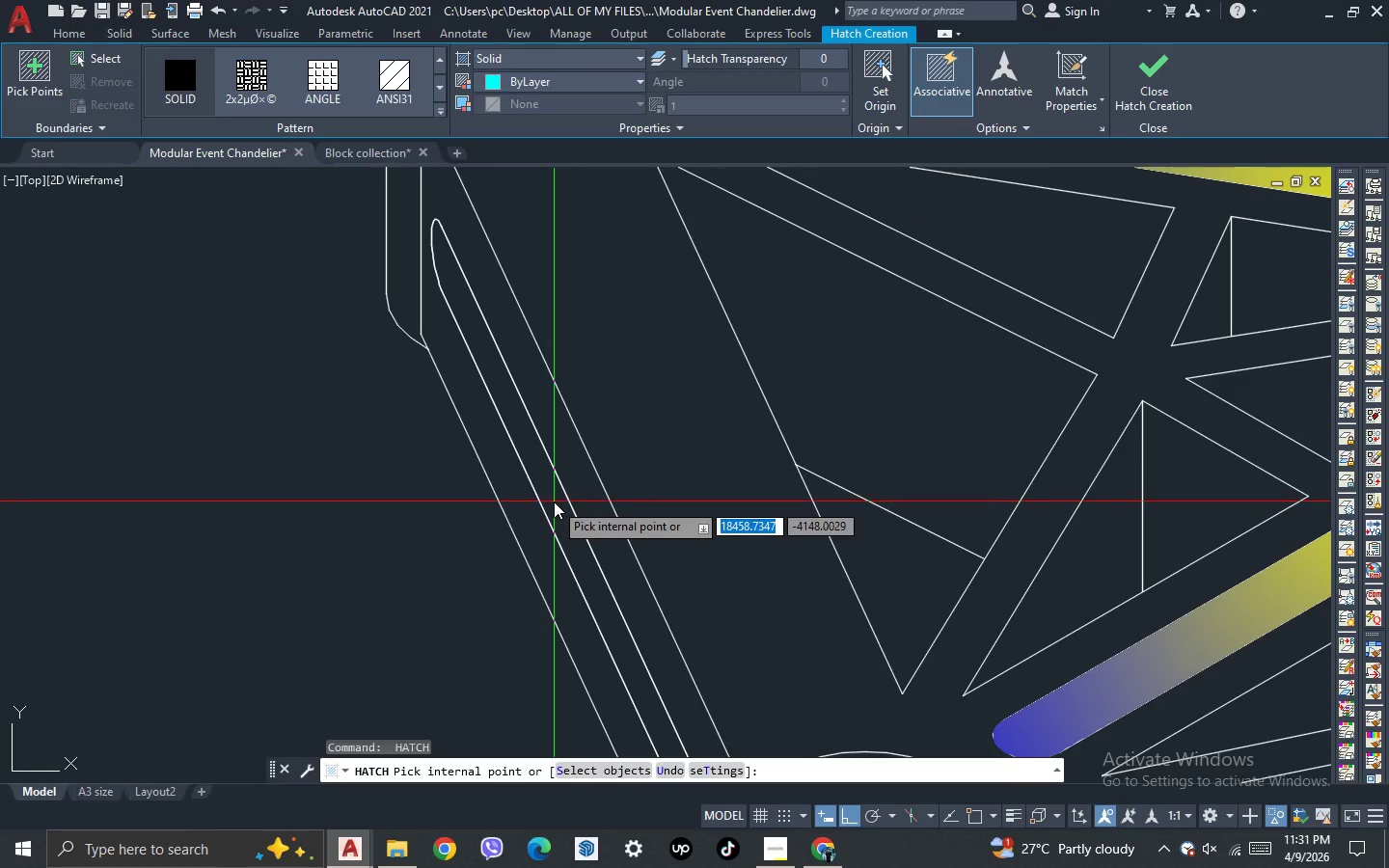 
left_click([554, 502])
 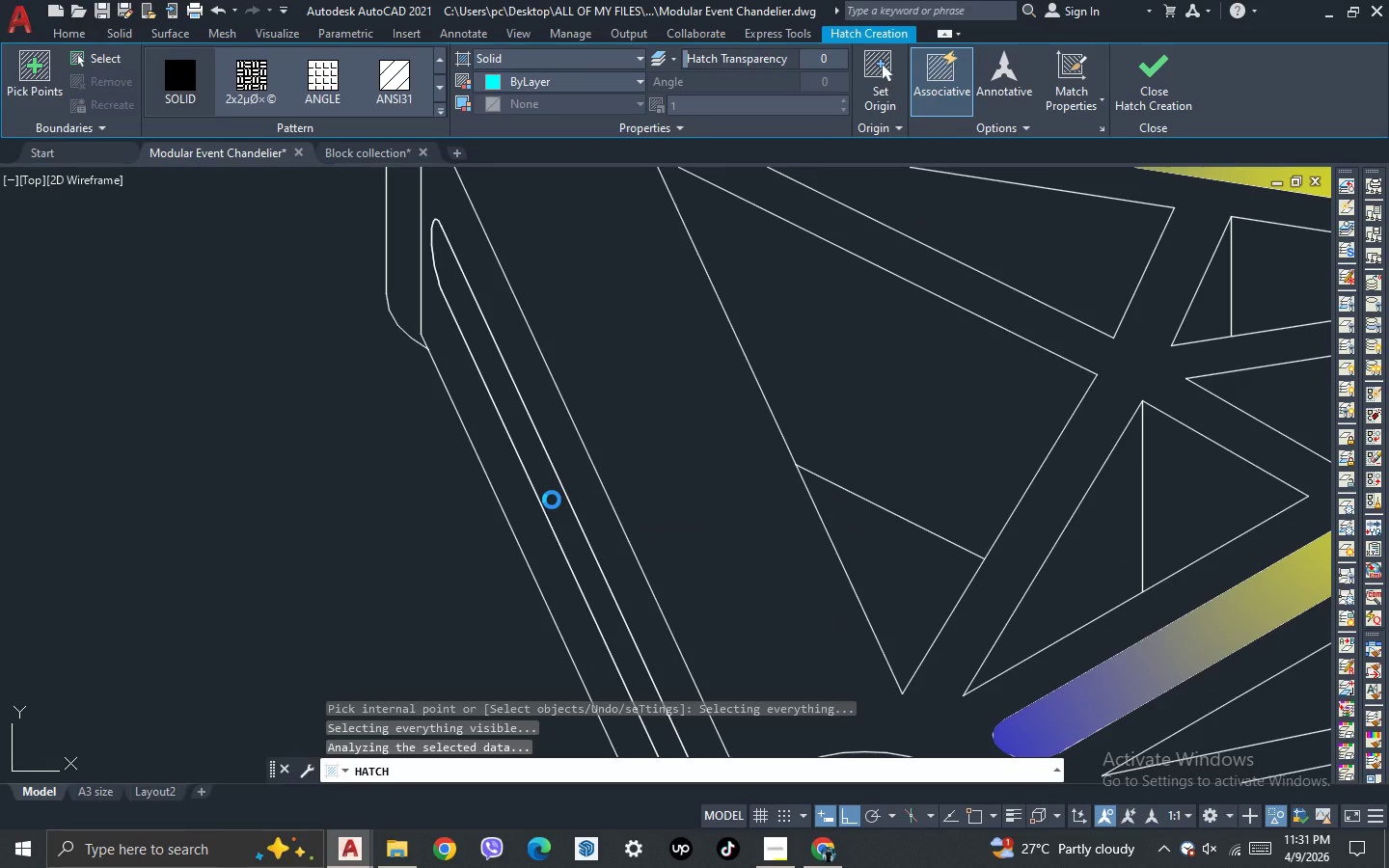 
scroll: coordinate [552, 499], scroll_direction: down, amount: 2.0
 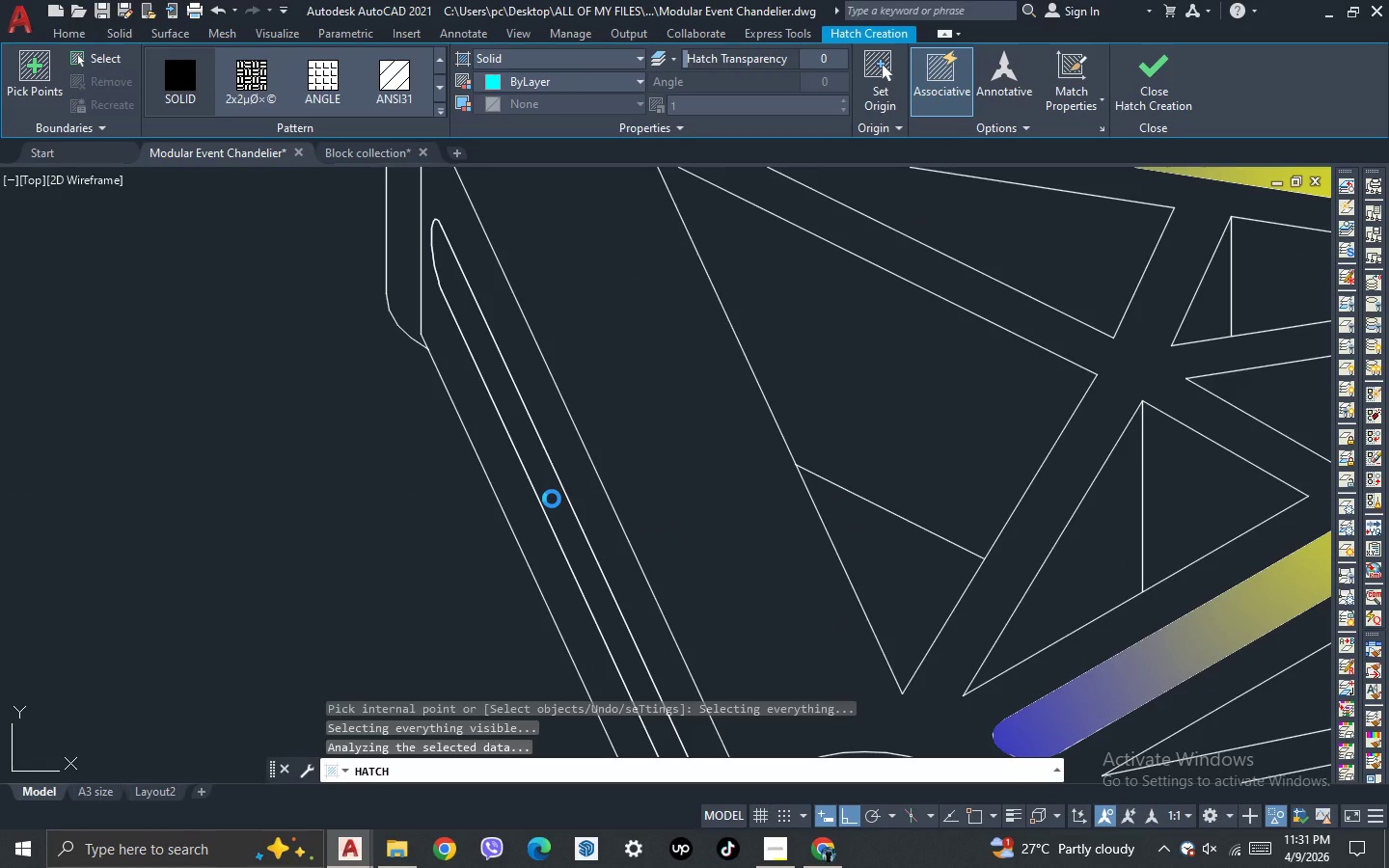 
wait(5.06)
 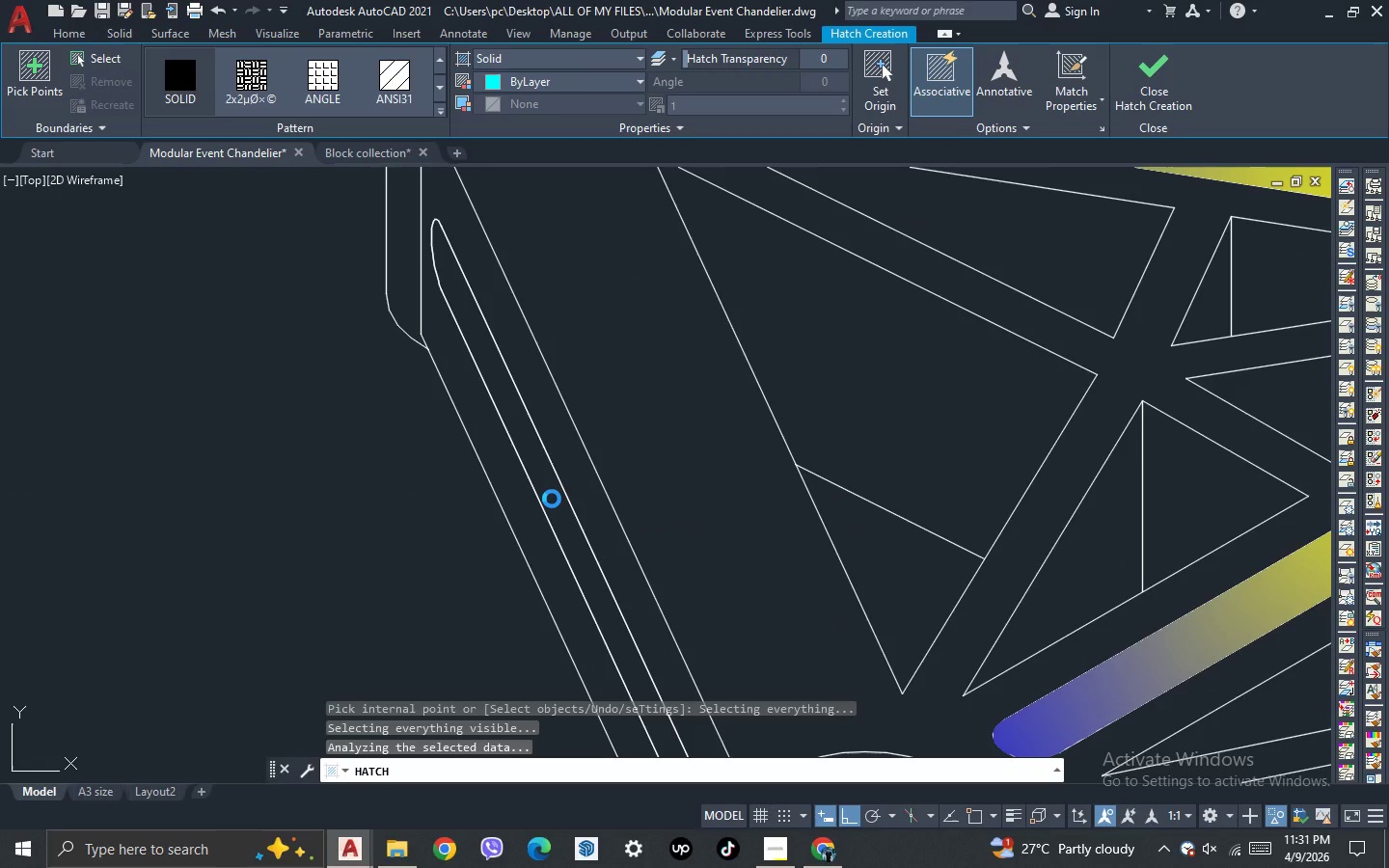 
scroll: coordinate [536, 479], scroll_direction: down, amount: 2.0
 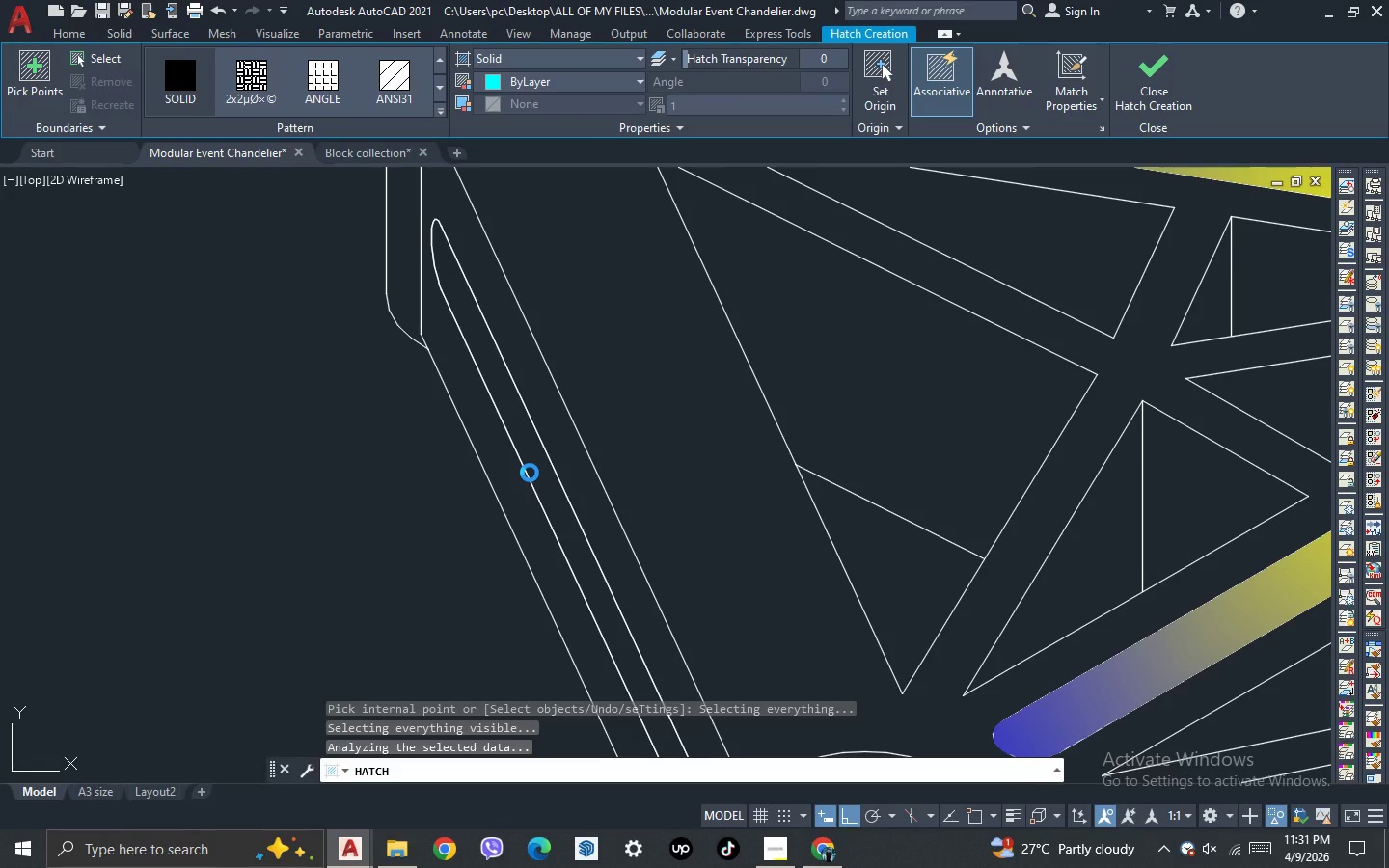 
key(Escape)
 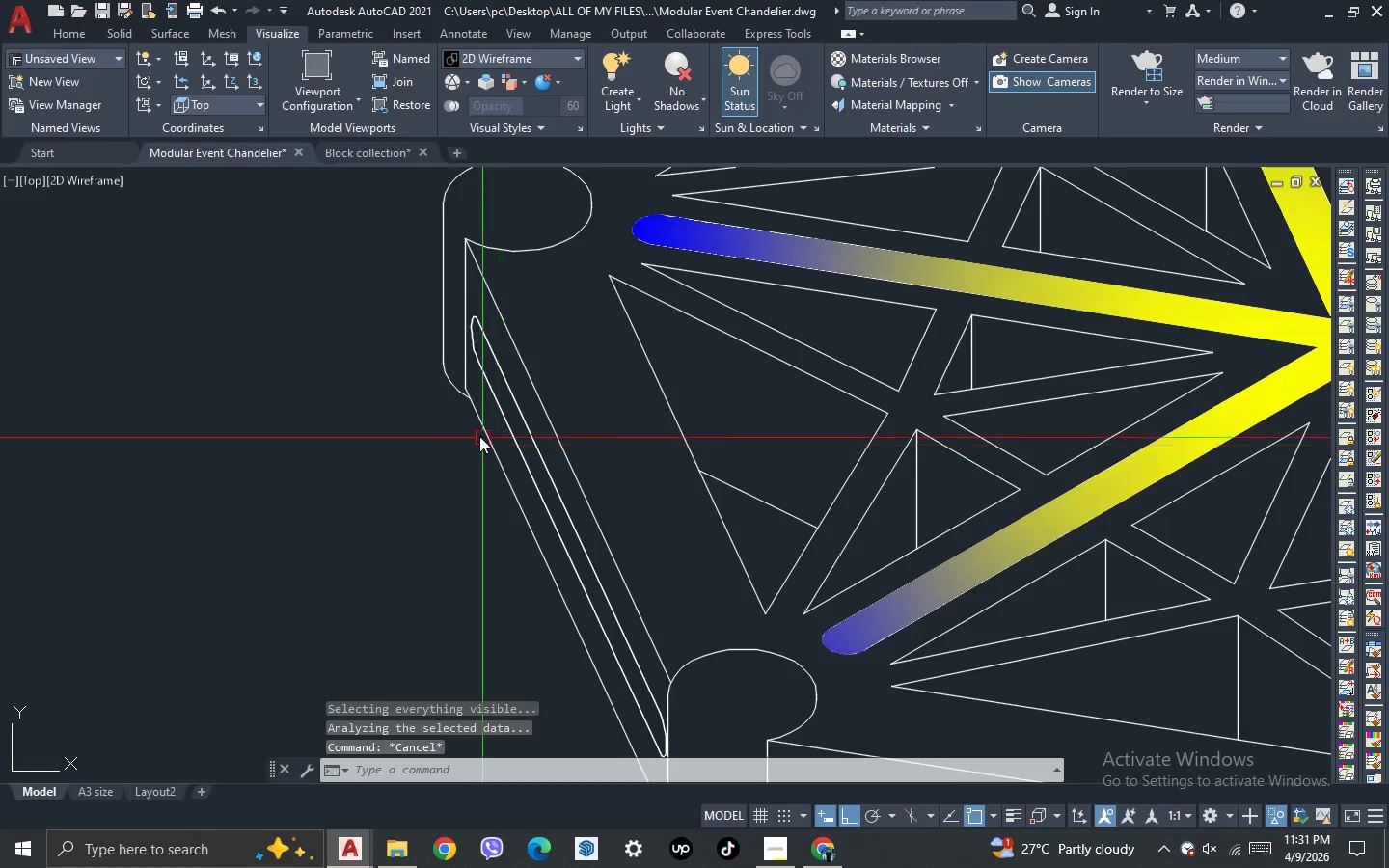 
scroll: coordinate [471, 432], scroll_direction: down, amount: 2.0
 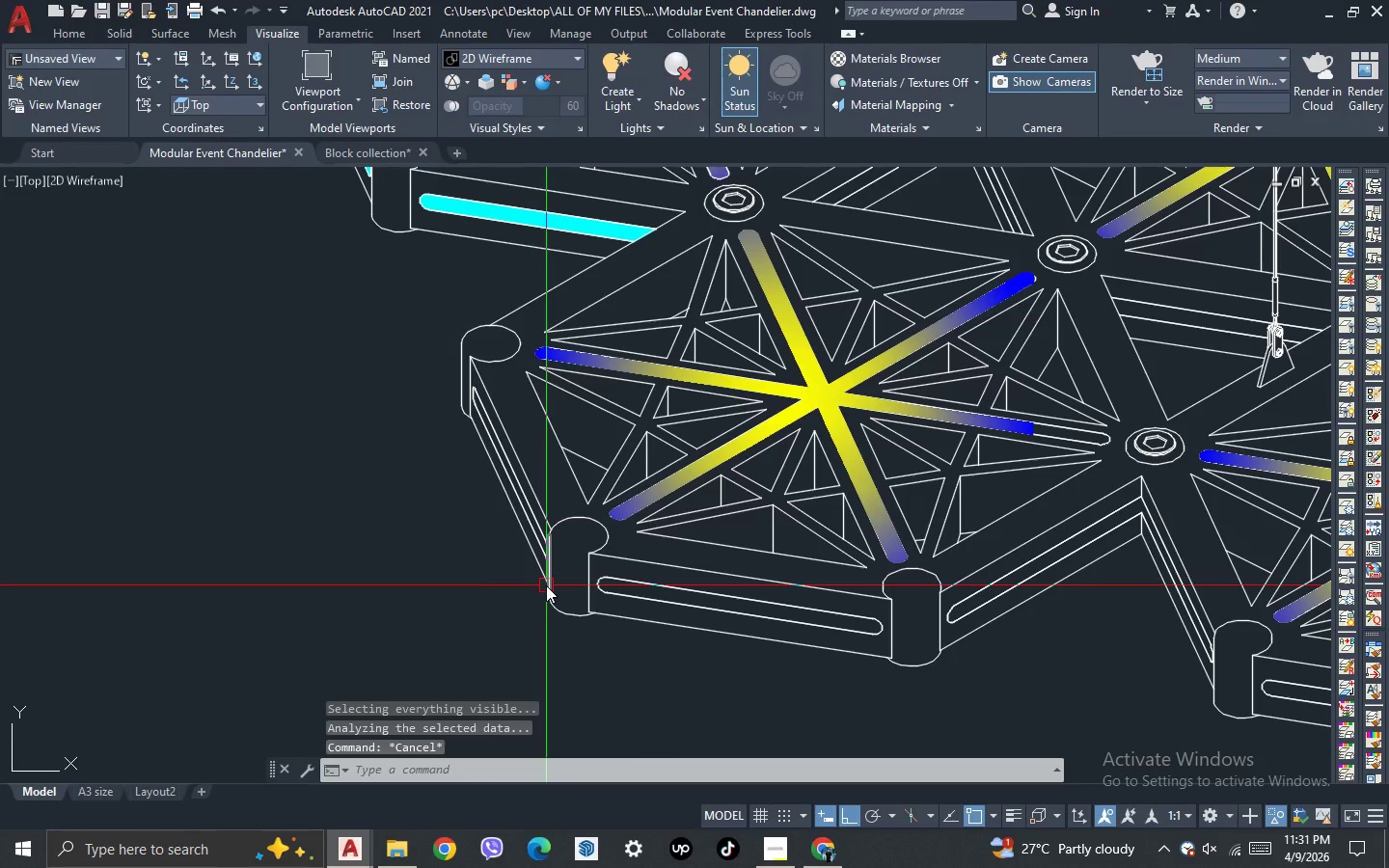 
key(H)
 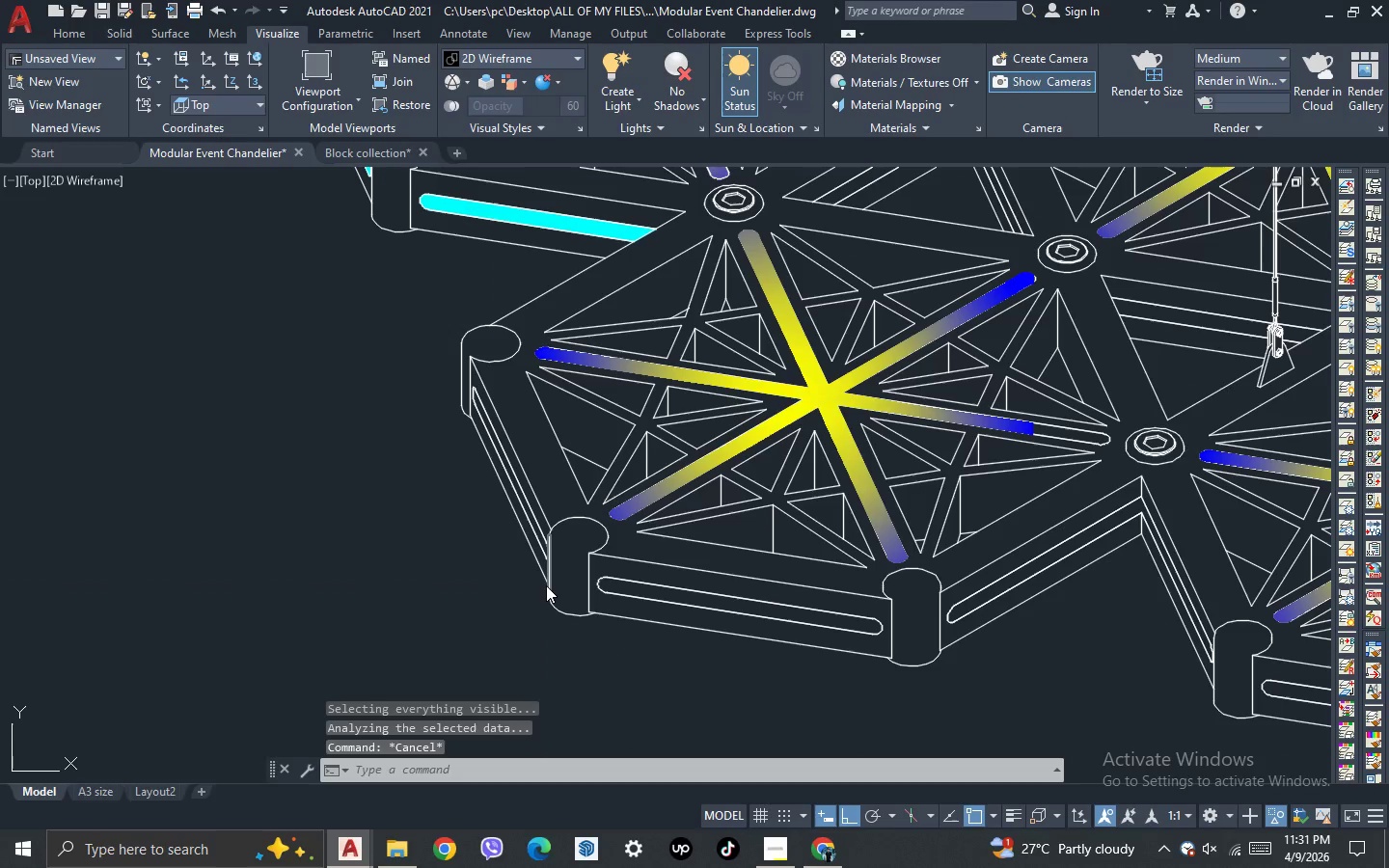 
key(Space)
 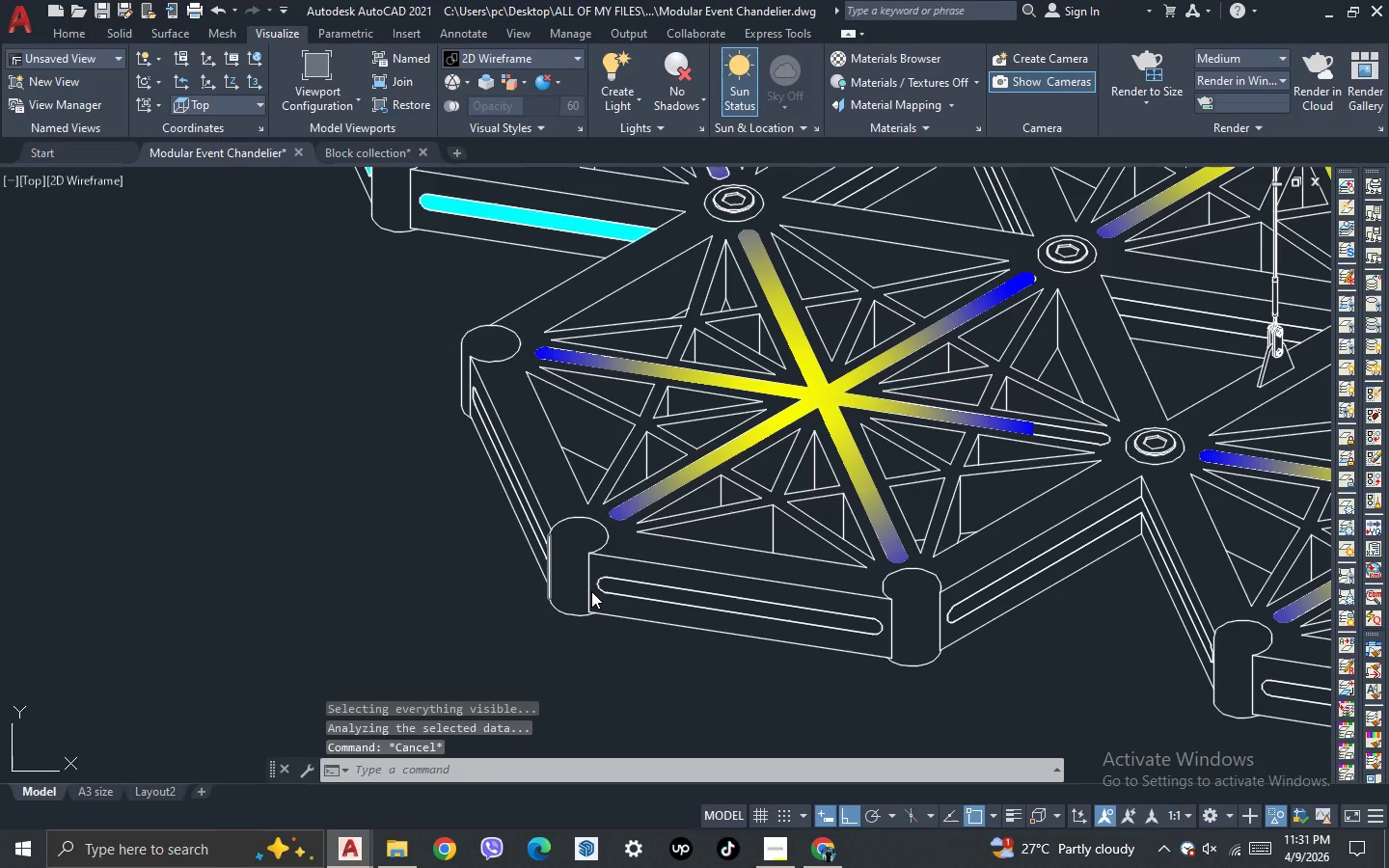 
mouse_move([630, 592])
 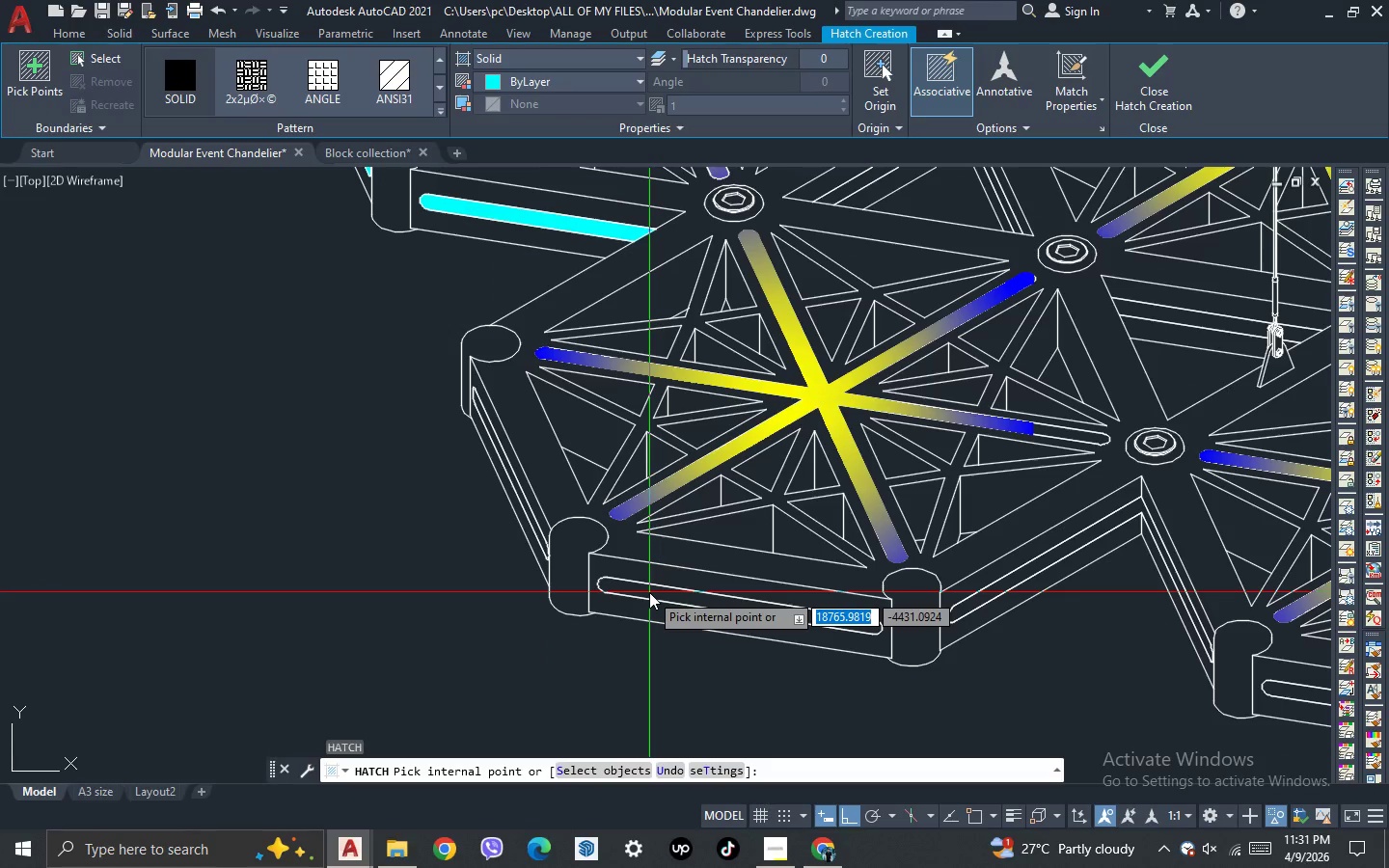 
left_click([649, 592])
 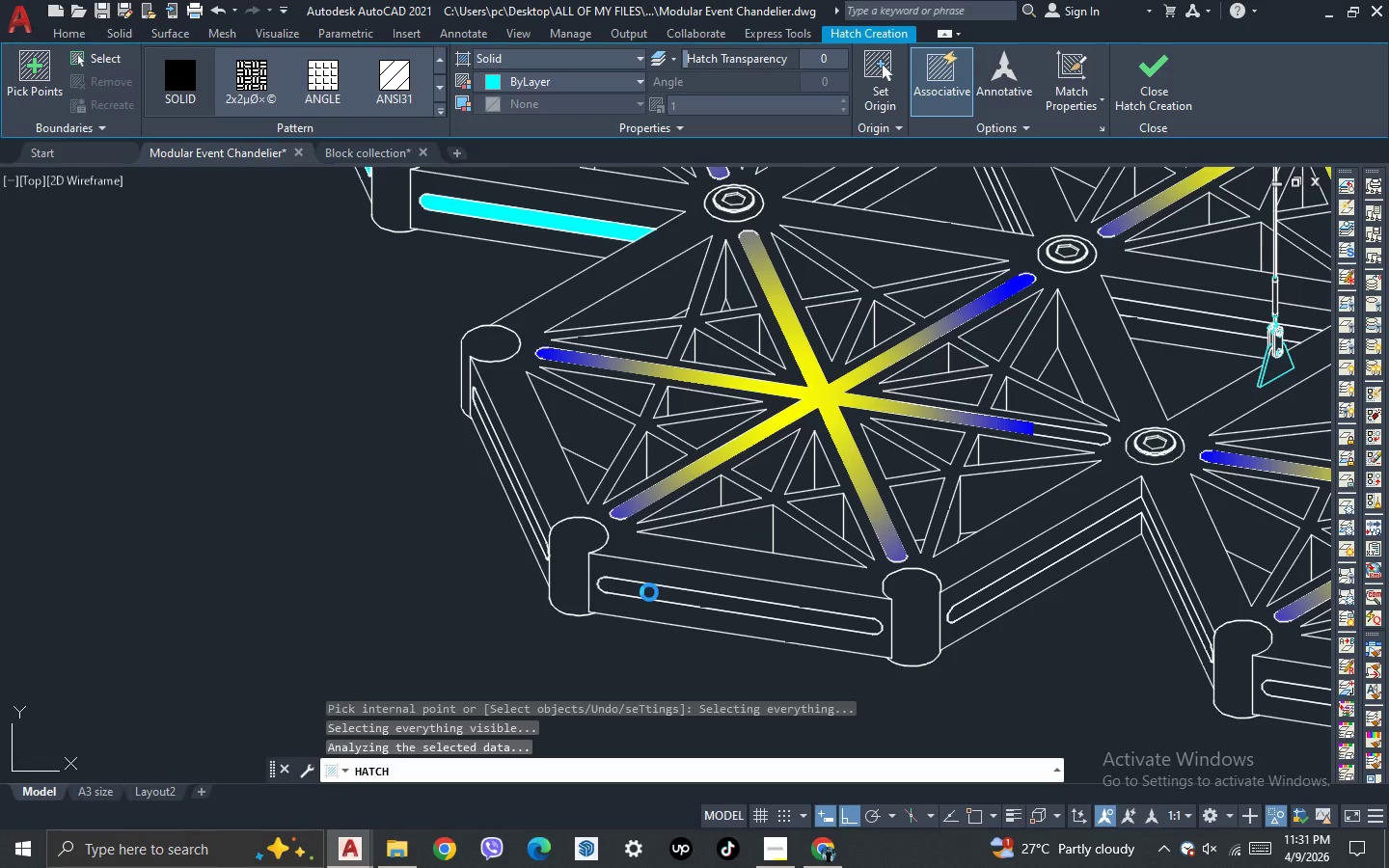 
key(Space)
 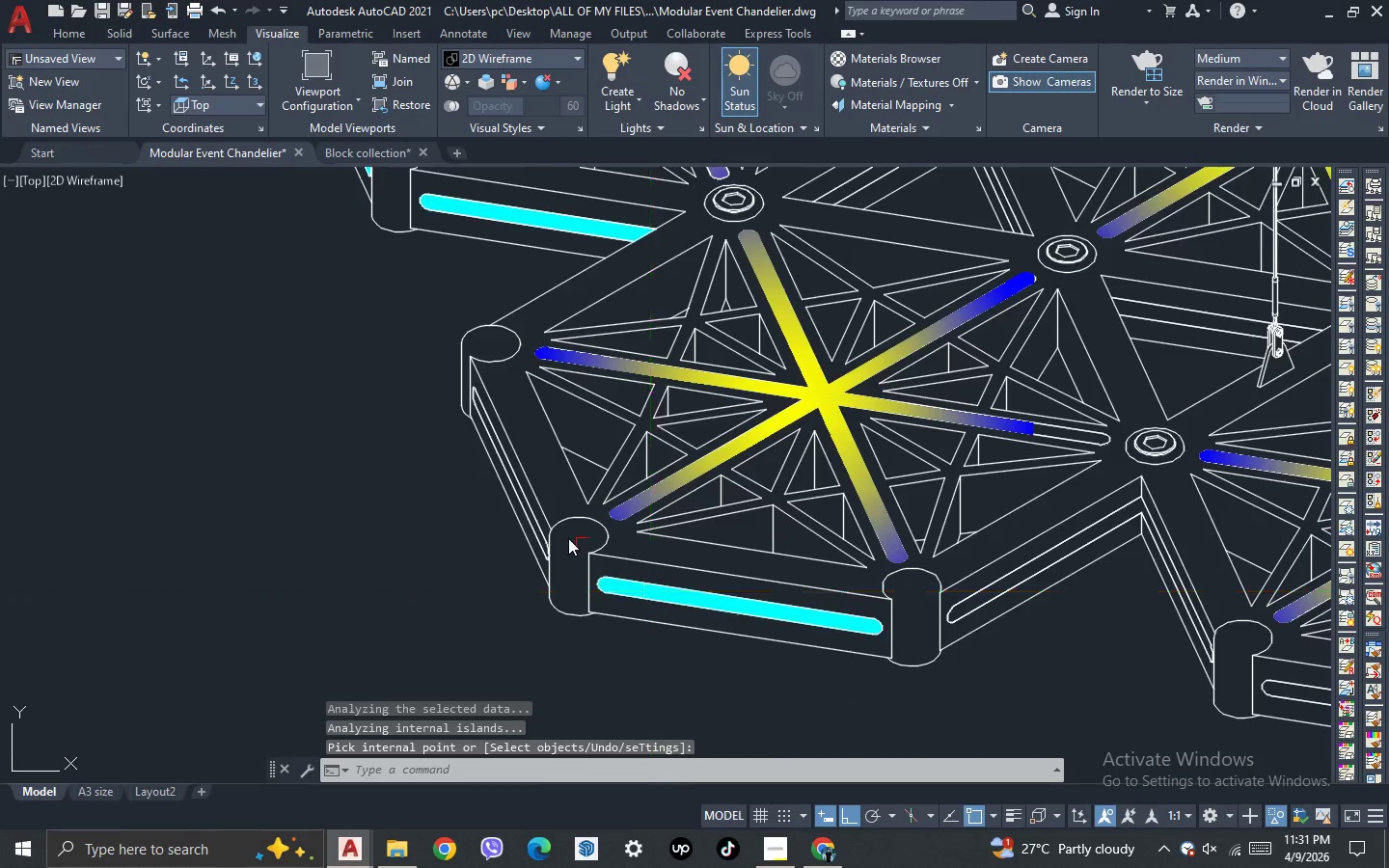 
key(Space)
 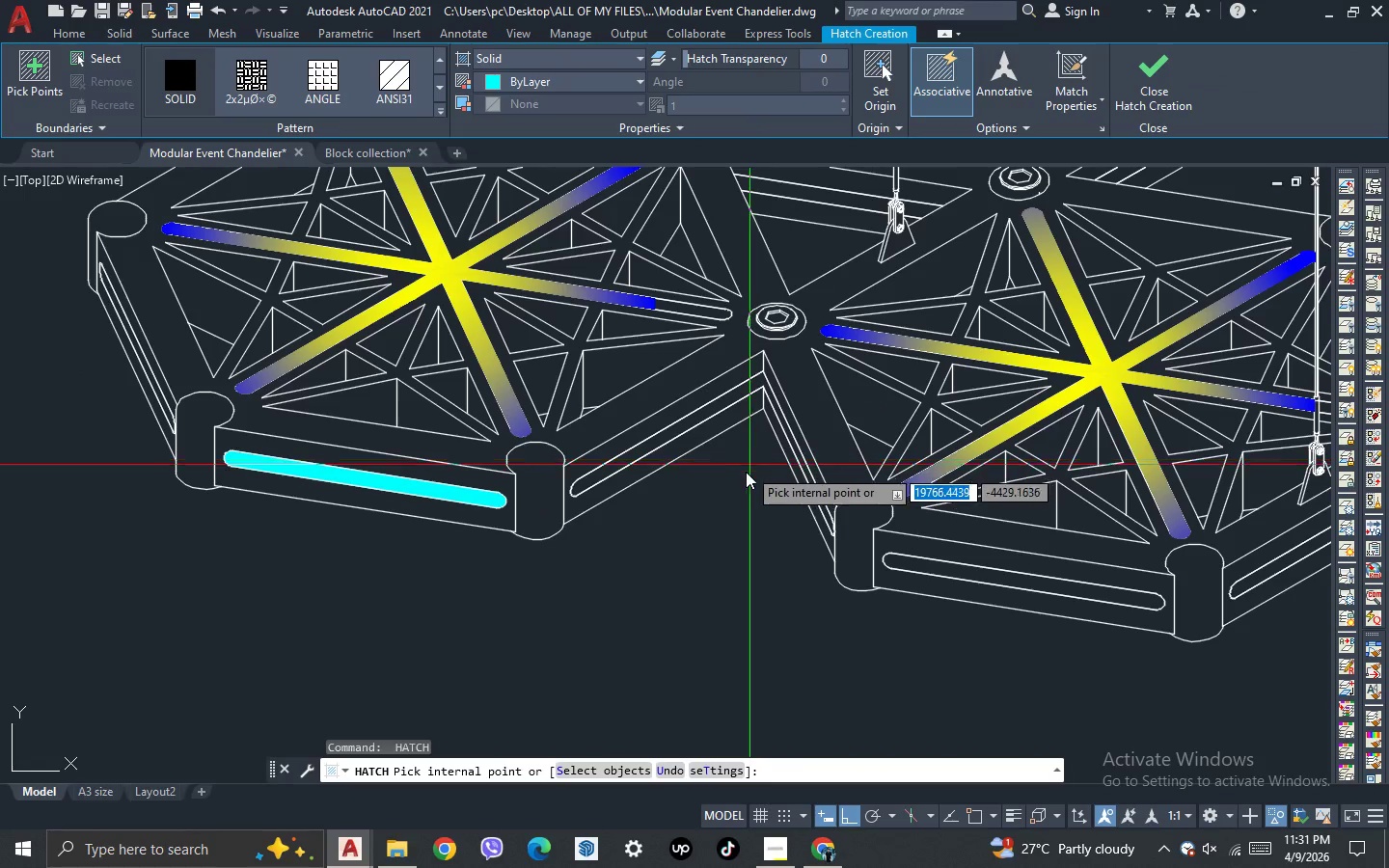 
scroll: coordinate [688, 577], scroll_direction: none, amount: 0.0
 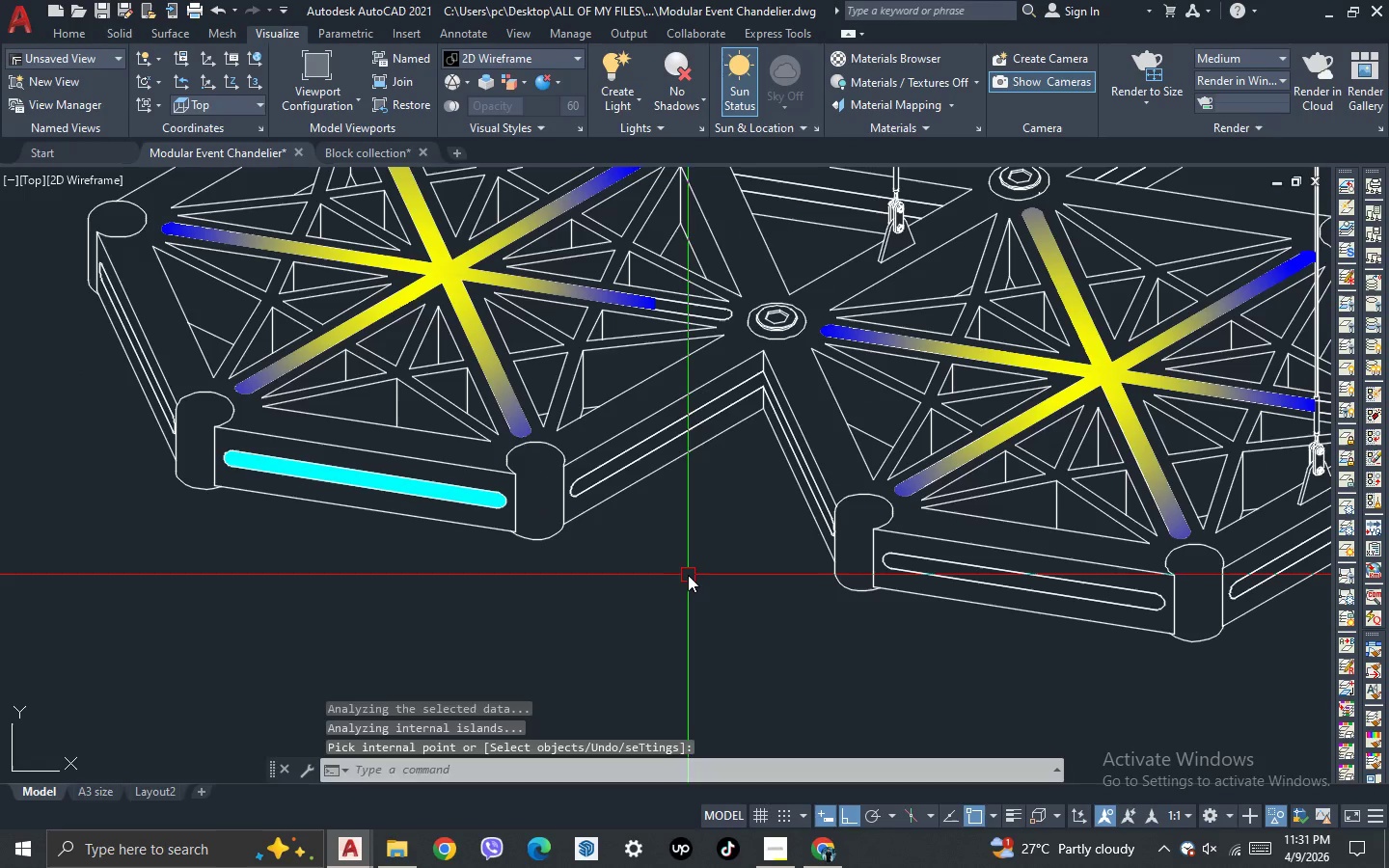 
wait(5.72)
 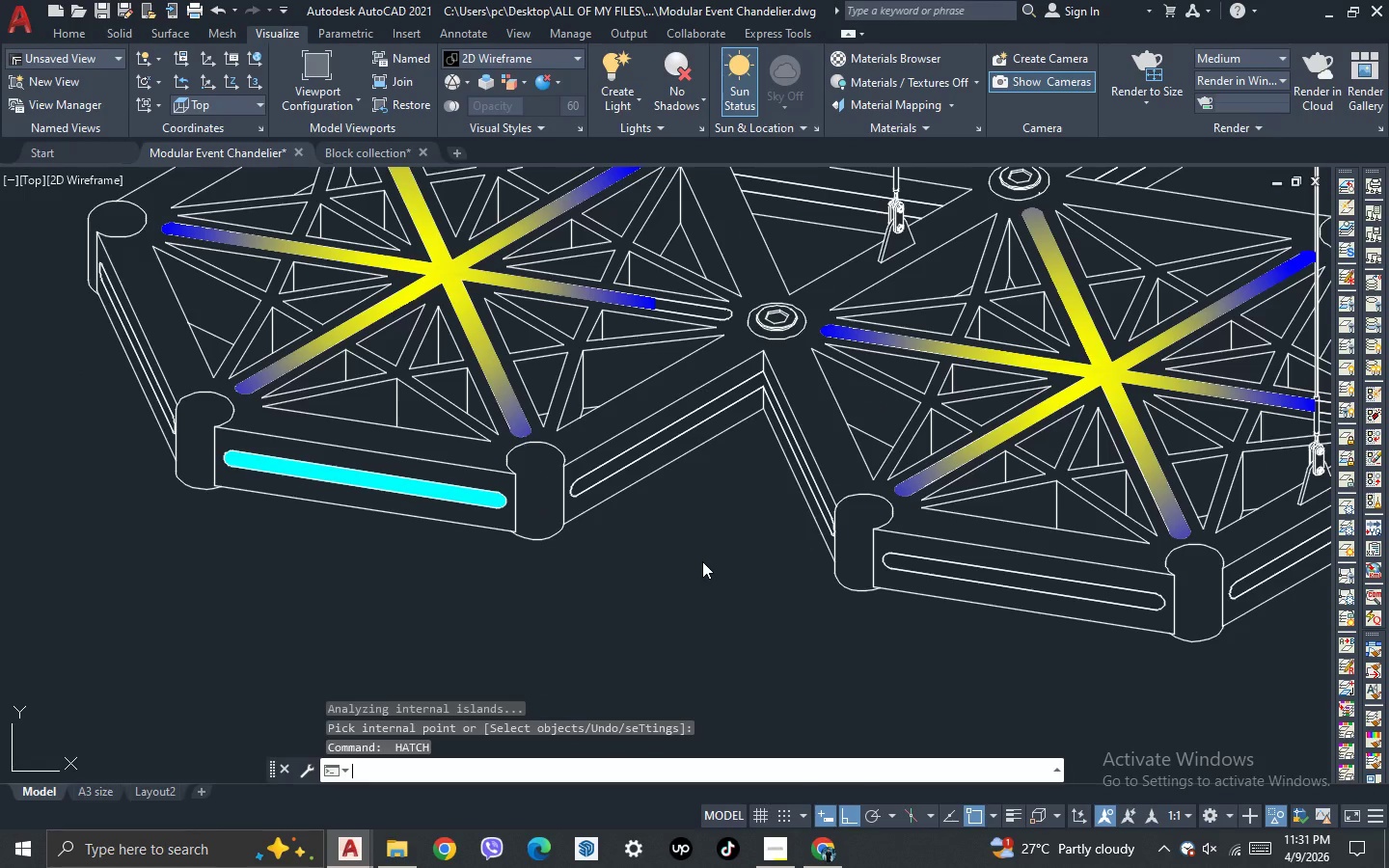 
scroll: coordinate [737, 441], scroll_direction: up, amount: 1.0
 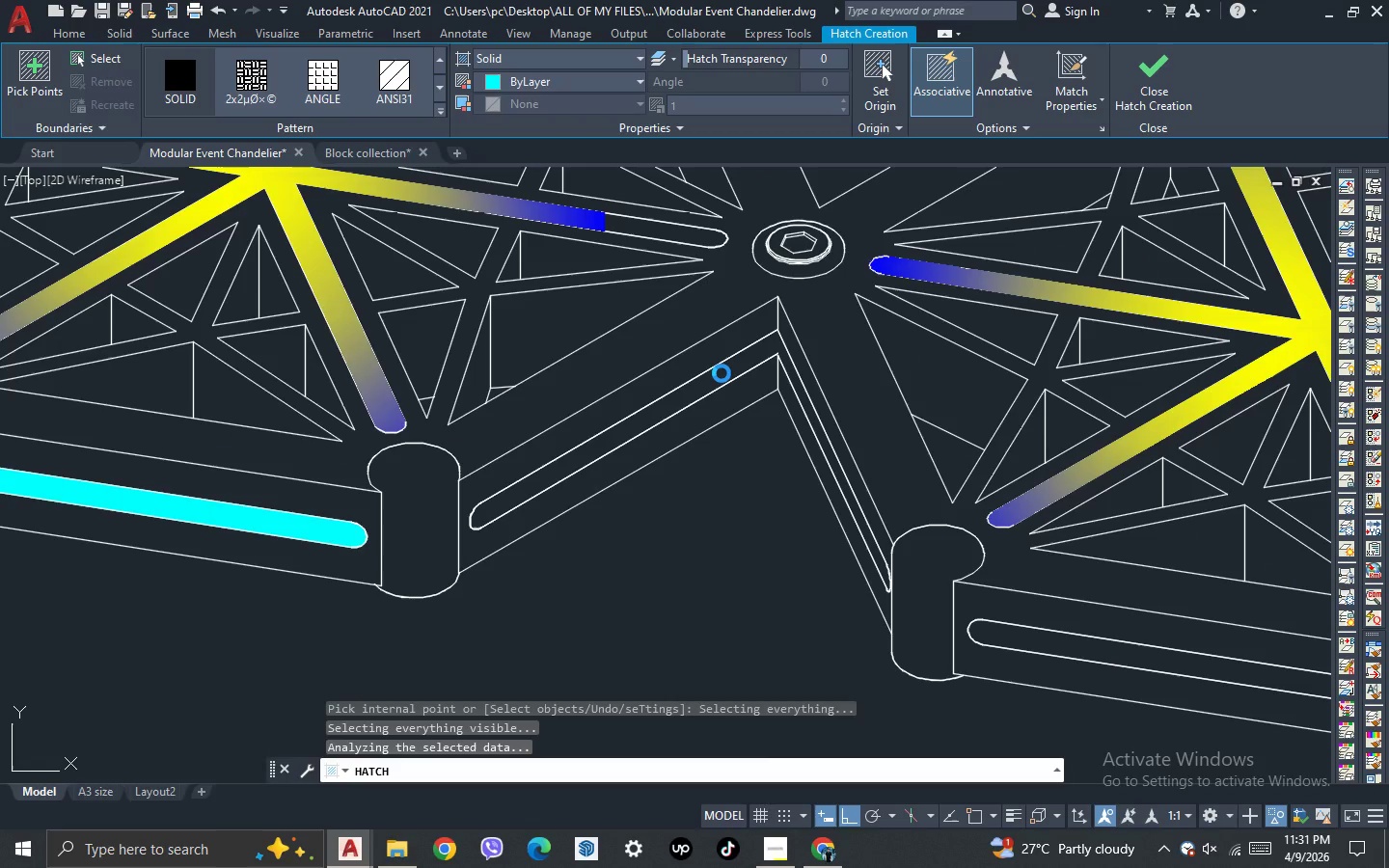 
wait(6.52)
 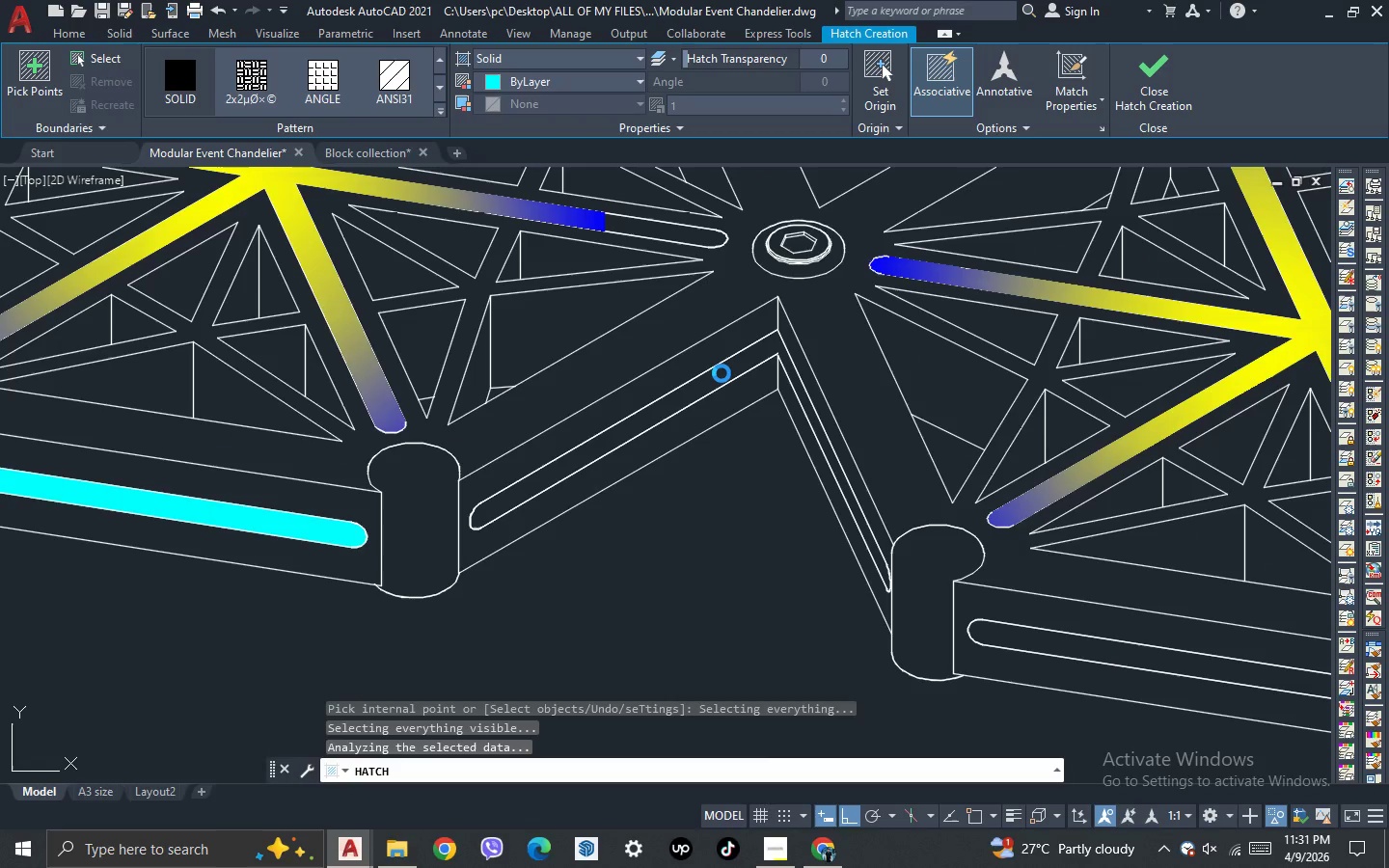 
scroll: coordinate [722, 373], scroll_direction: down, amount: 1.0
 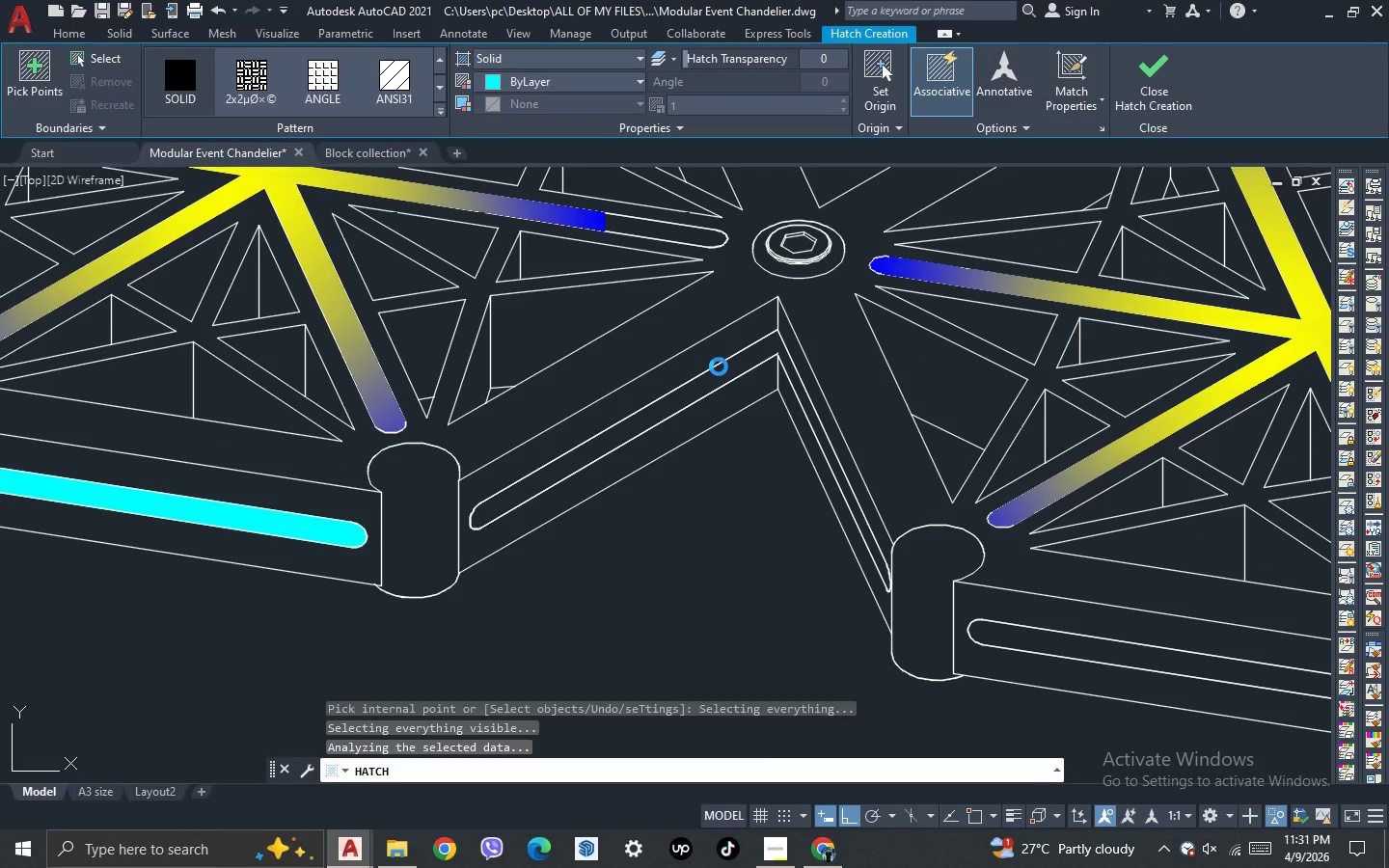 
scroll: coordinate [719, 366], scroll_direction: up, amount: 1.0
 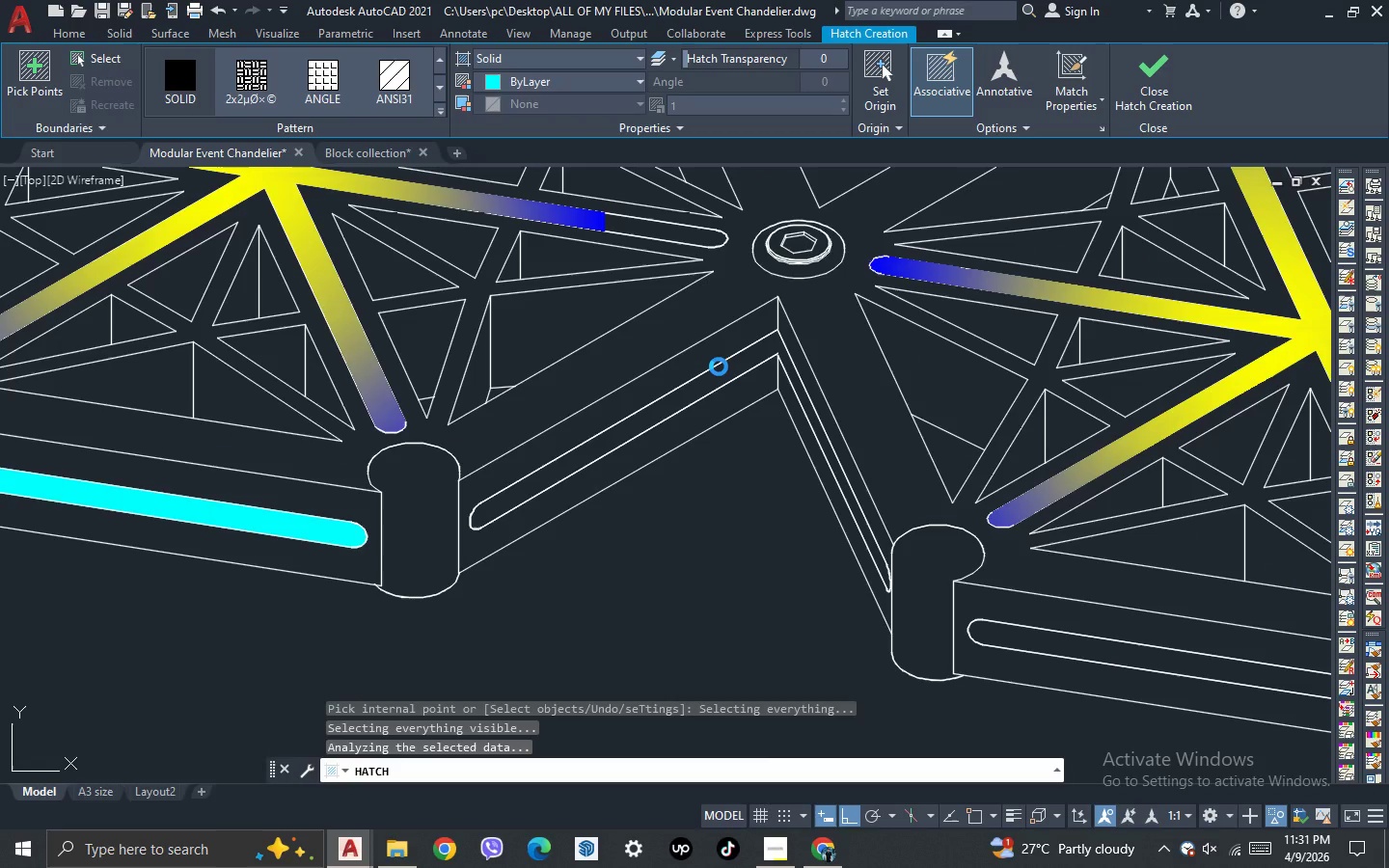 
scroll: coordinate [670, 472], scroll_direction: down, amount: 7.0
 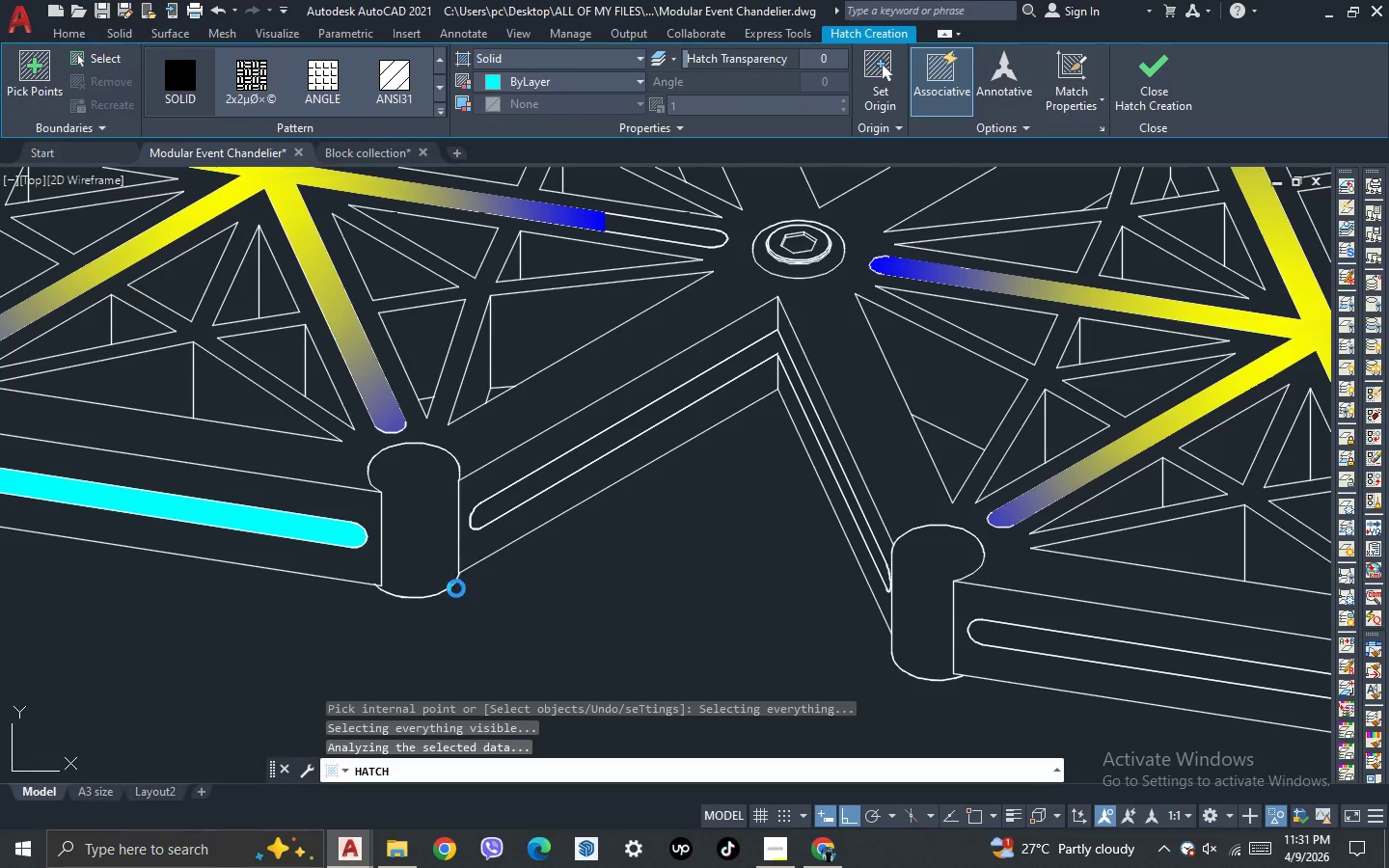 
scroll: coordinate [745, 569], scroll_direction: none, amount: 0.0
 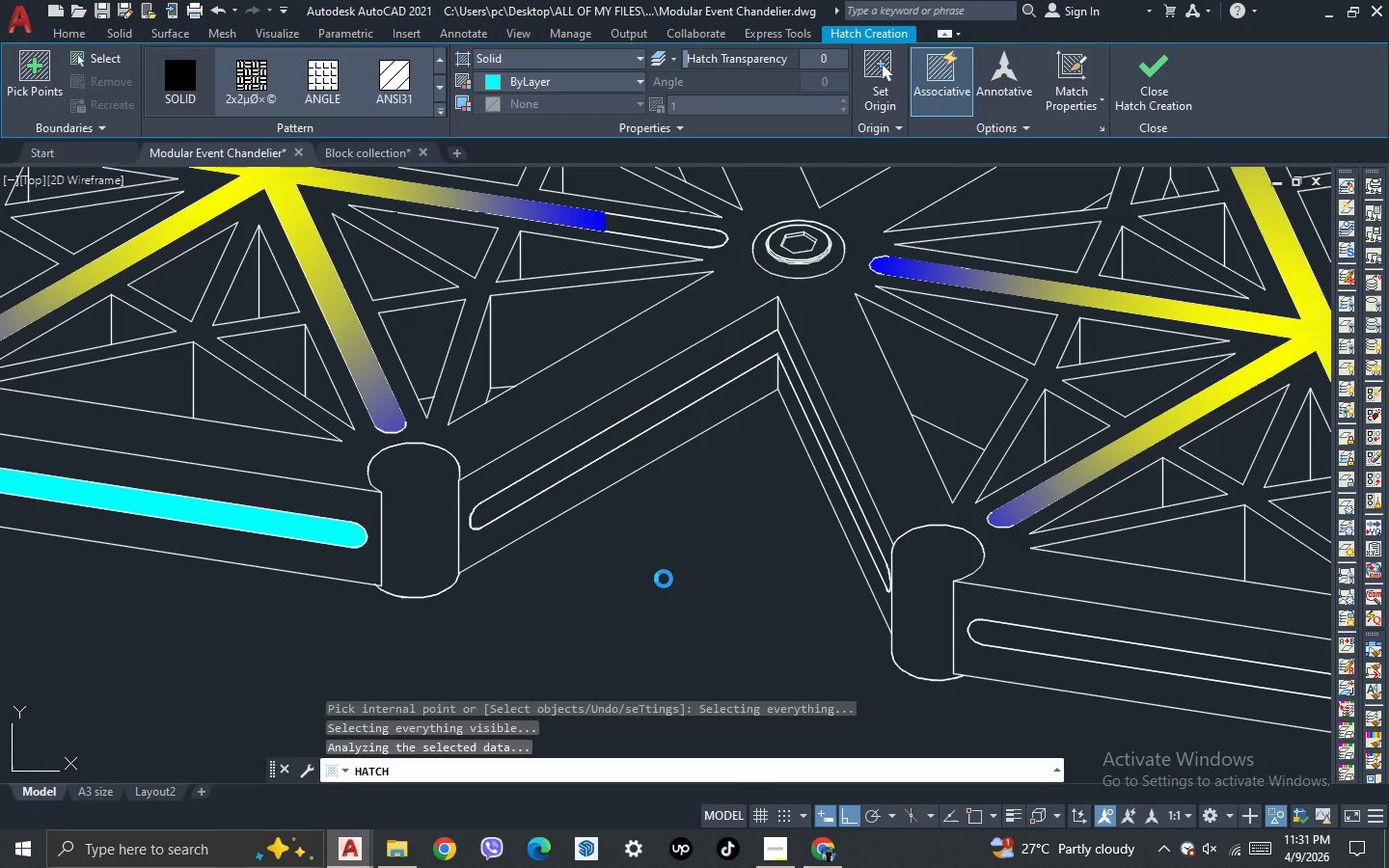 
scroll: coordinate [664, 579], scroll_direction: down, amount: 2.0
 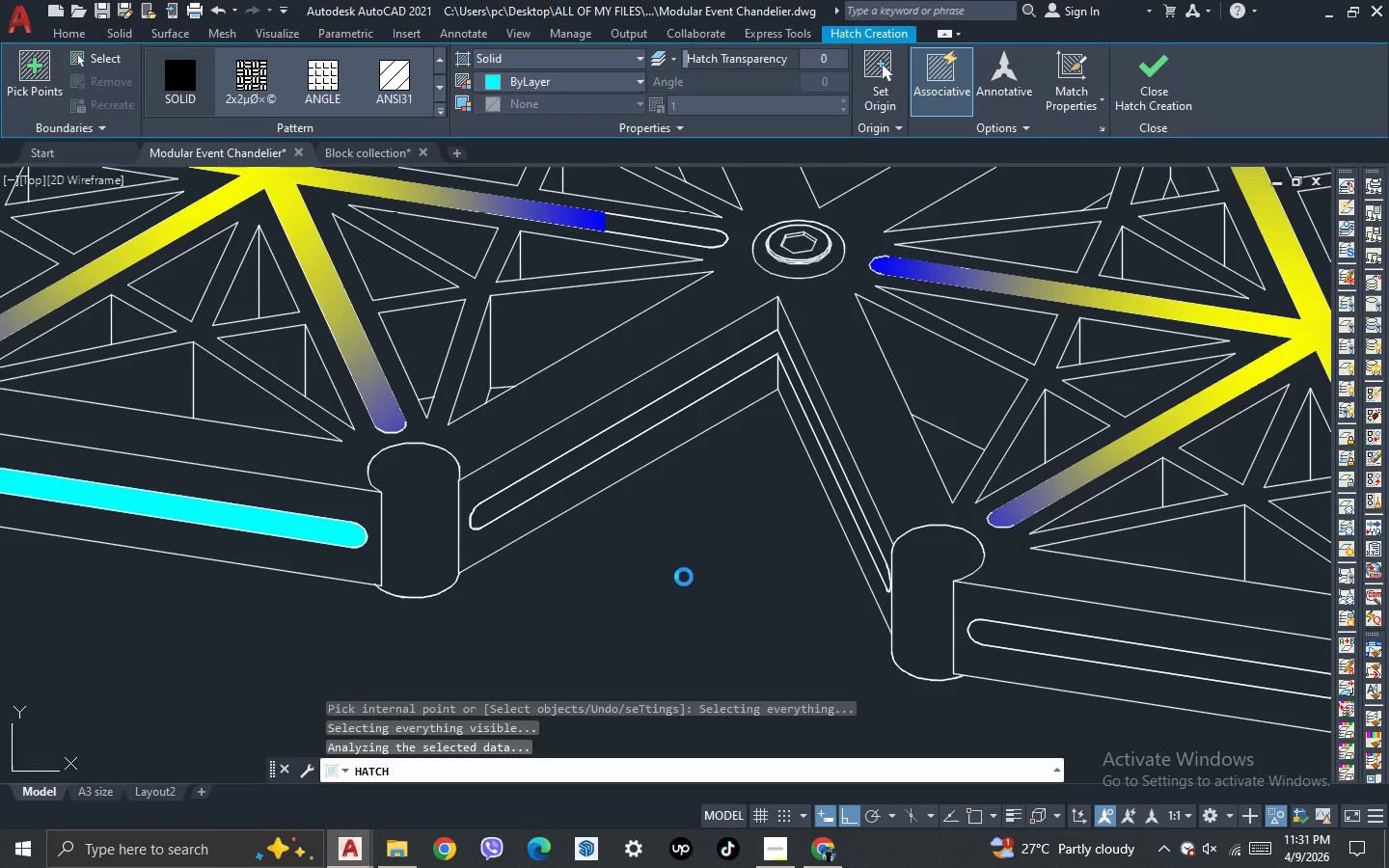 
scroll: coordinate [684, 577], scroll_direction: up, amount: 1.0
 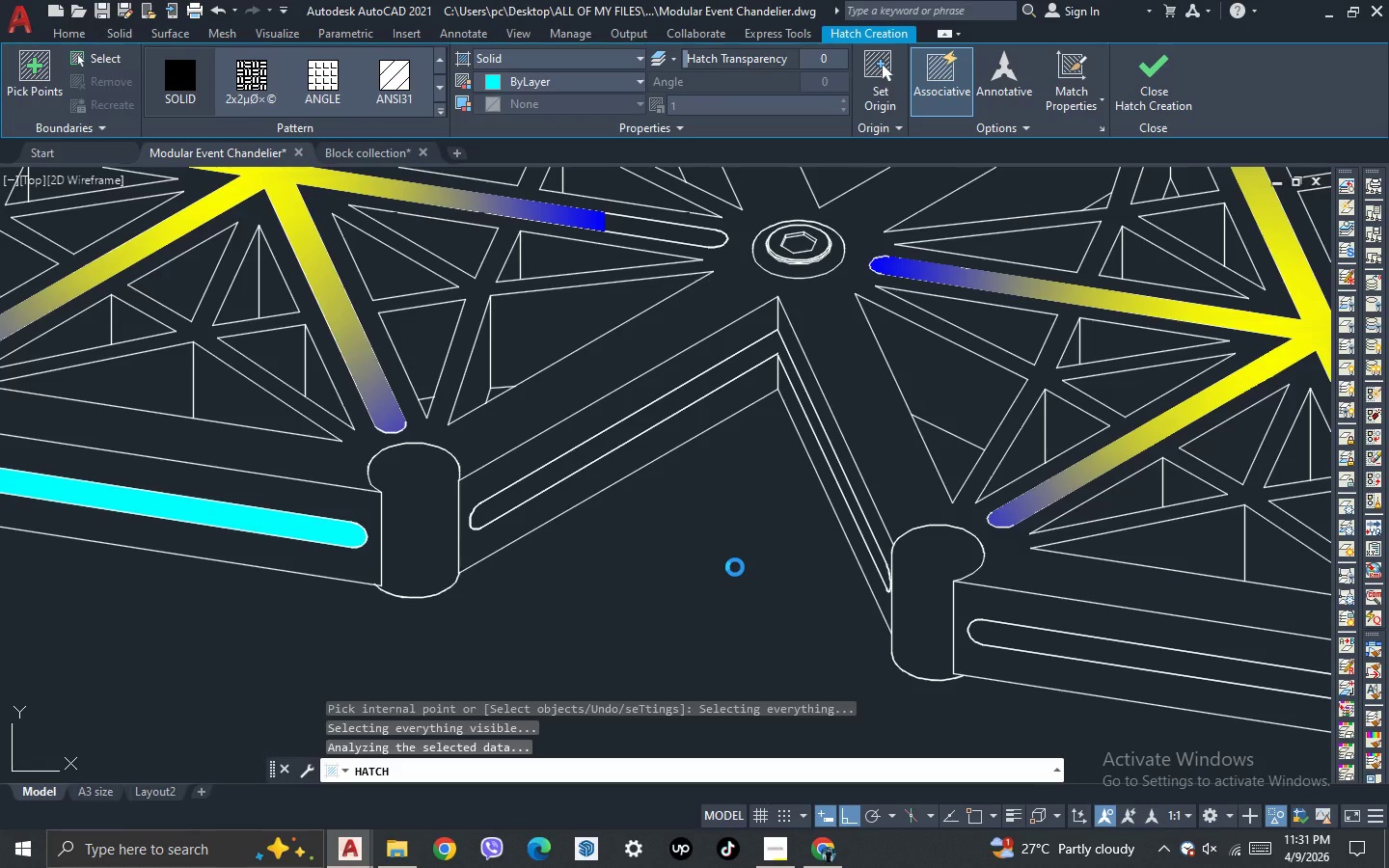 
scroll: coordinate [725, 465], scroll_direction: down, amount: 13.0
 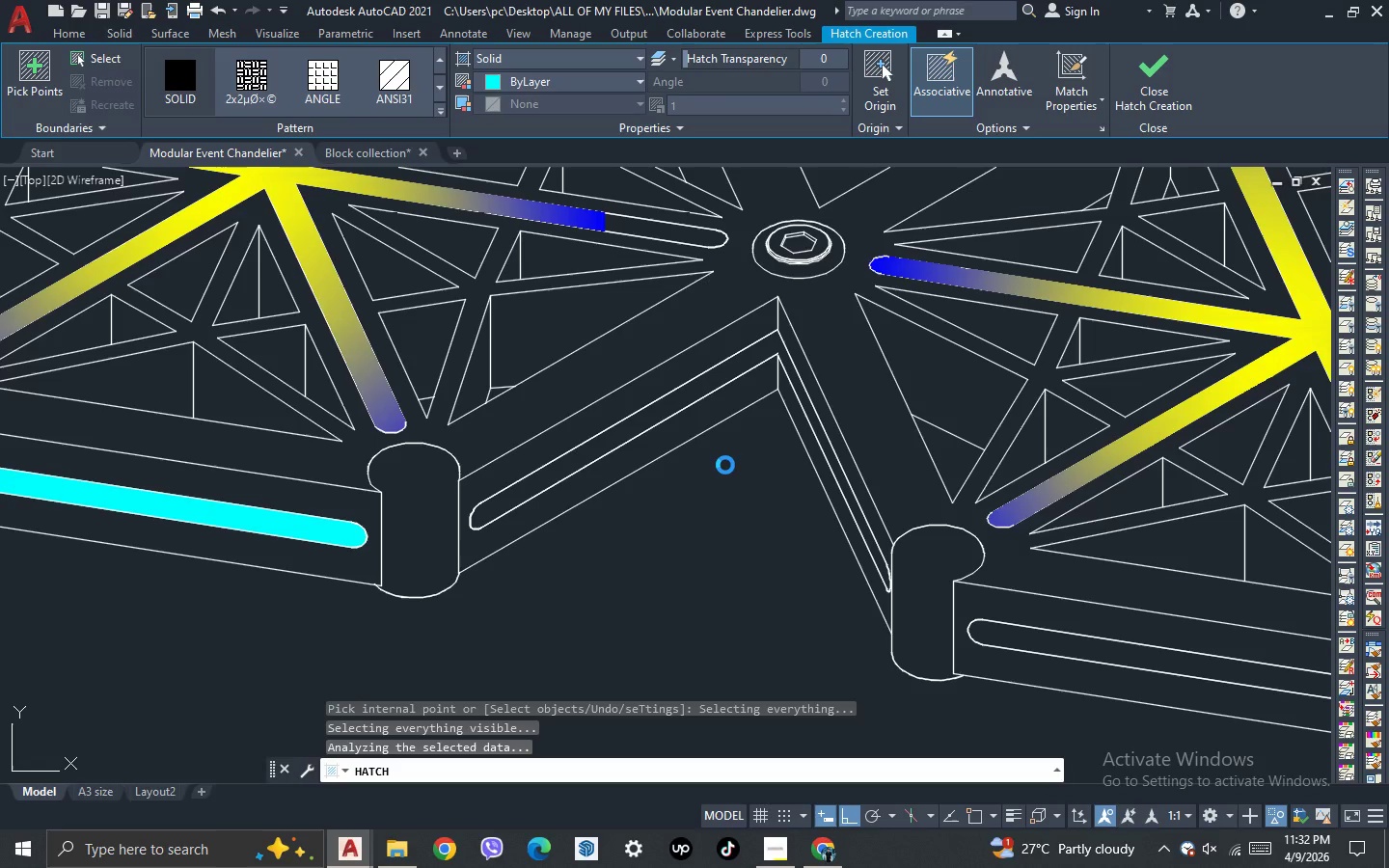 
key(Escape)
 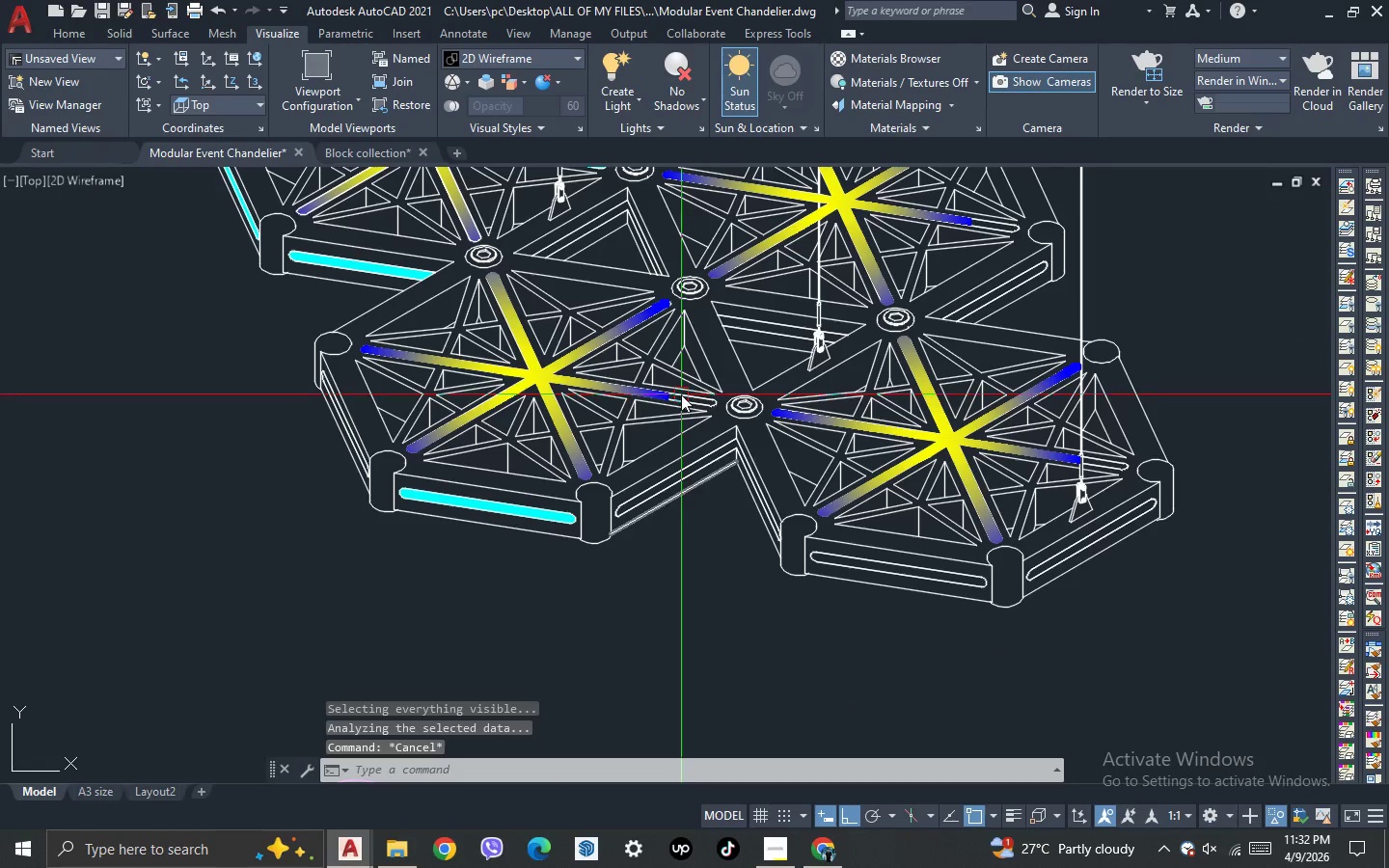 
scroll: coordinate [617, 326], scroll_direction: up, amount: 3.0
 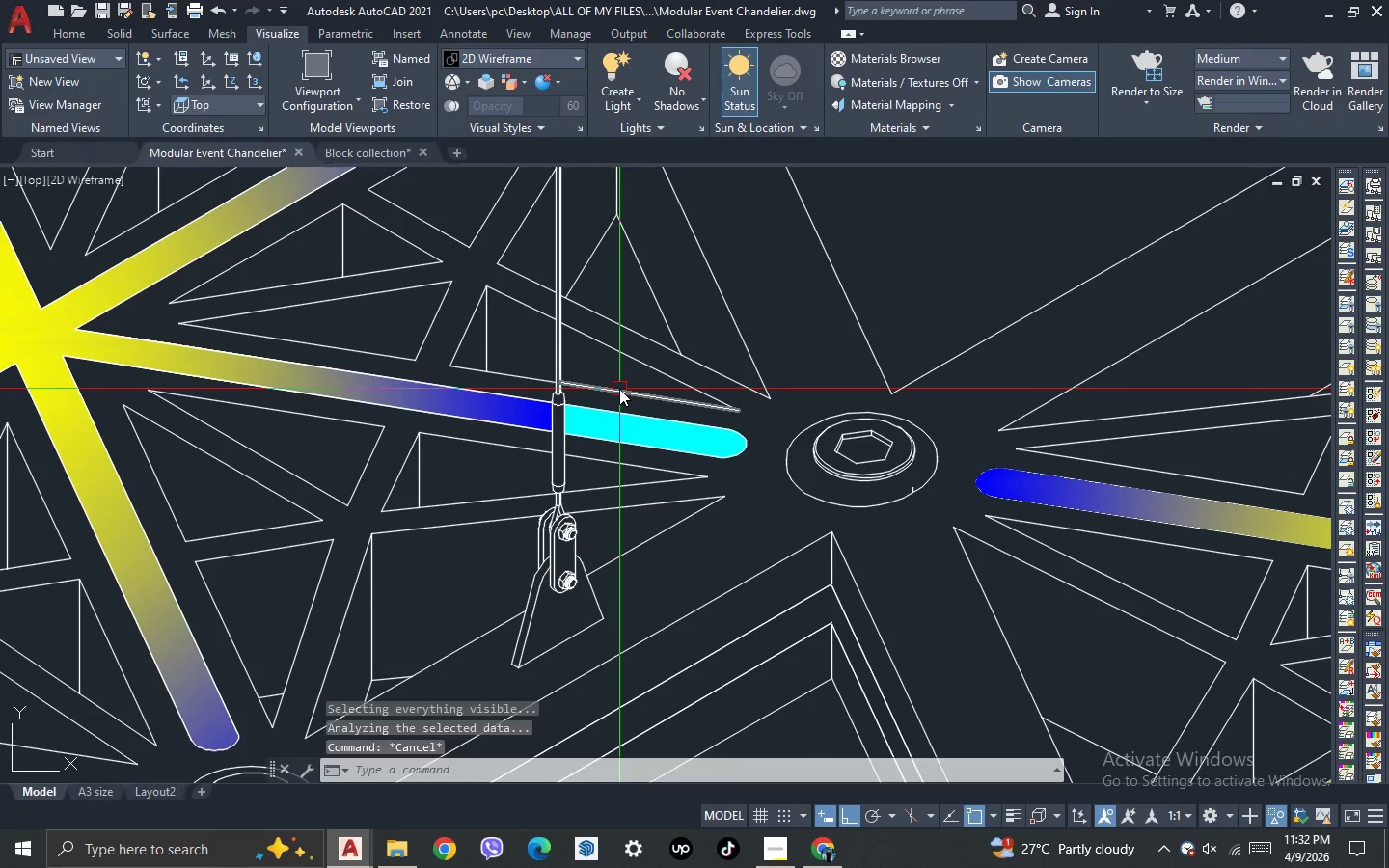 
type(MA )
 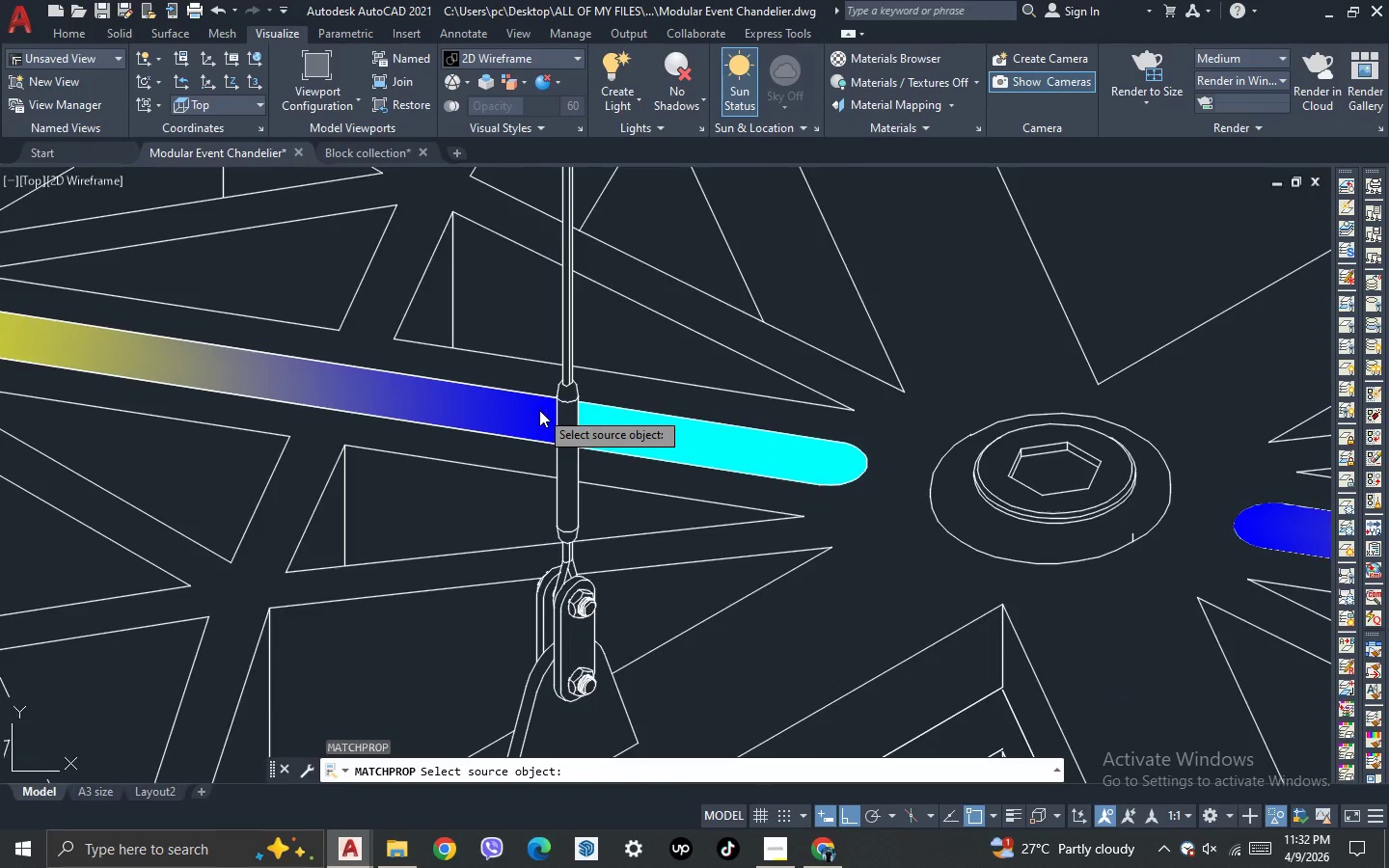 
scroll: coordinate [539, 410], scroll_direction: up, amount: 2.0
 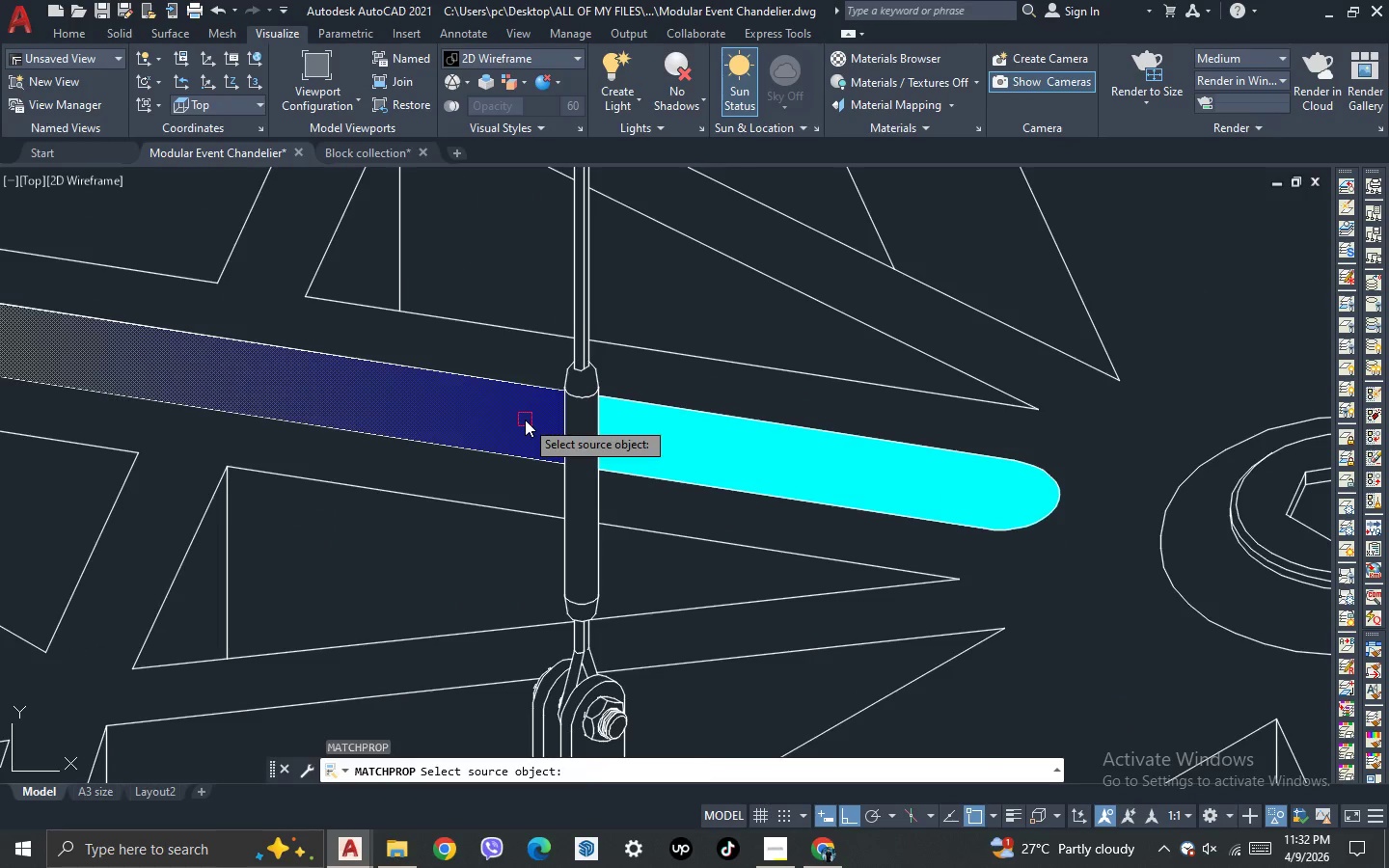 
left_click([525, 420])
 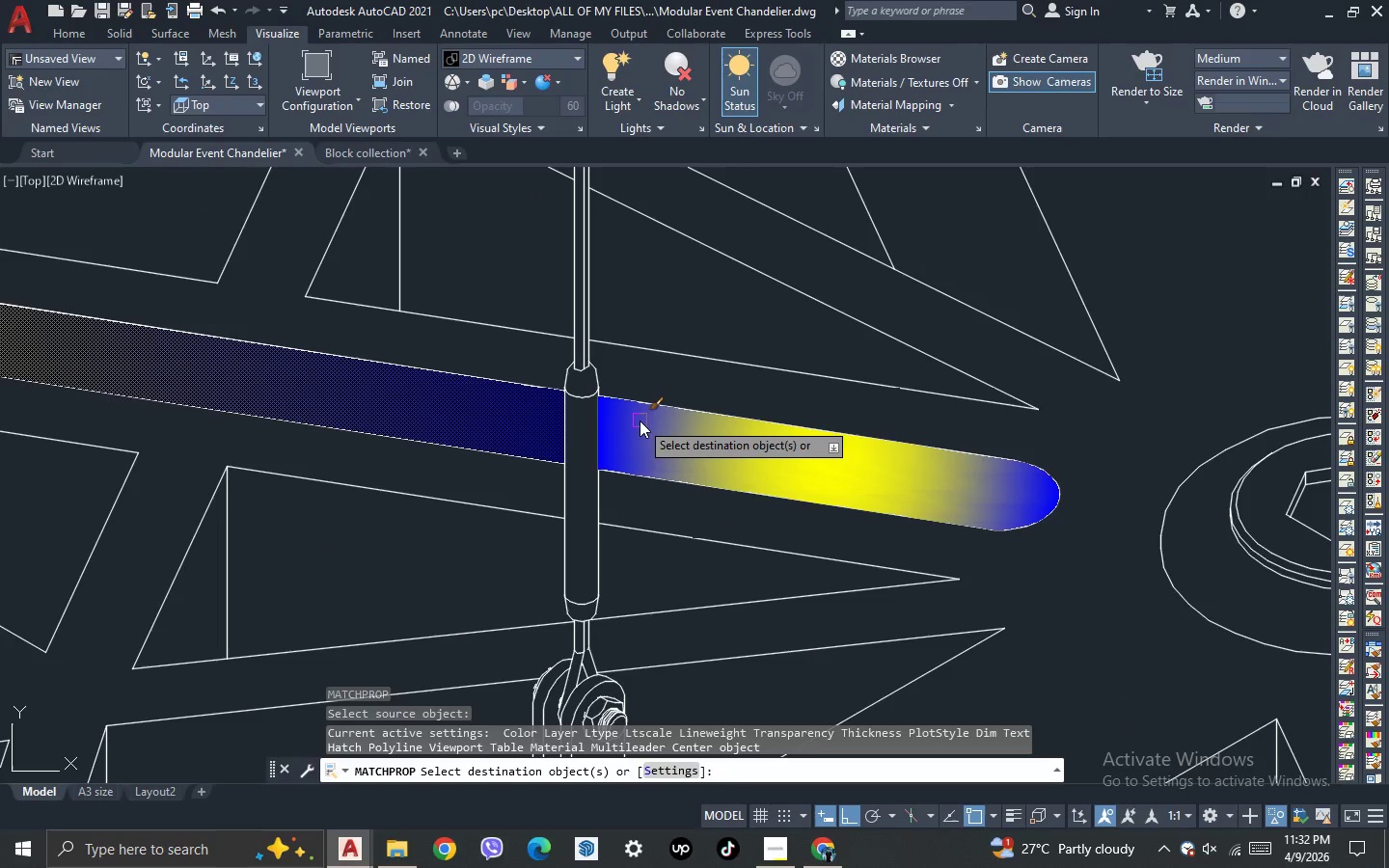 
left_click([640, 420])
 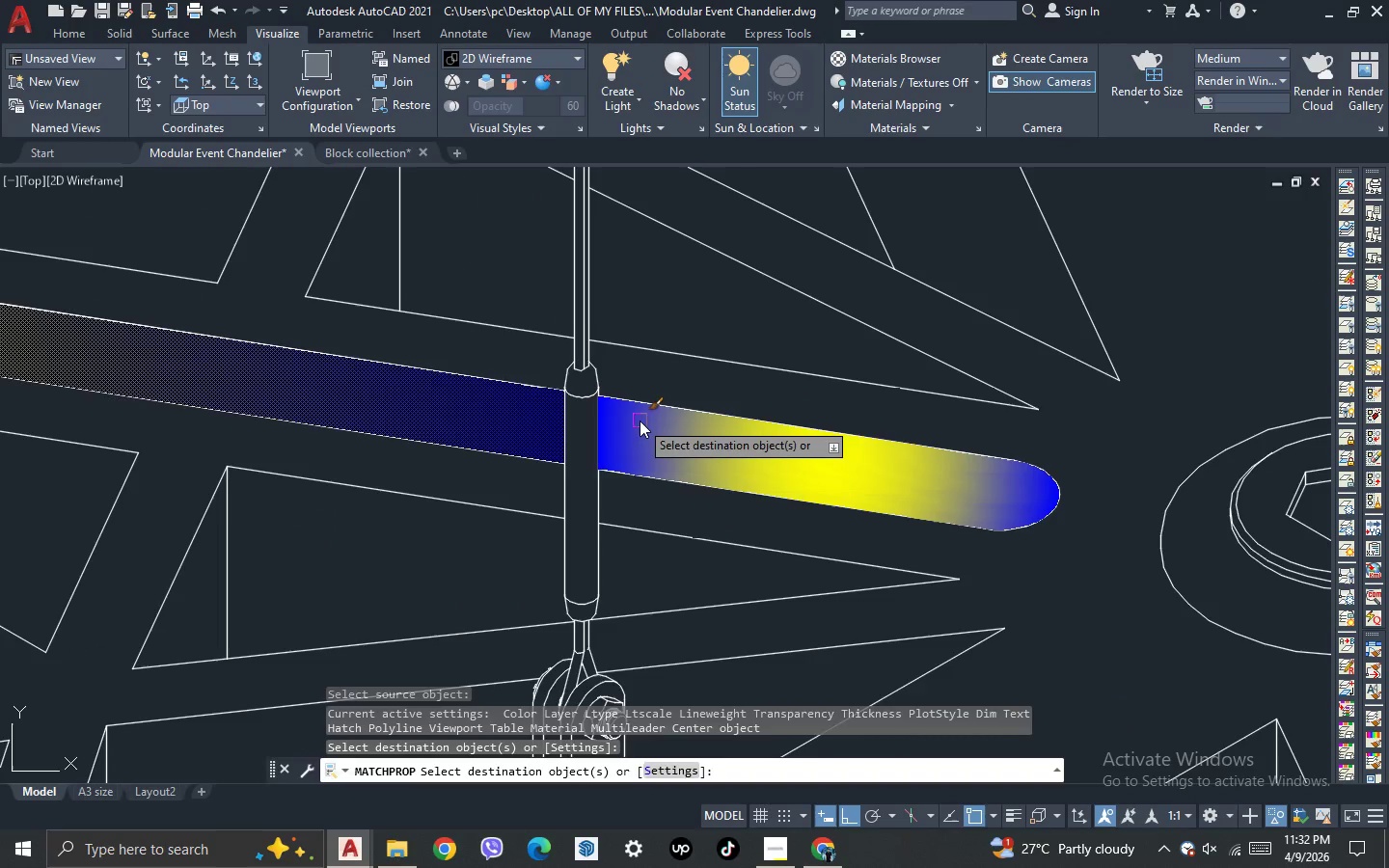 
key(Escape)
 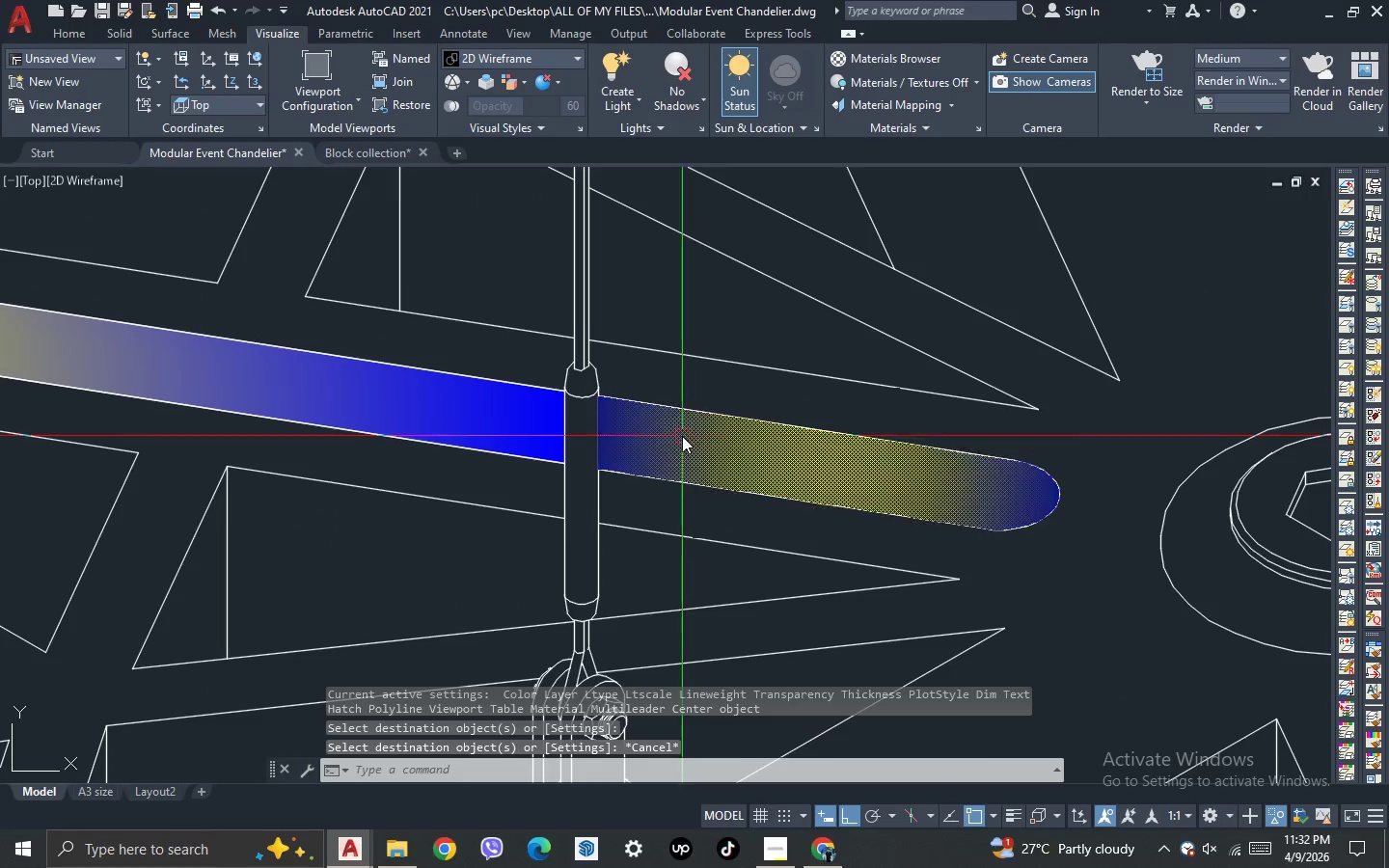 
left_click([682, 436])
 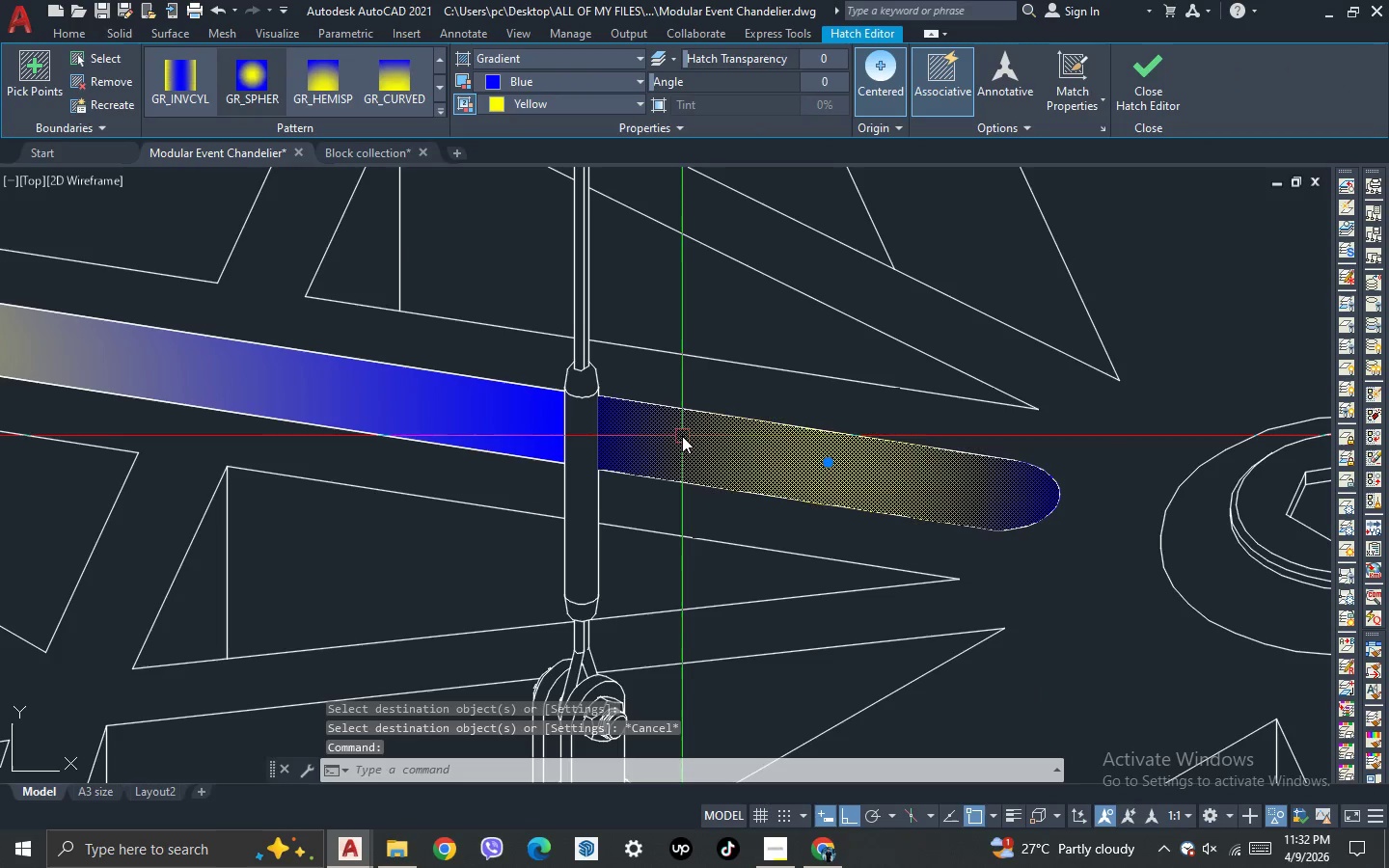 
hold_key(key=ControlLeft, duration=0.58)
 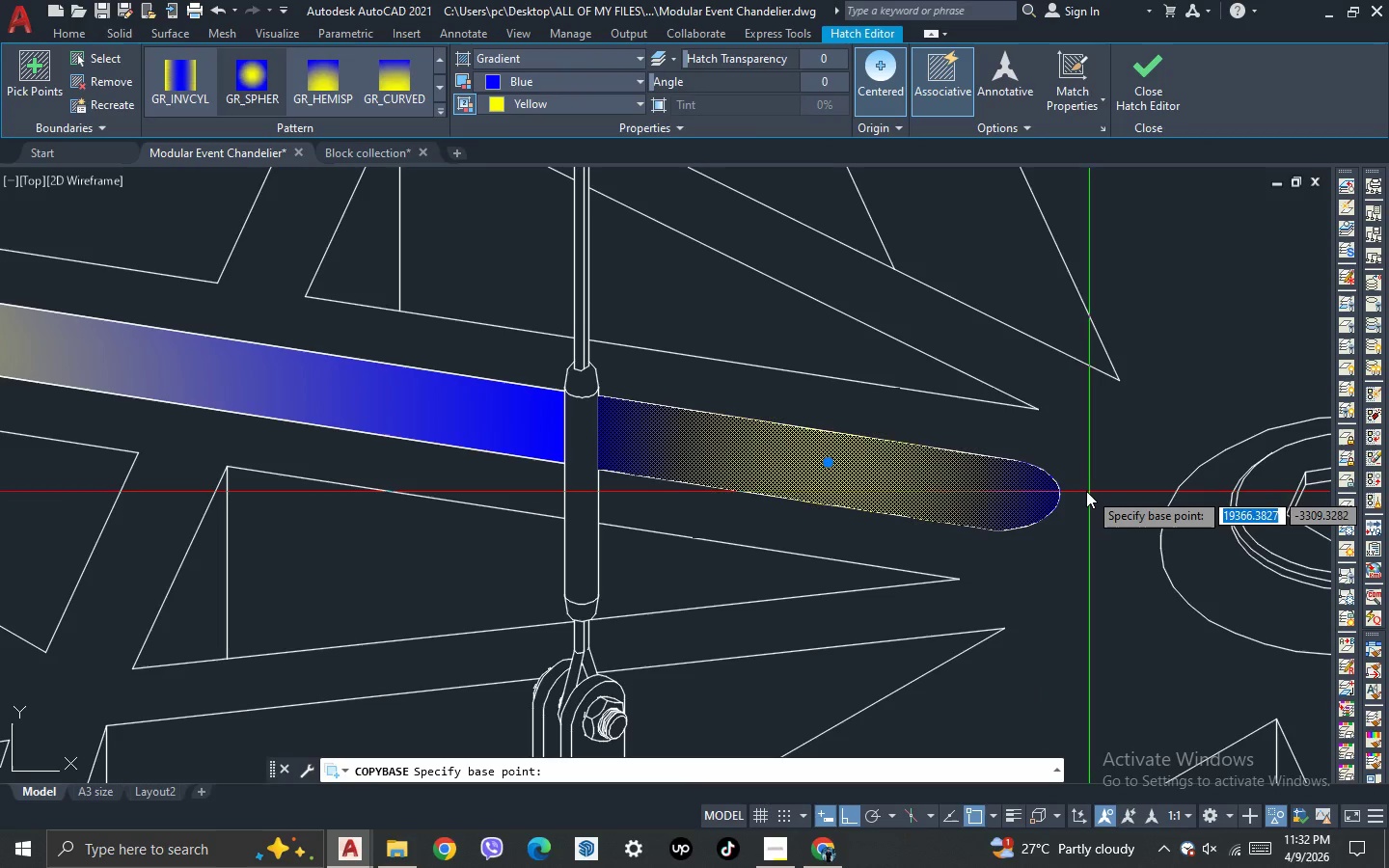 
hold_key(key=ShiftLeft, duration=0.45)
 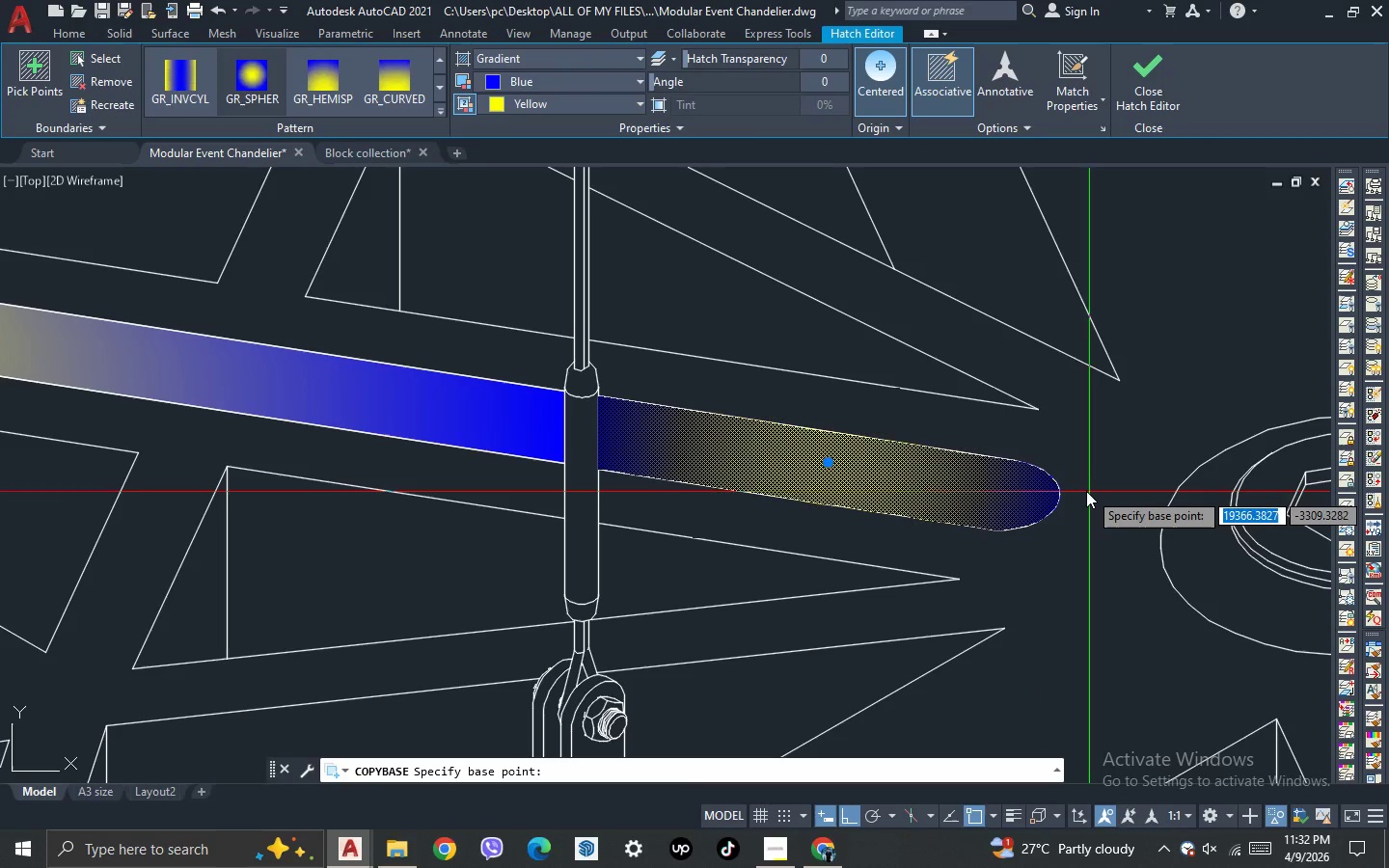 
left_click([1062, 496])
 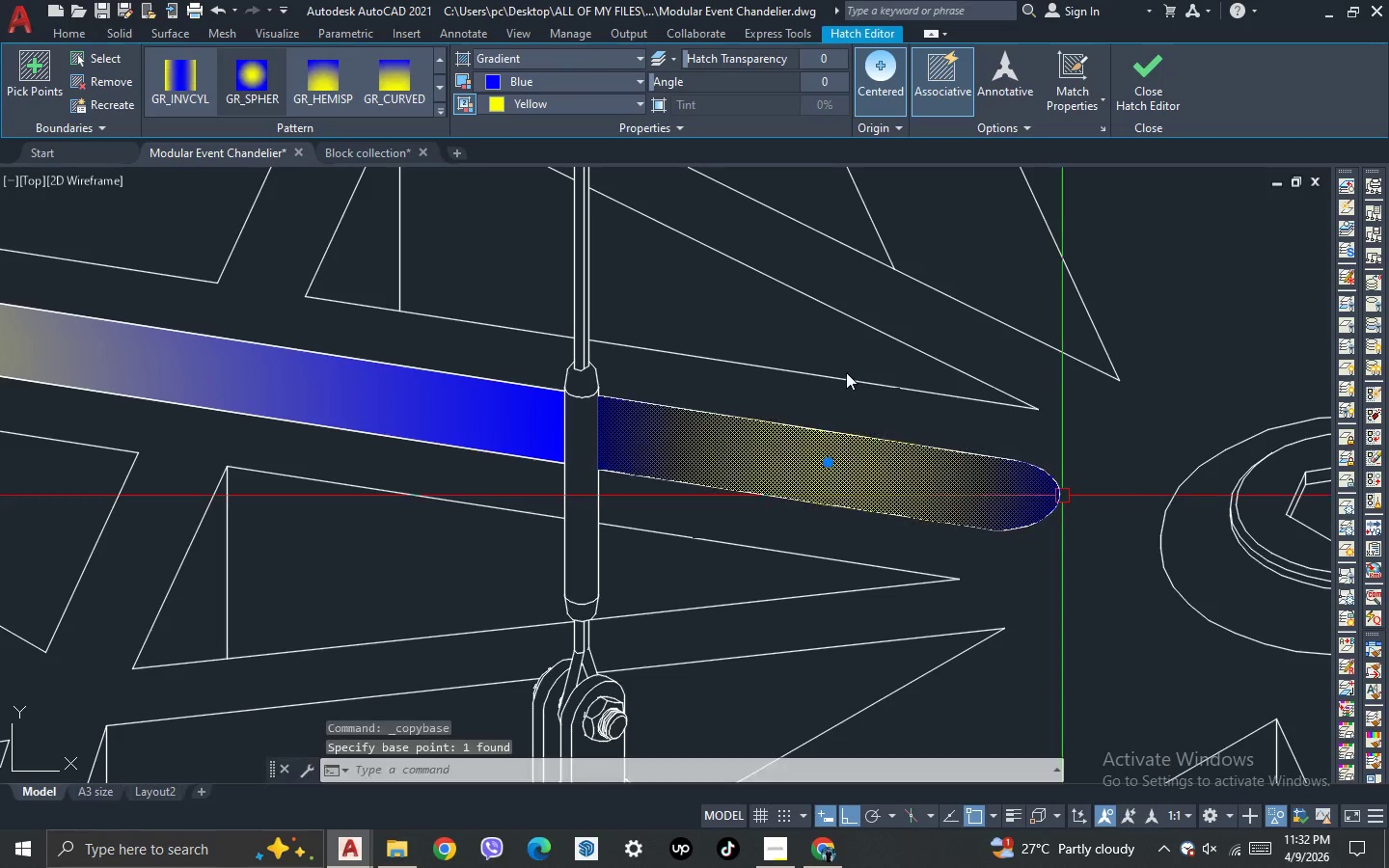 
scroll: coordinate [863, 527], scroll_direction: down, amount: 4.0
 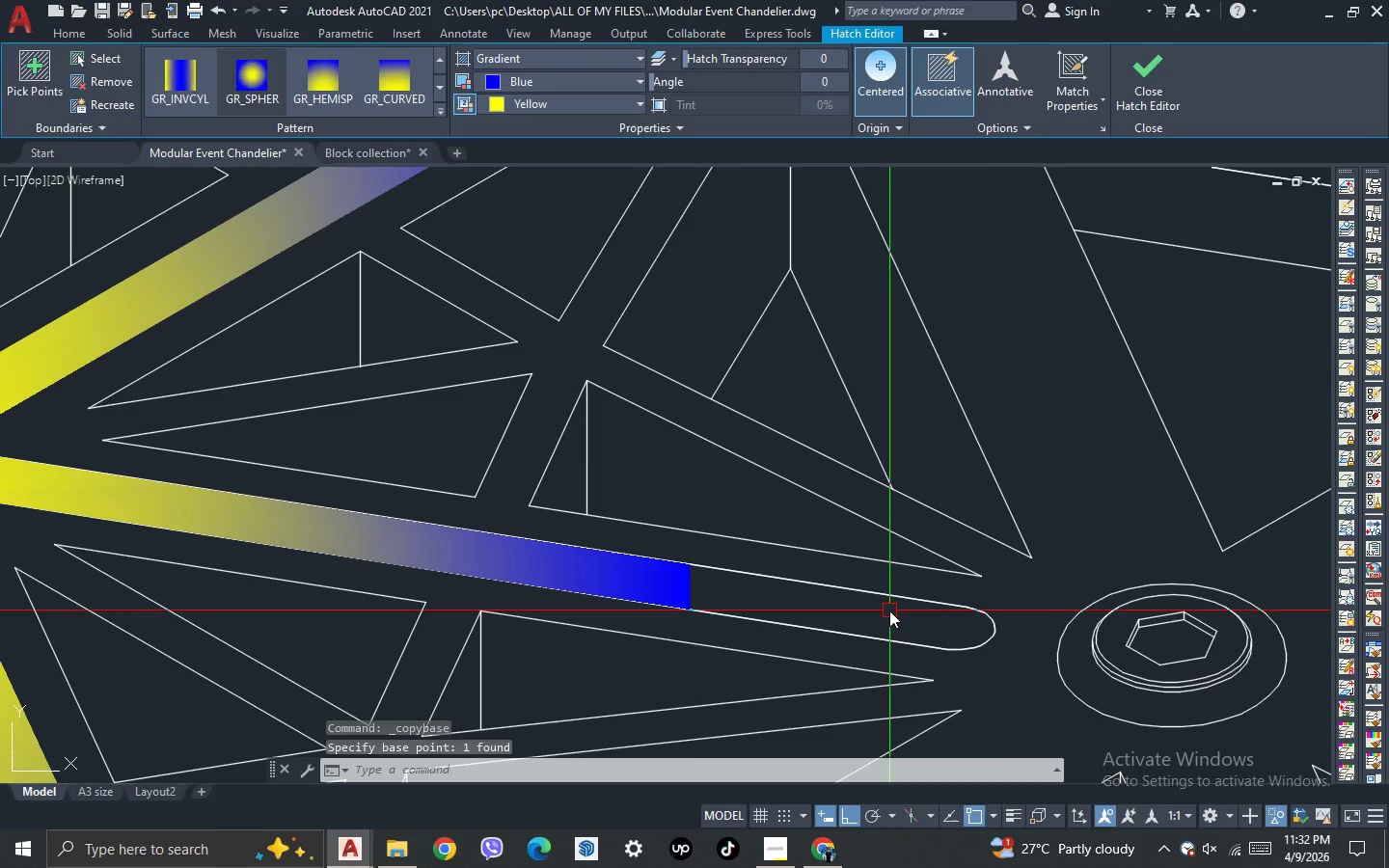 
key(Control+V)
 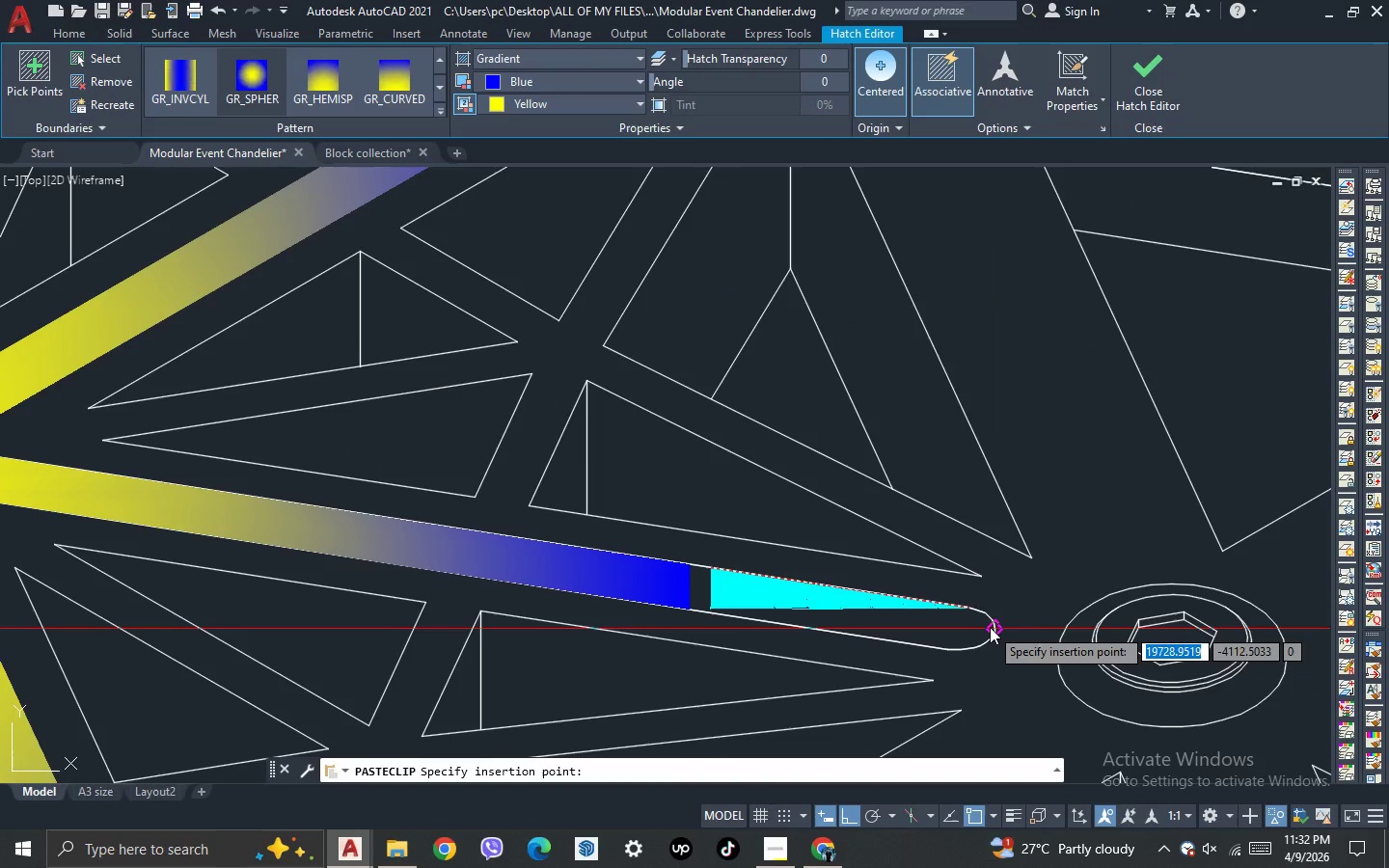 
scroll: coordinate [985, 643], scroll_direction: up, amount: 2.0
 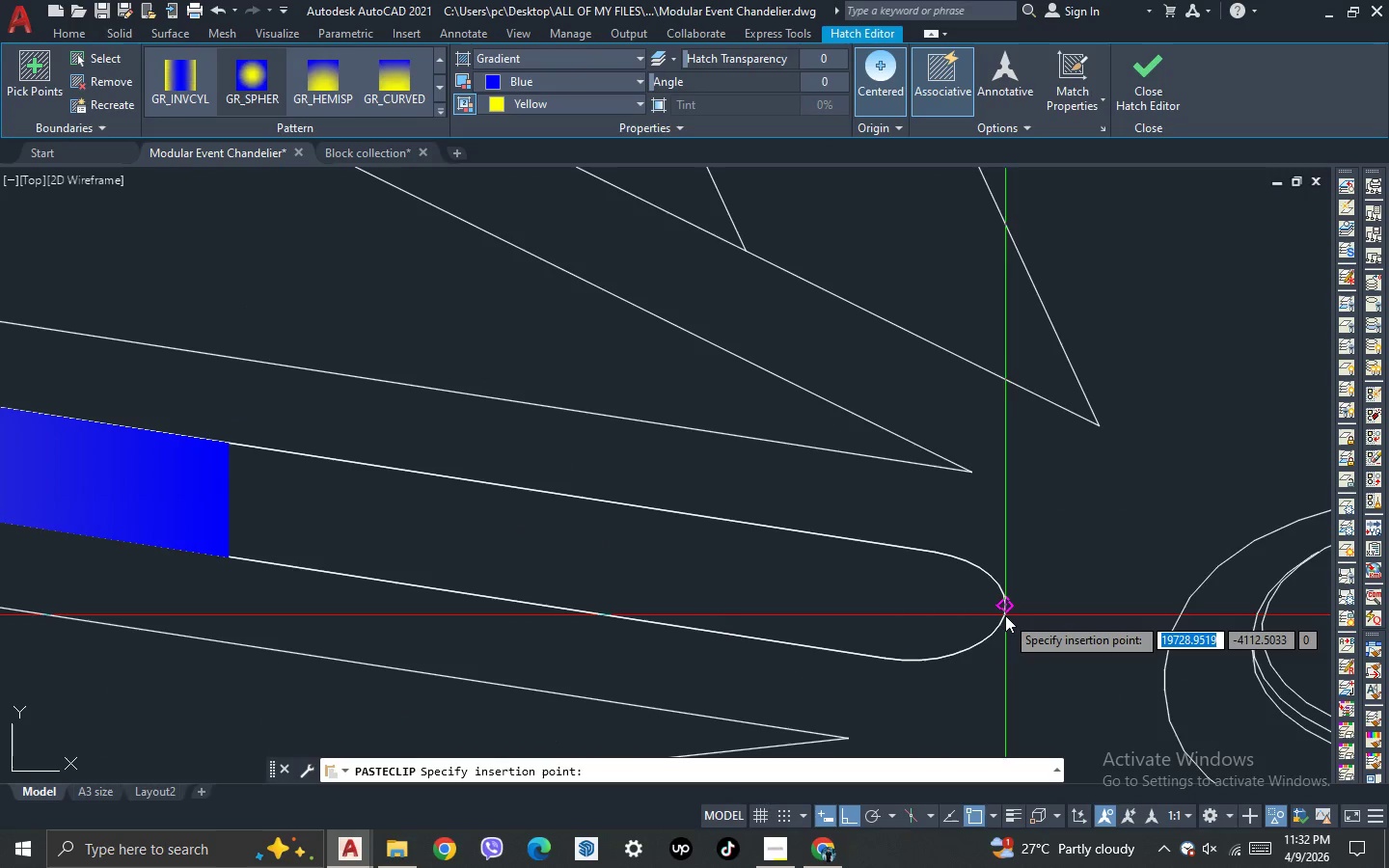 
left_click([1005, 614])
 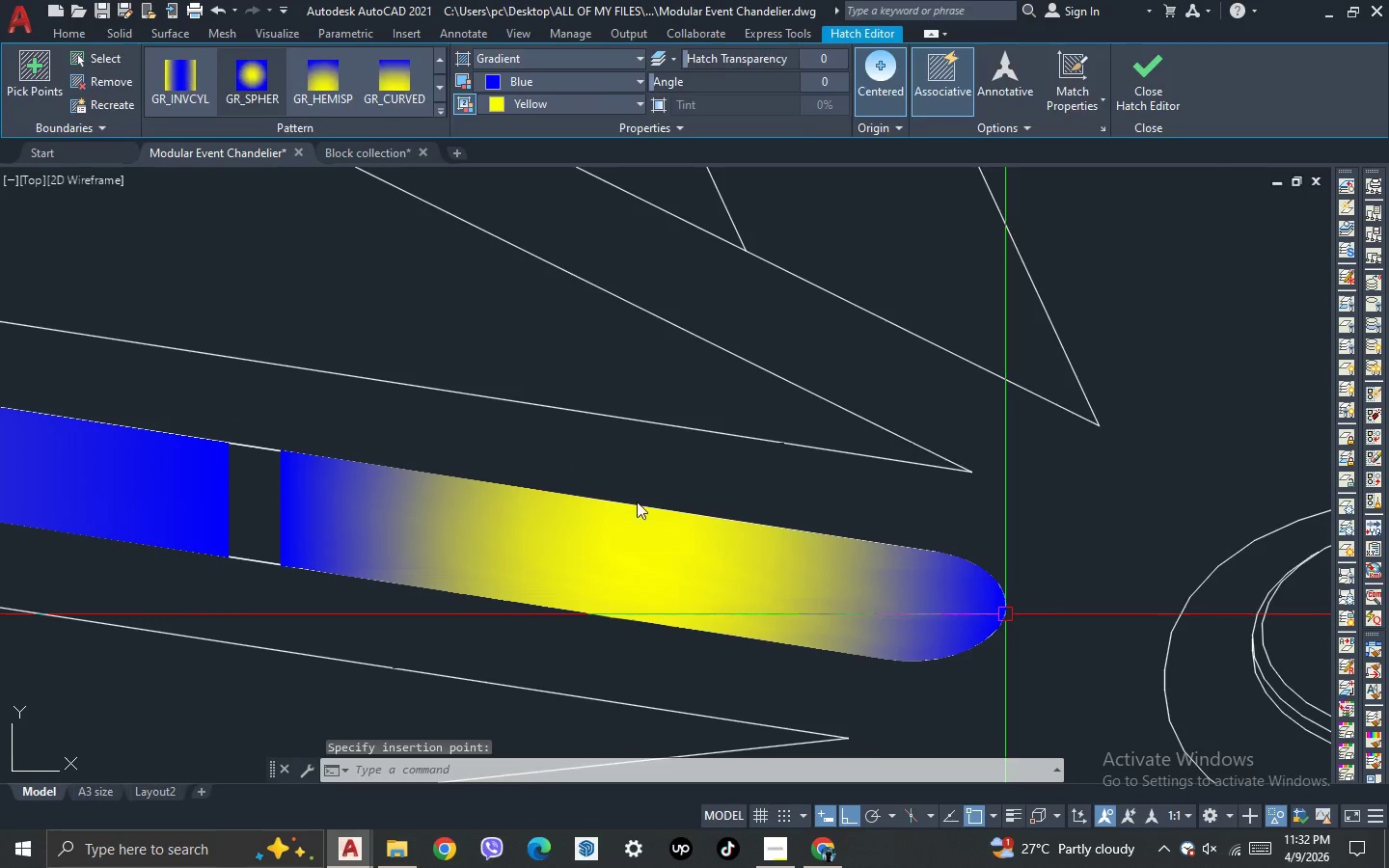 
scroll: coordinate [301, 379], scroll_direction: down, amount: 6.0
 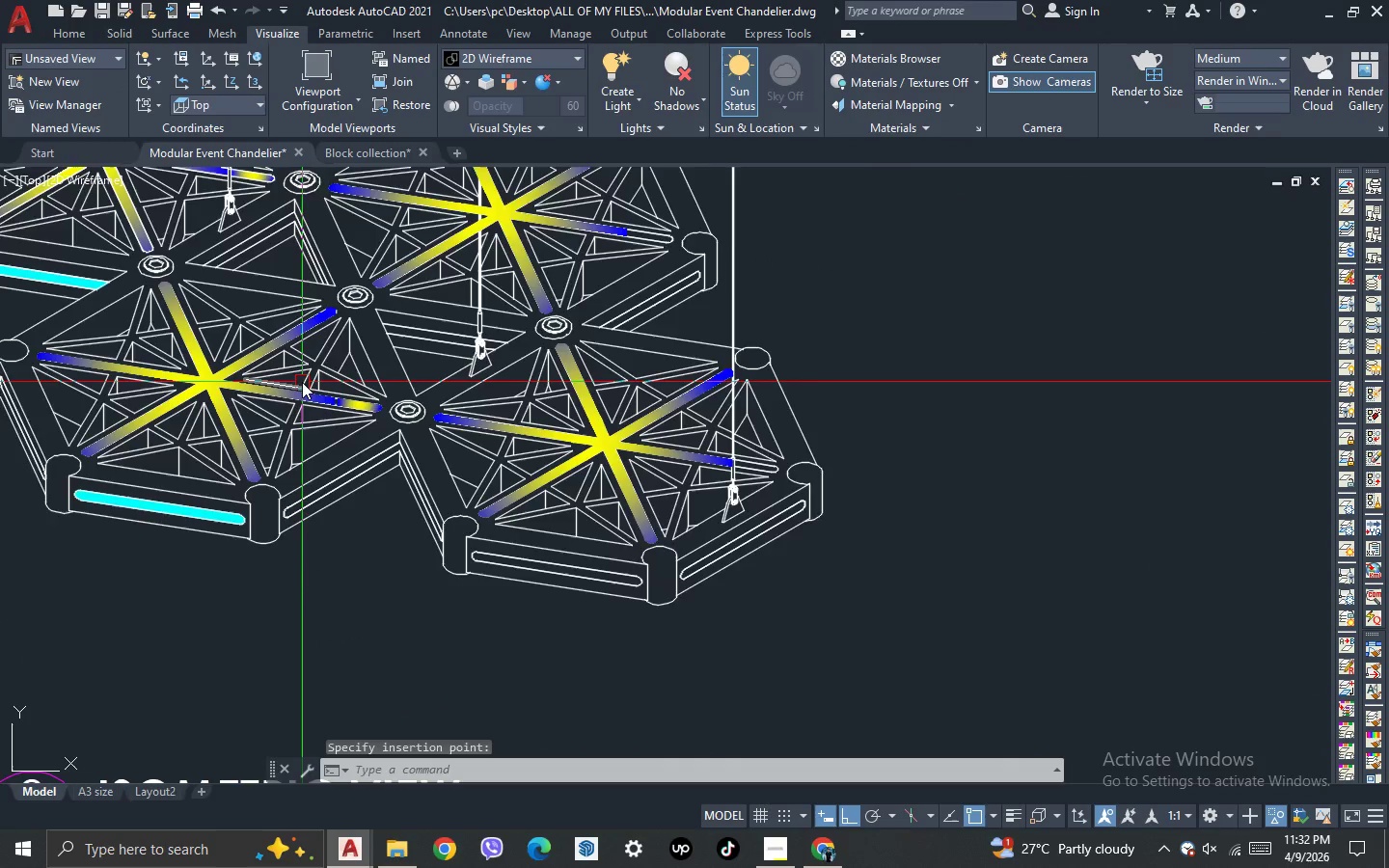 
scroll: coordinate [302, 382], scroll_direction: up, amount: 1.0
 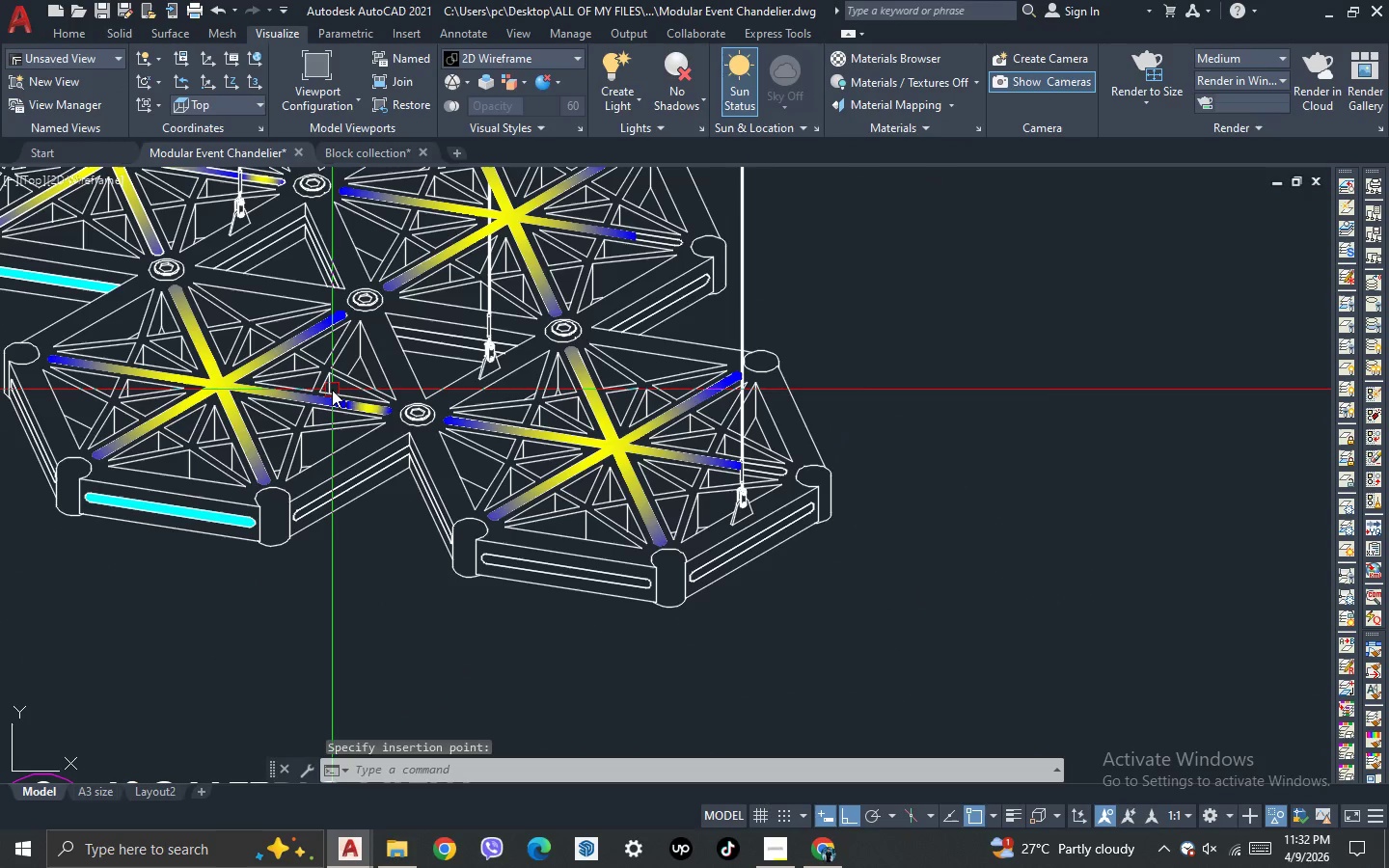 
scroll: coordinate [756, 550], scroll_direction: down, amount: 2.0
 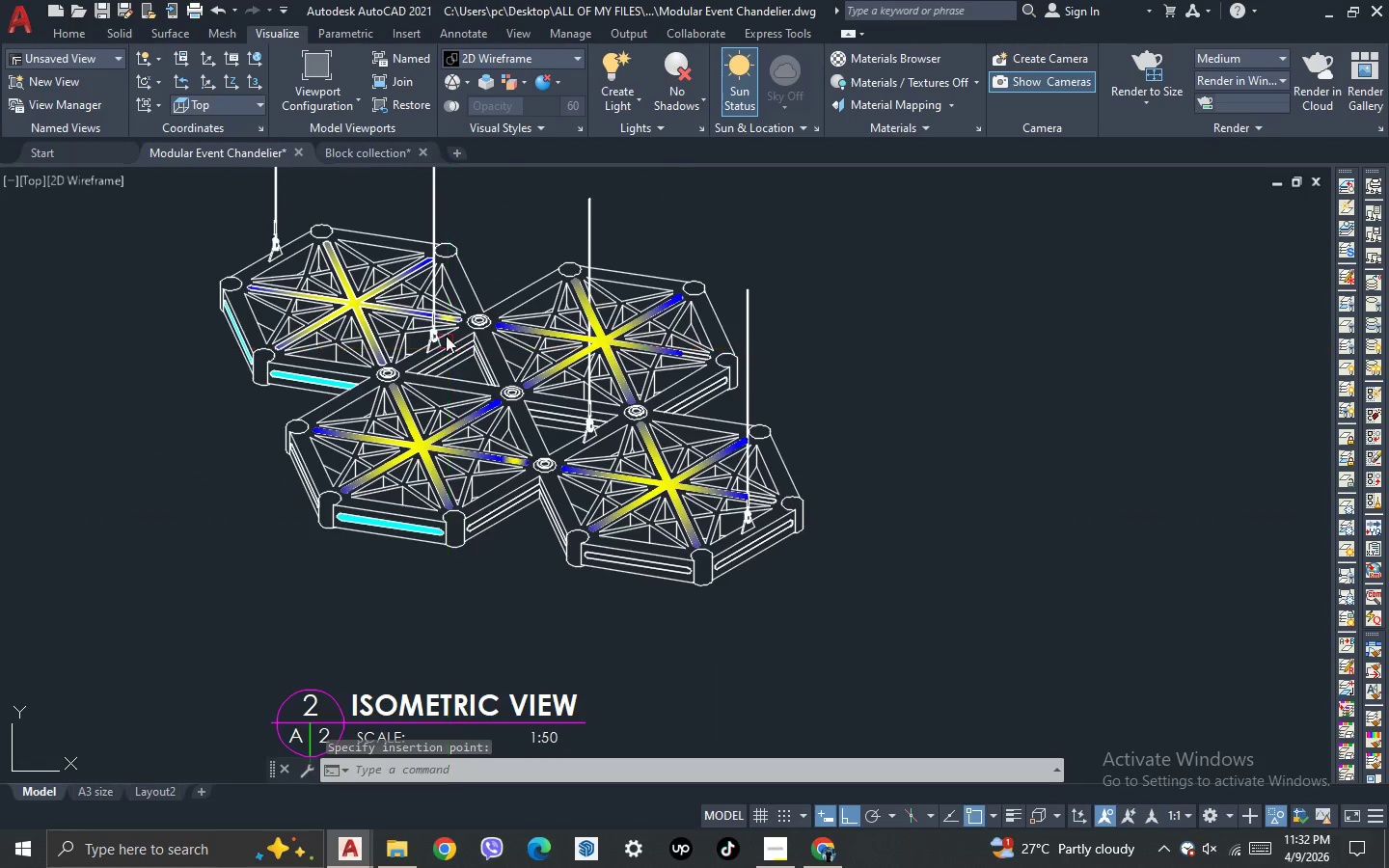 
scroll: coordinate [509, 400], scroll_direction: up, amount: 4.0
 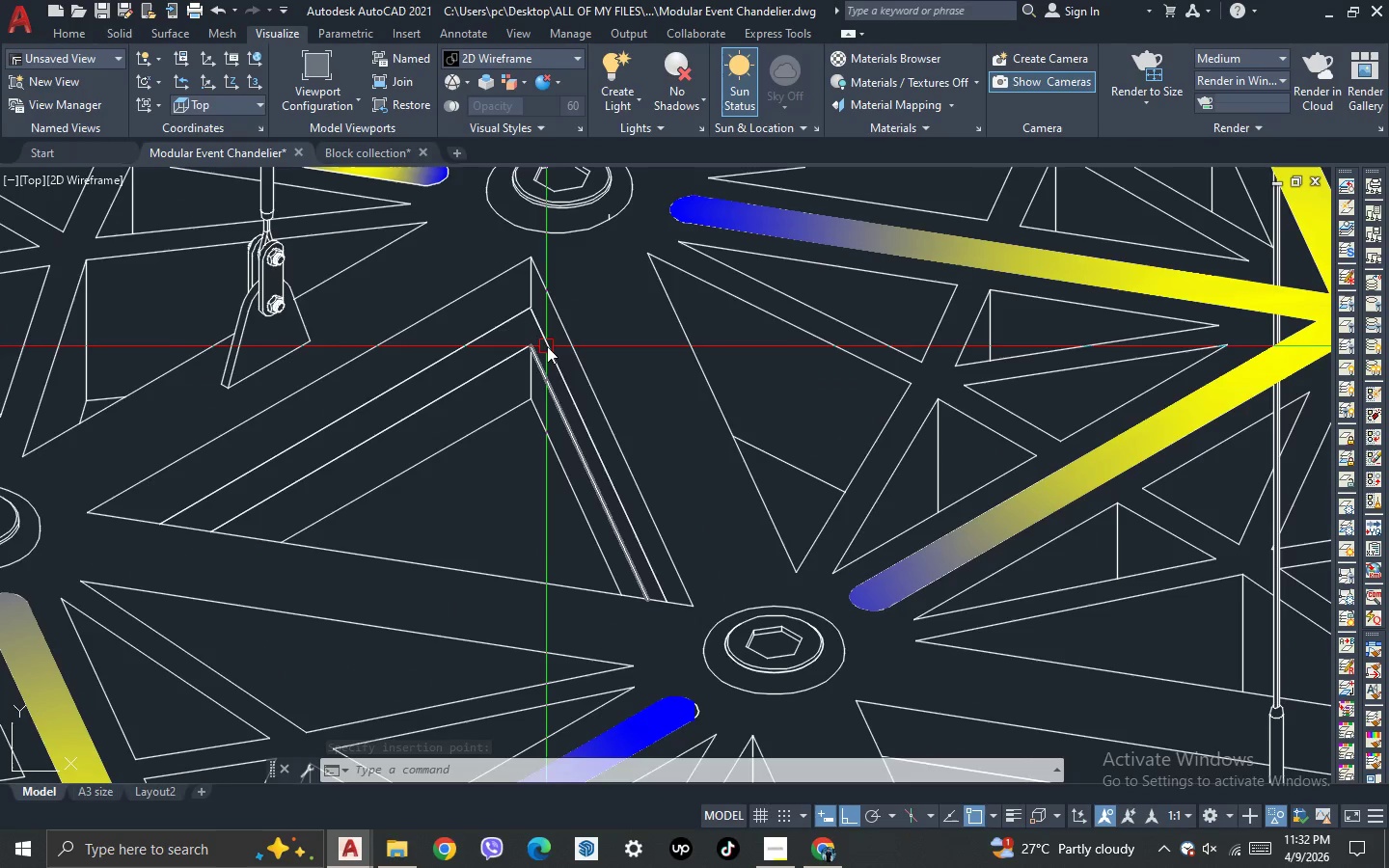 
left_click([547, 344])
 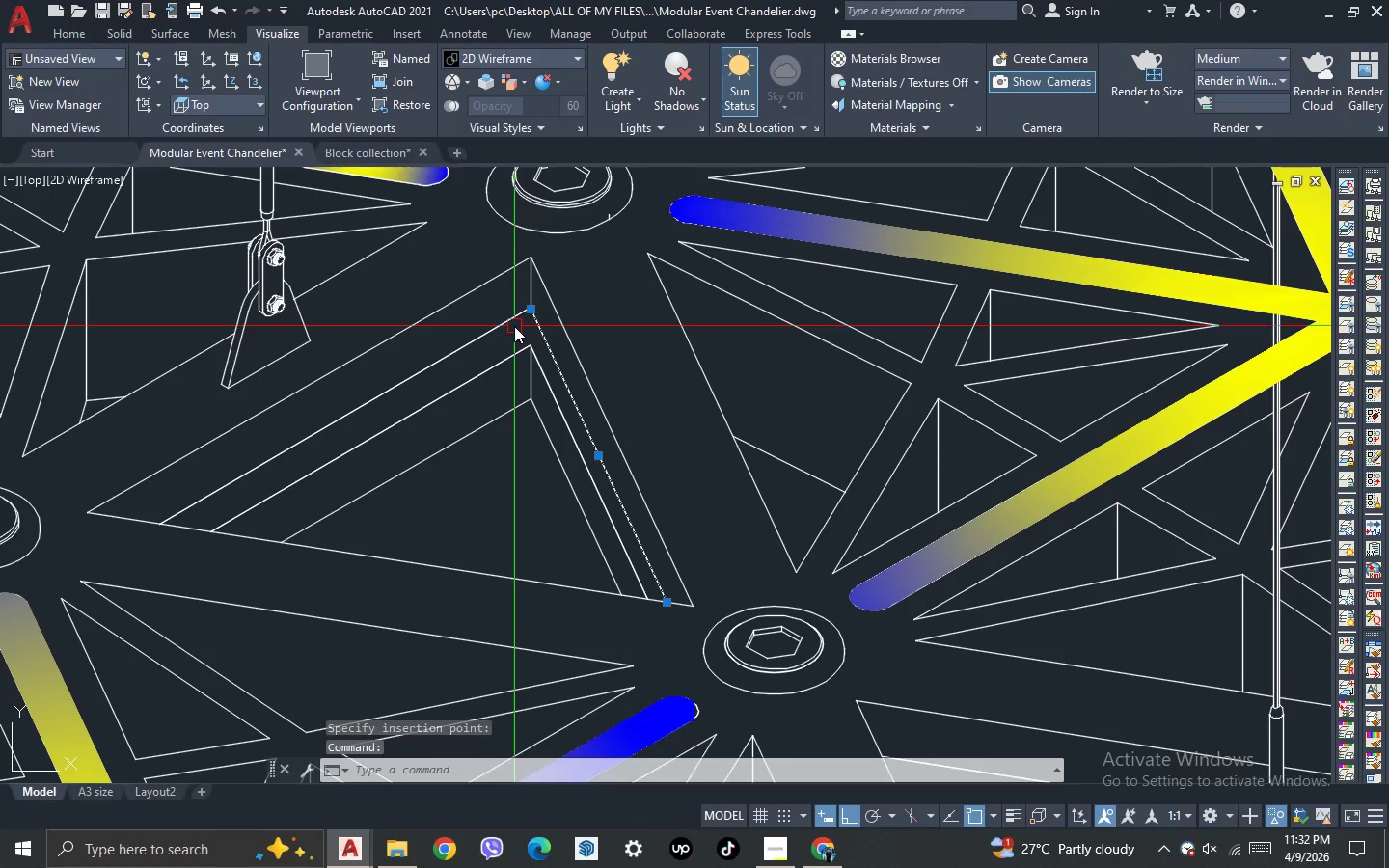 
left_click([514, 326])
 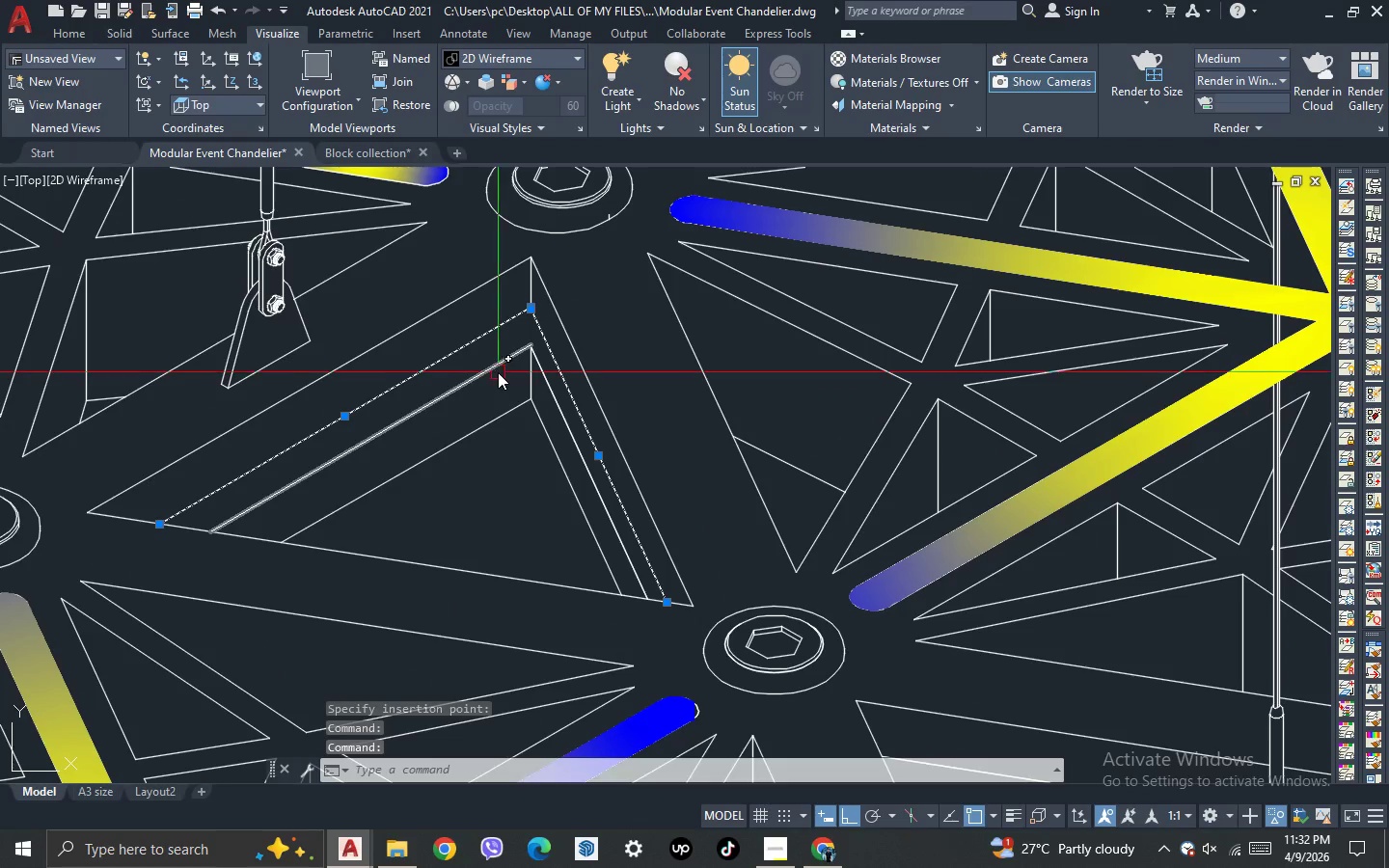 
left_click([498, 372])
 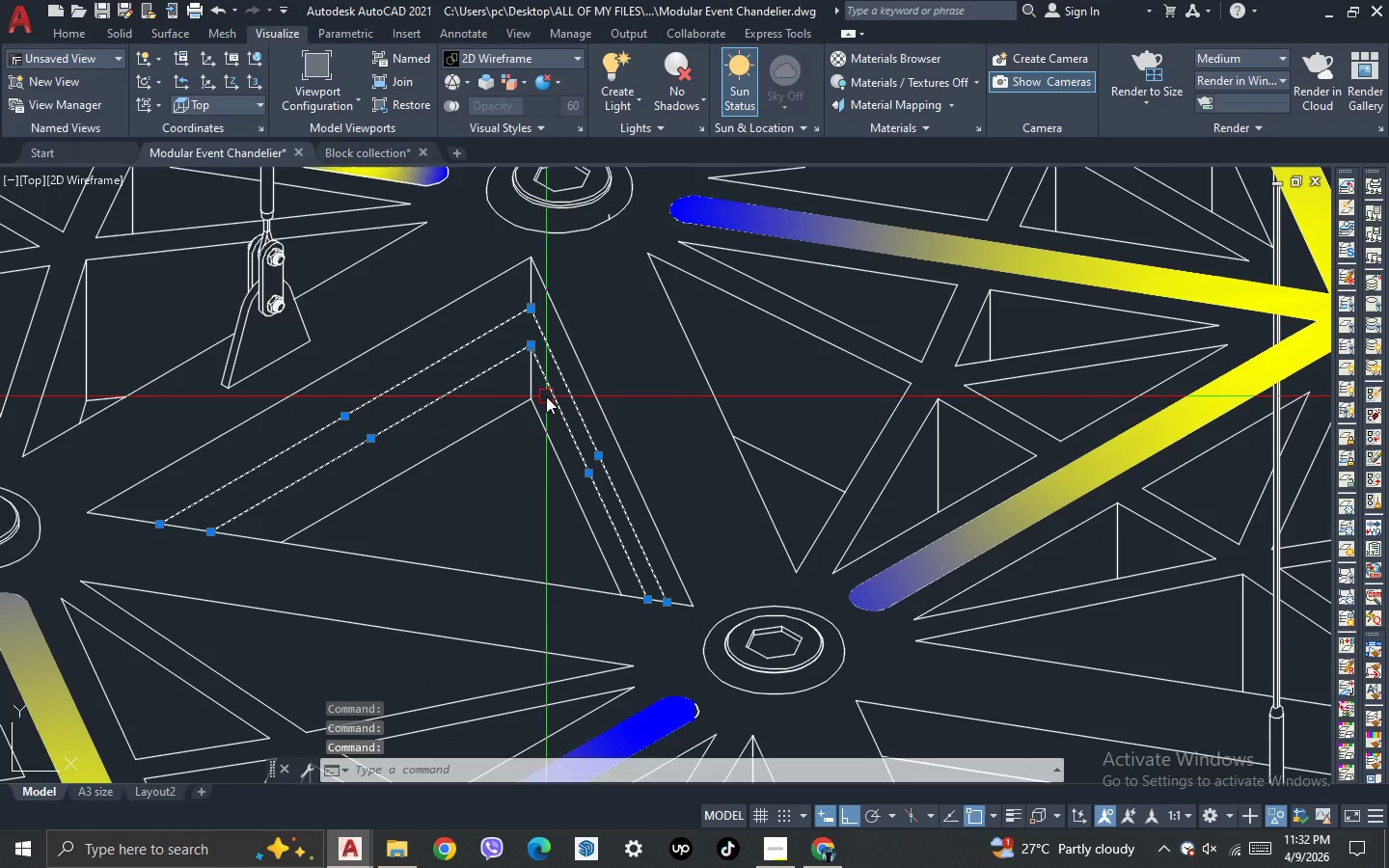 
key(J)
 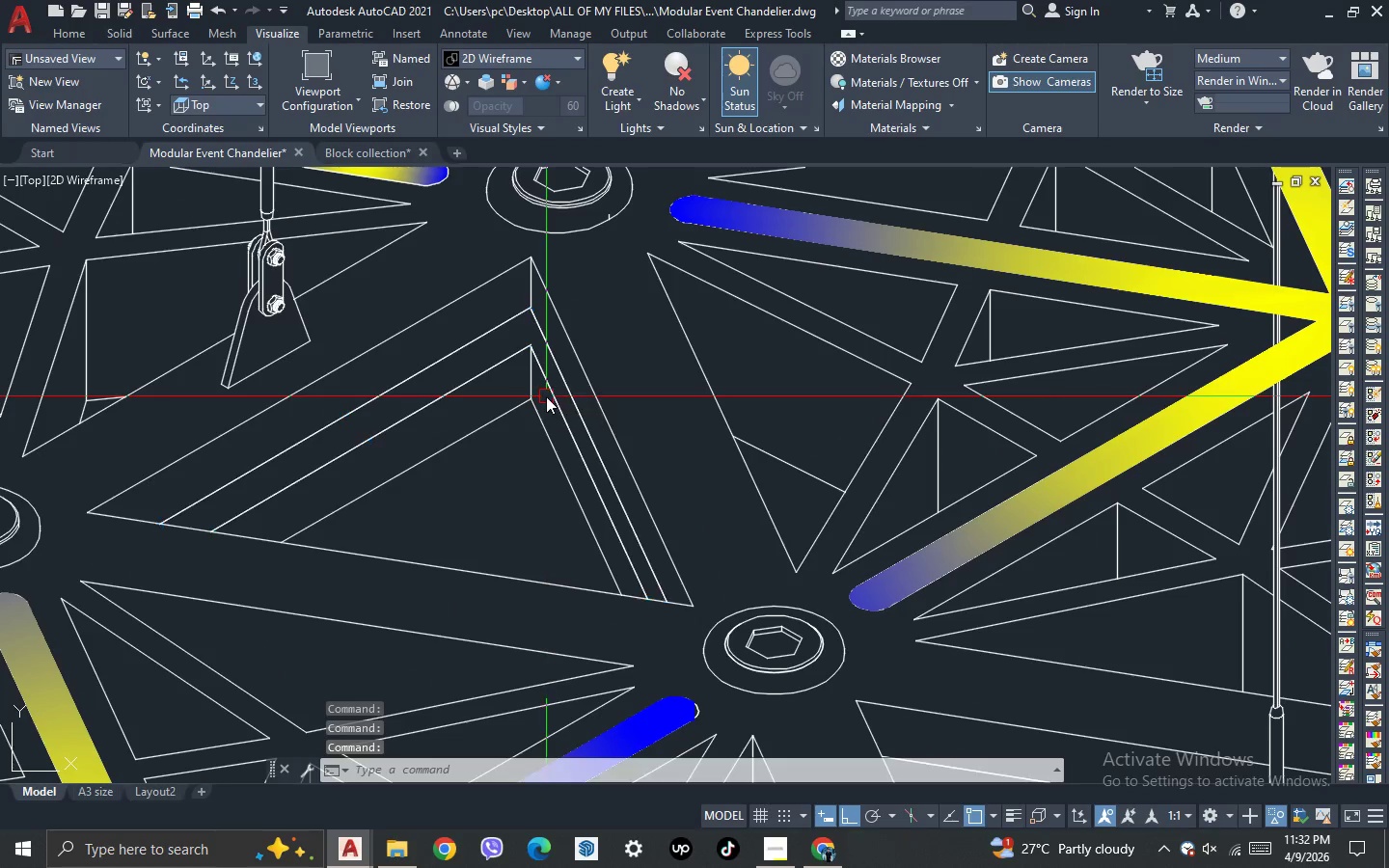 
key(Space)
 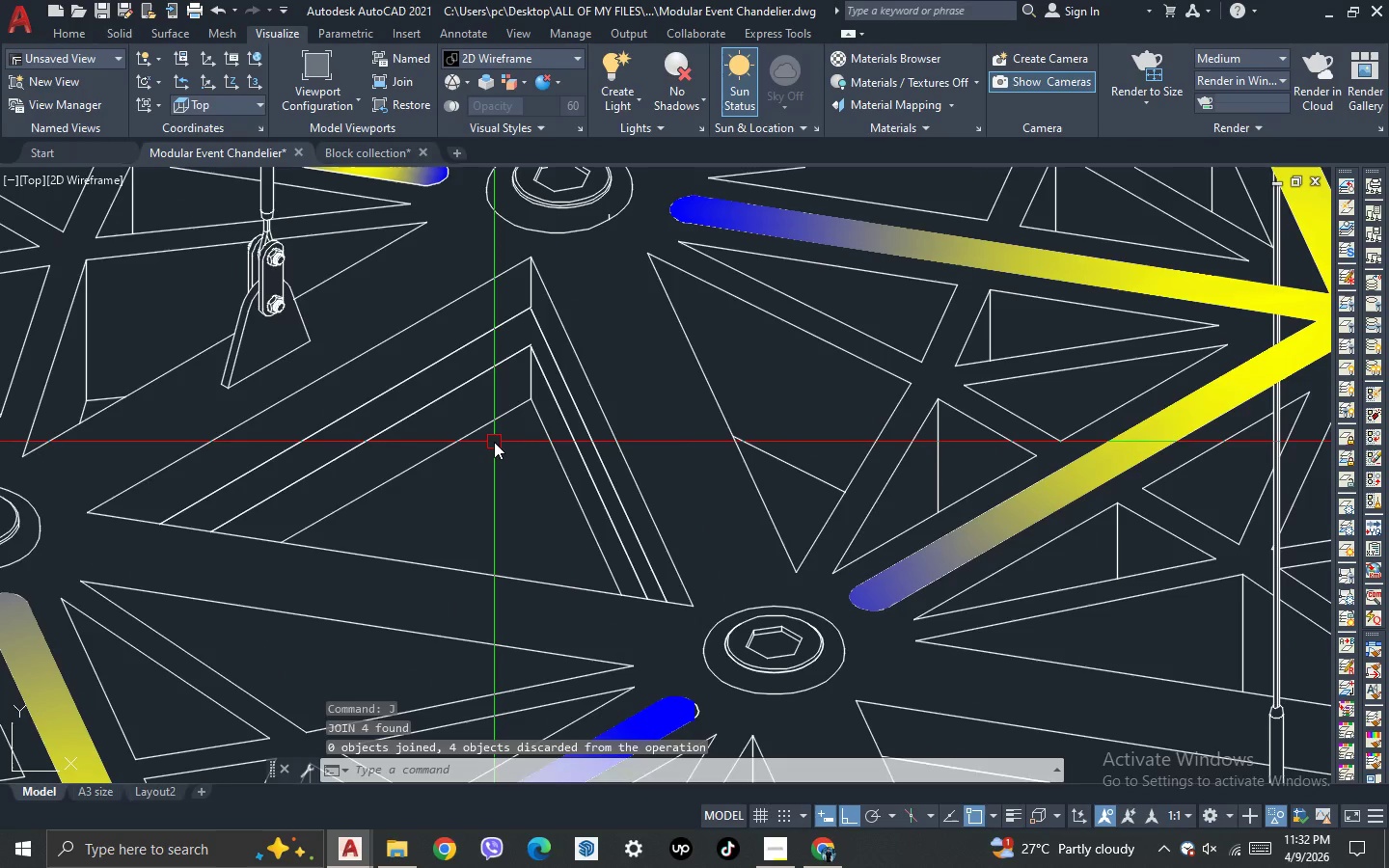 
key(H)
 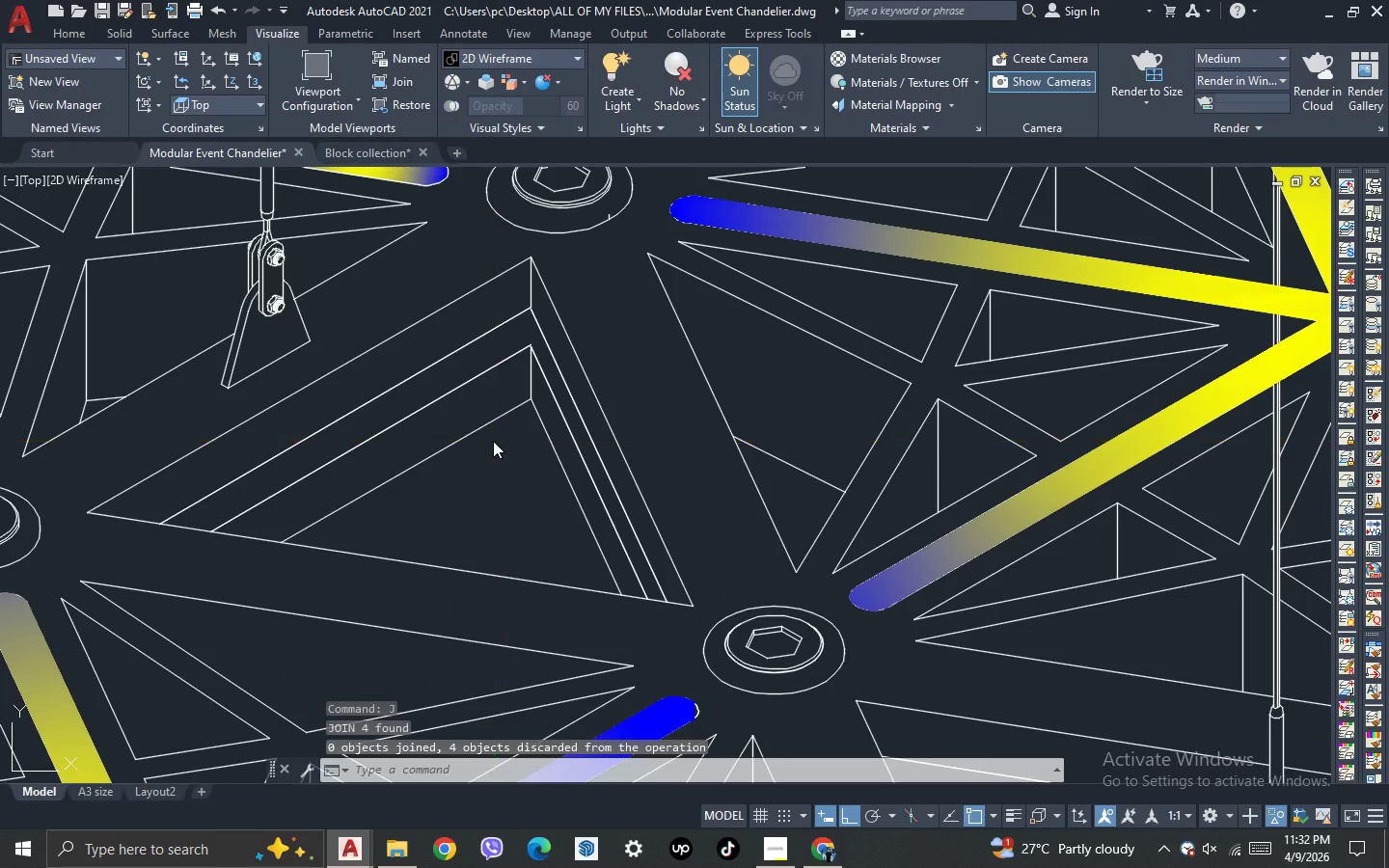 
key(Space)
 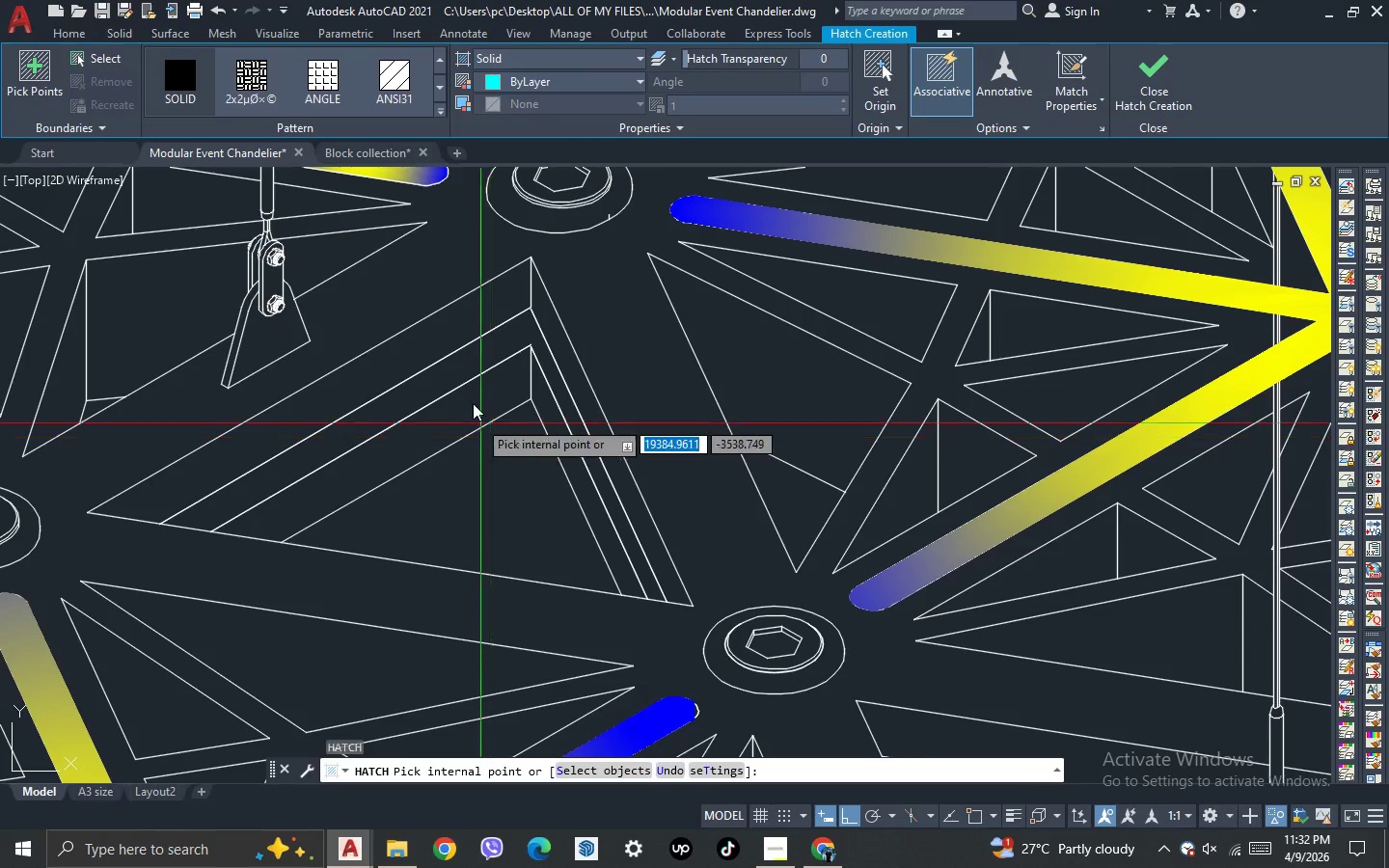 
wait(5.64)
 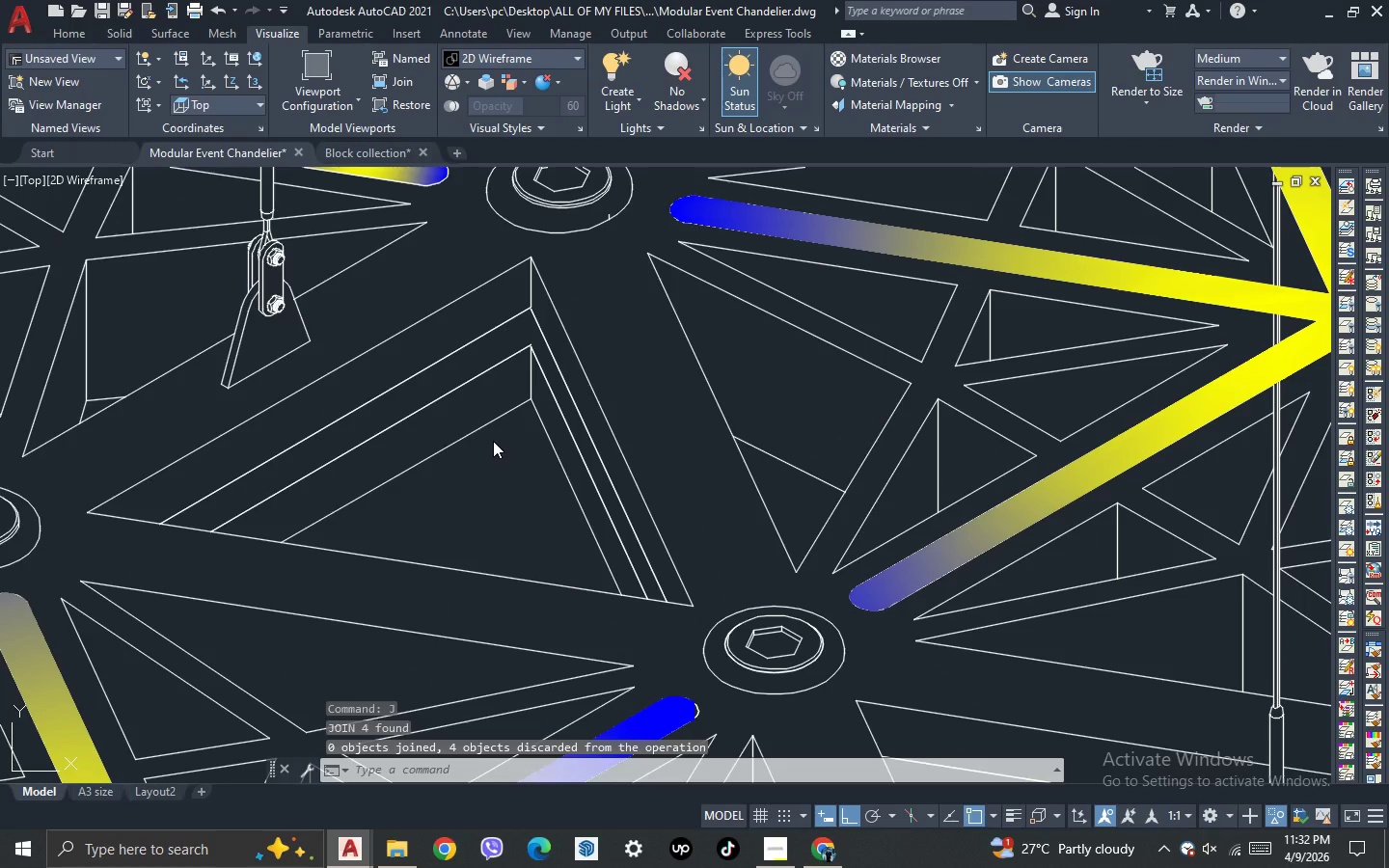 
left_click([465, 366])
 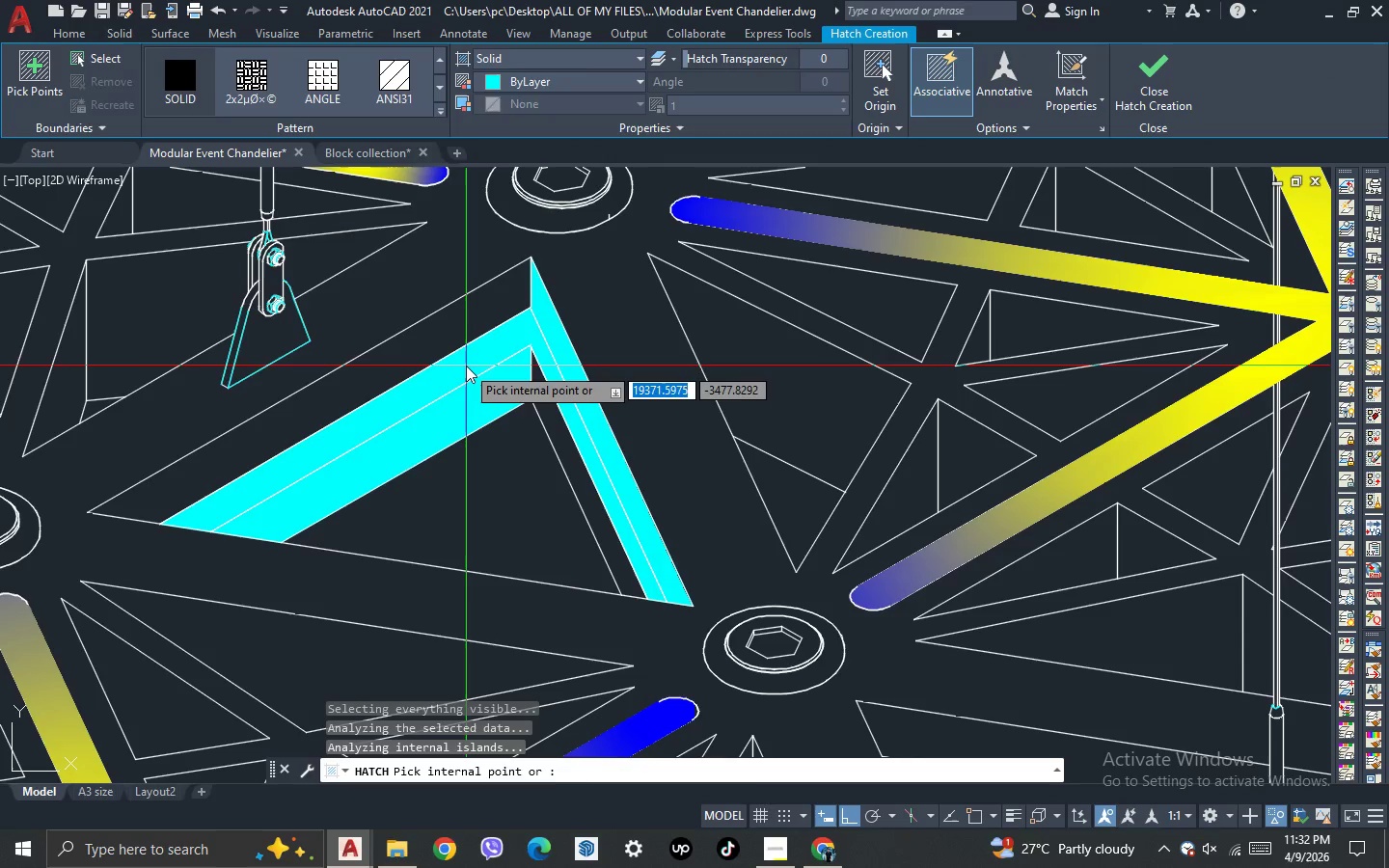 
key(Escape)
 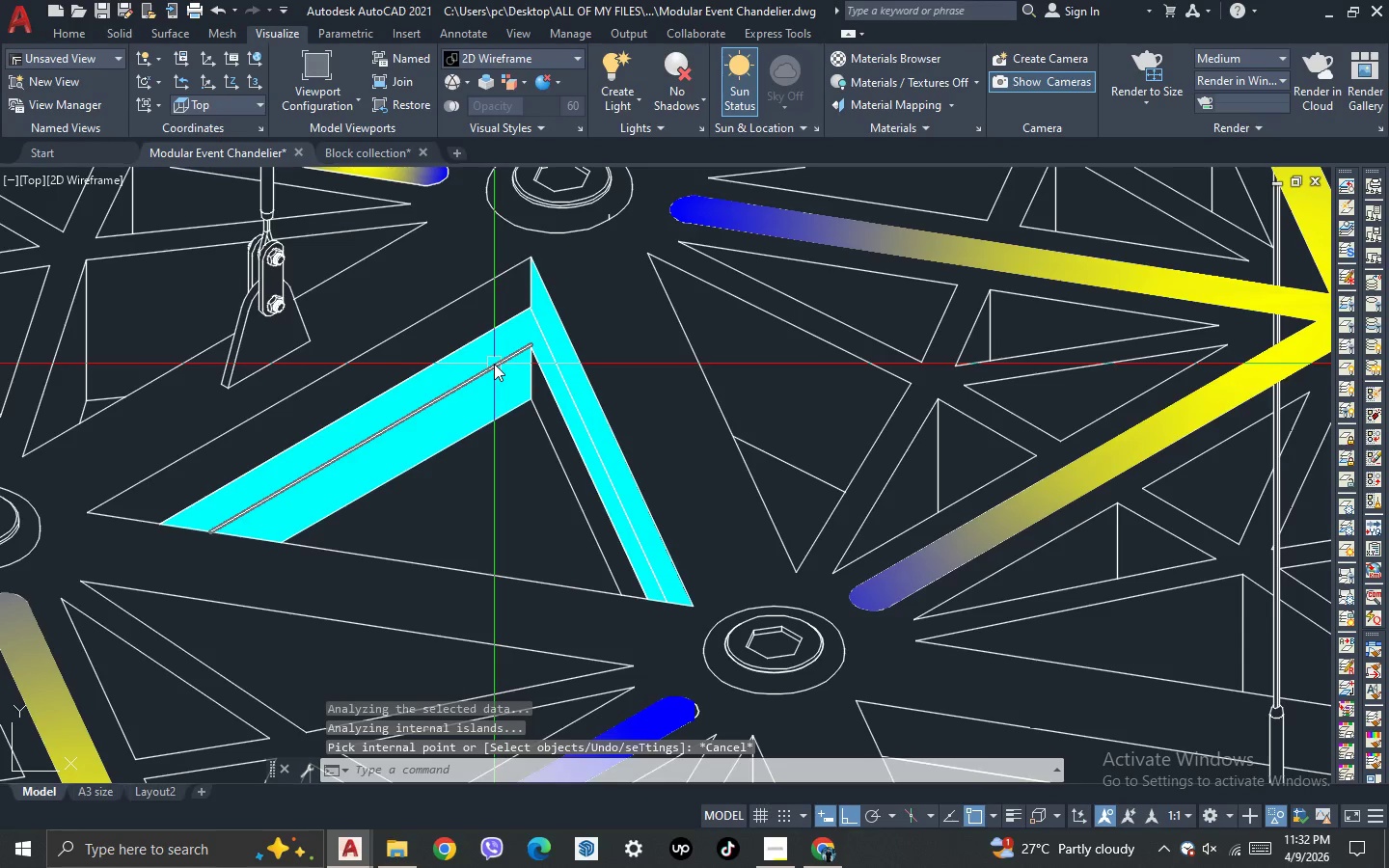 
key(Control+Z)
 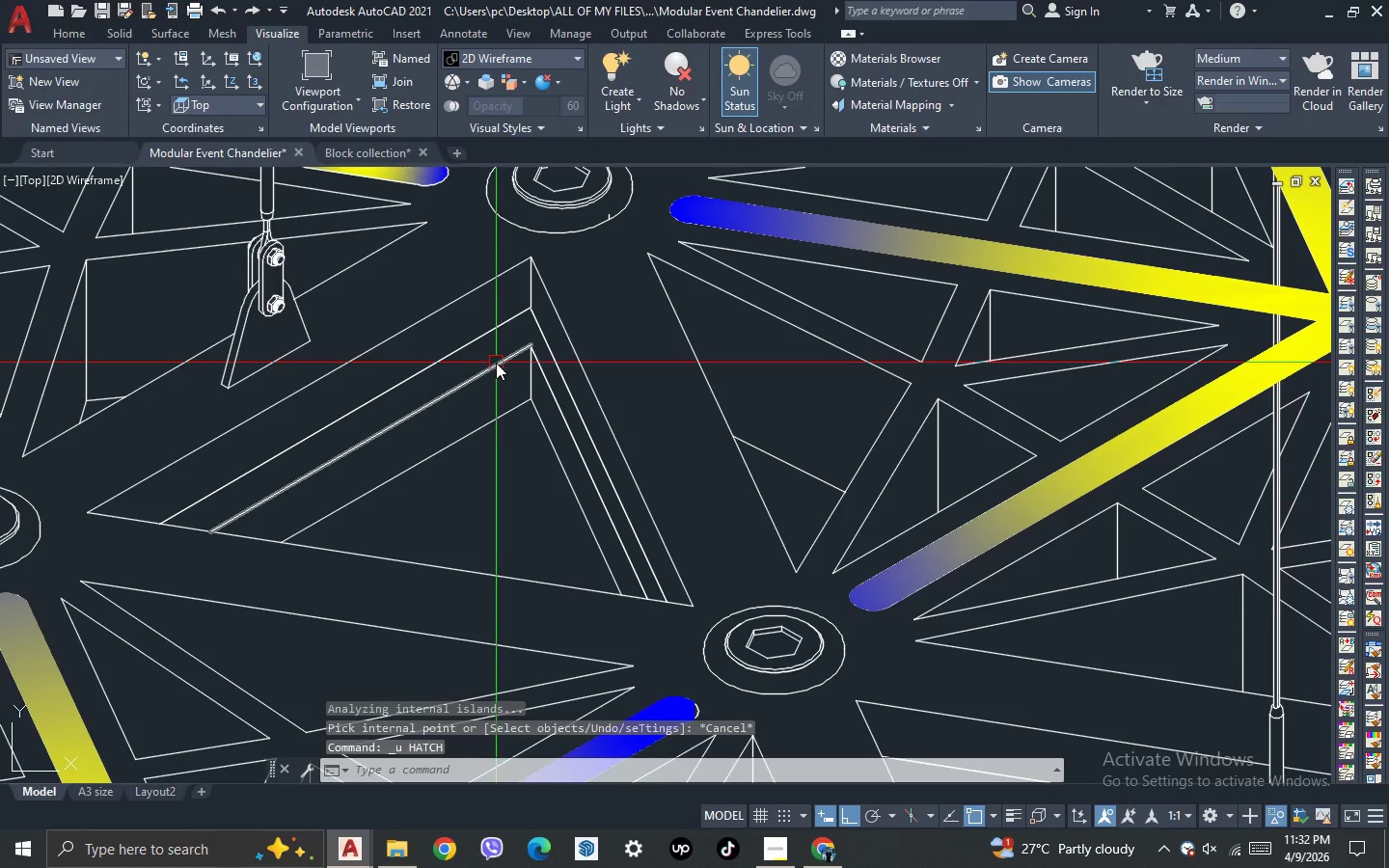 
scroll: coordinate [542, 241], scroll_direction: up, amount: 4.0
 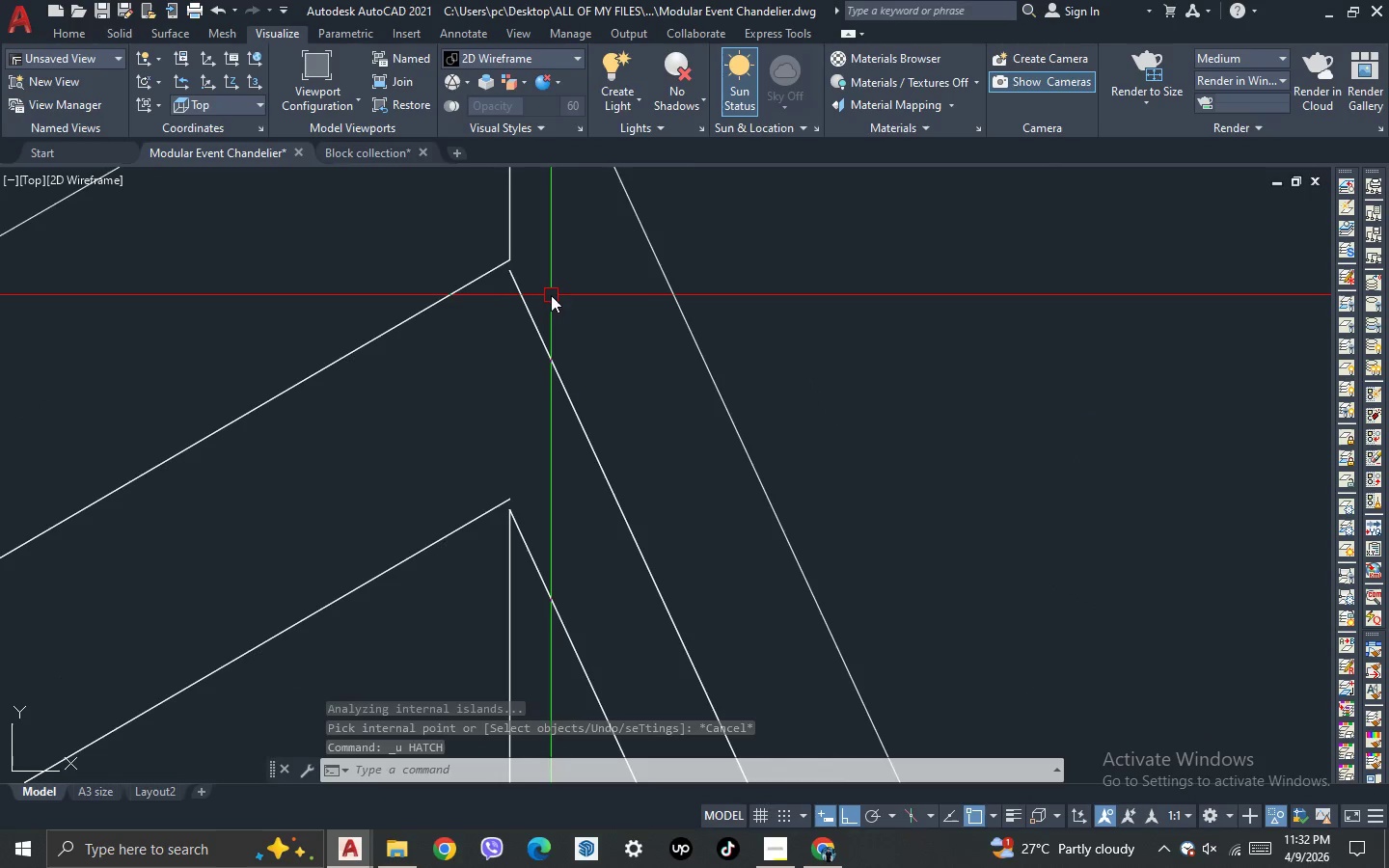 
type(TR )
 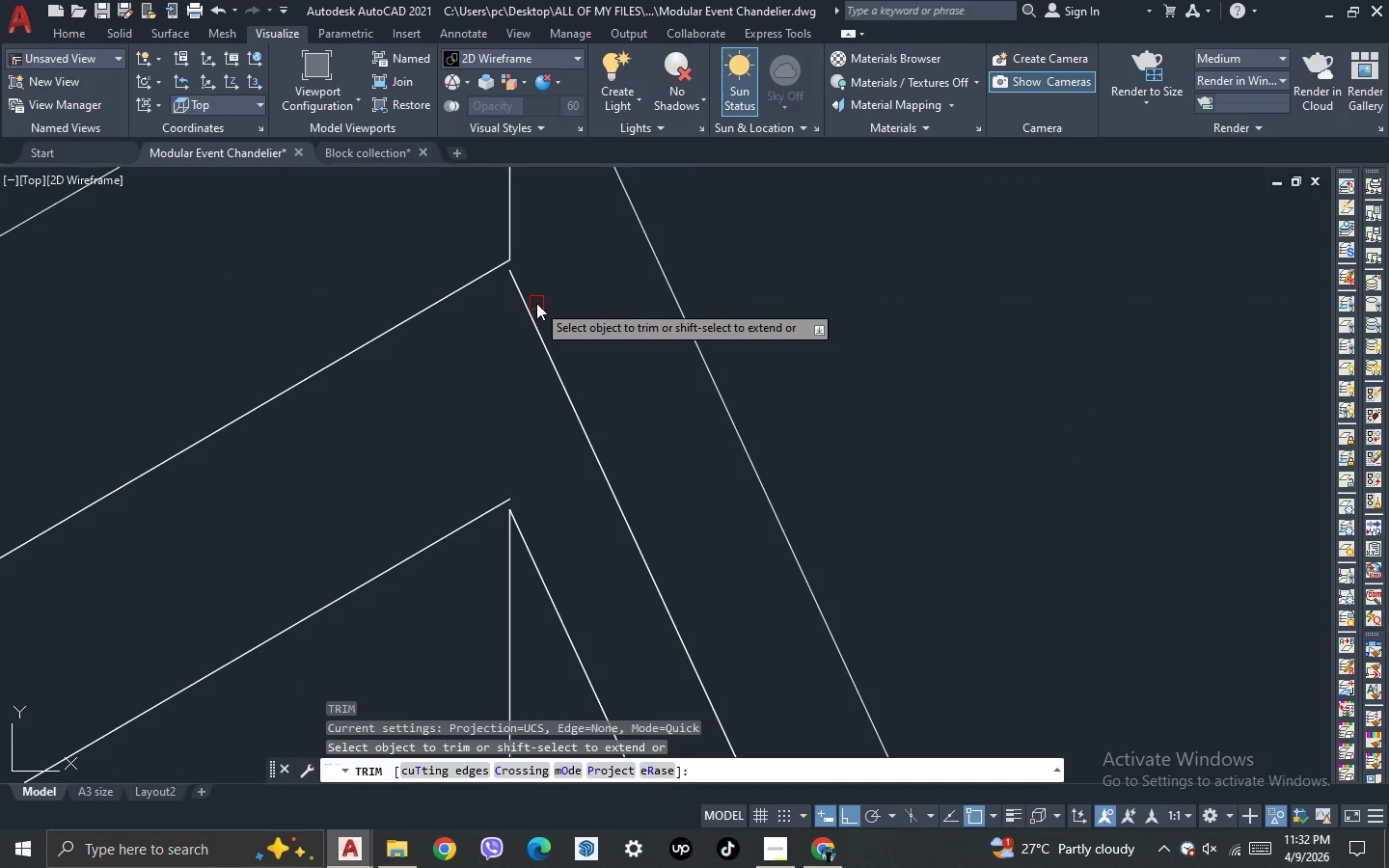 
hold_key(key=ShiftLeft, duration=0.69)
 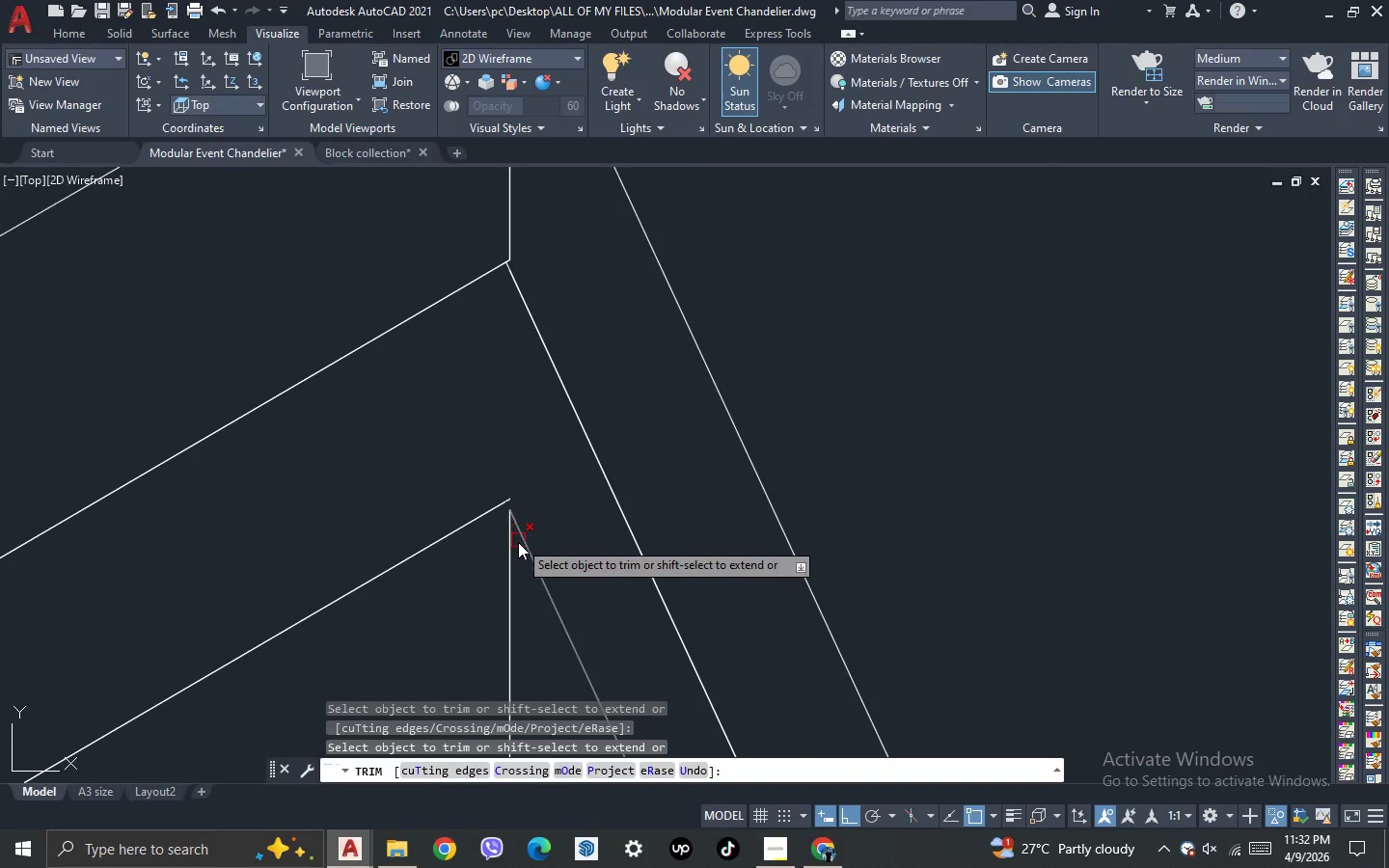 
hold_key(key=ShiftLeft, duration=1.11)
left_click_drag(start_coordinate=[528, 547], to_coordinate=[530, 537])
 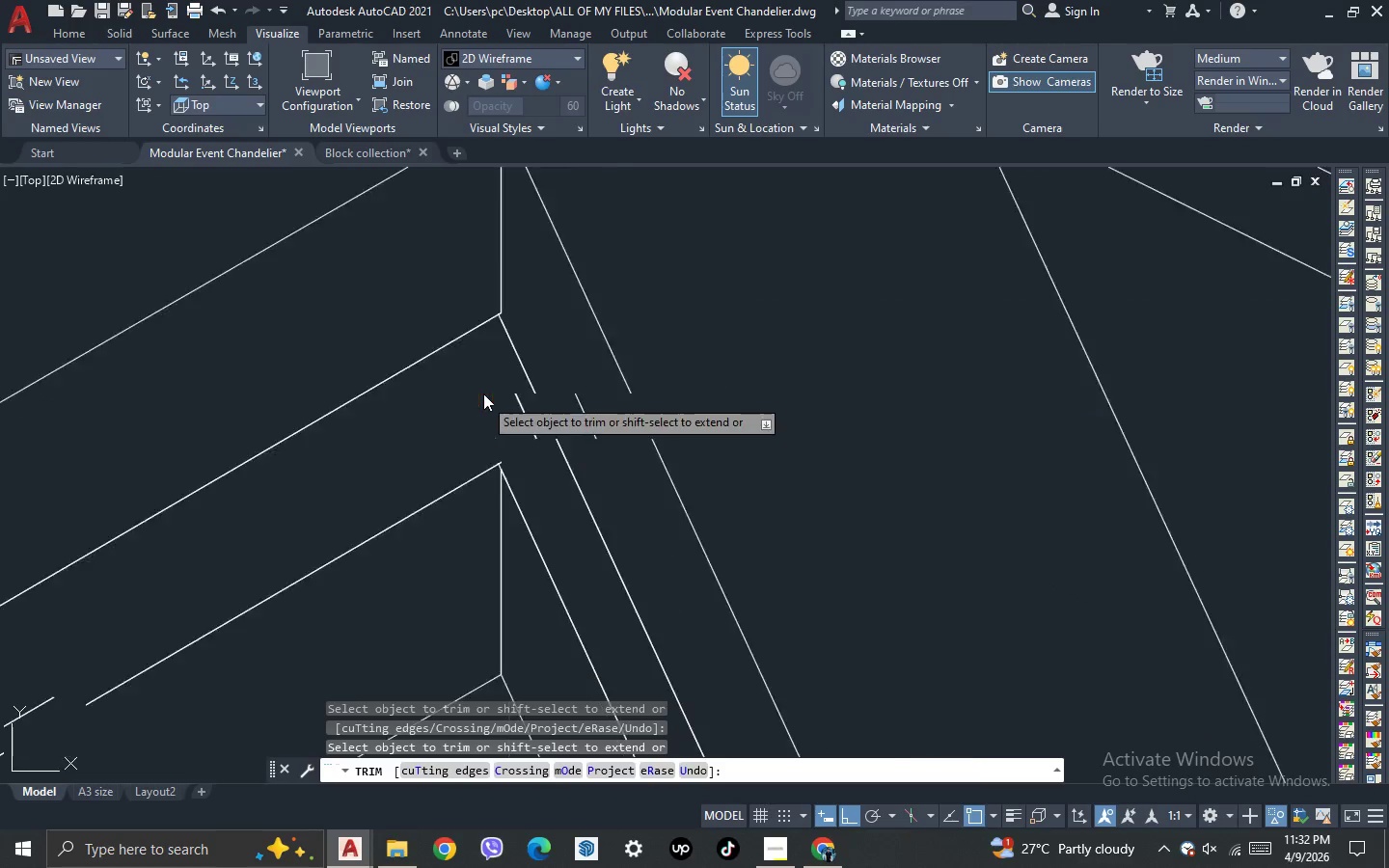 
key(Escape)
 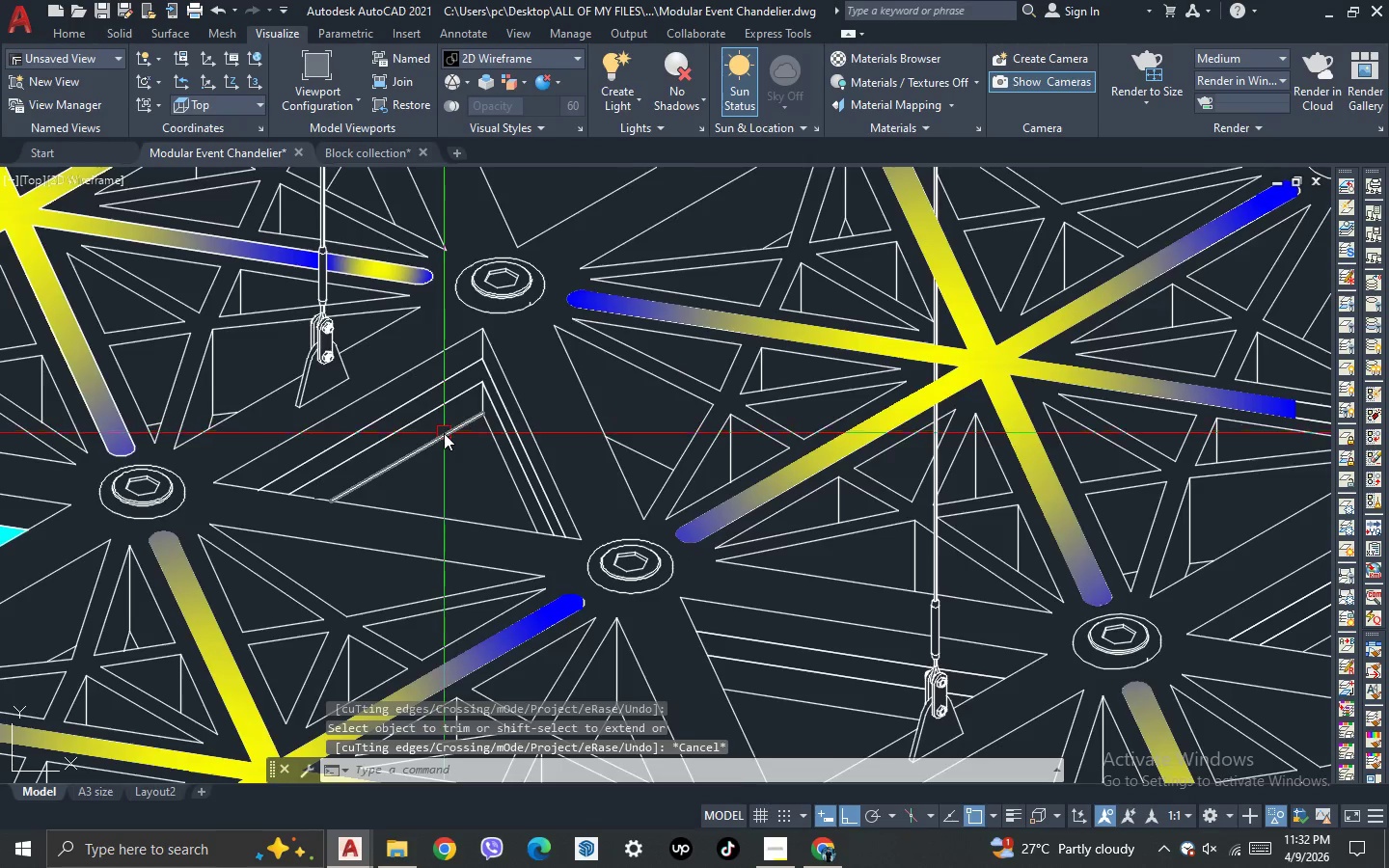 
scroll: coordinate [477, 355], scroll_direction: down, amount: 5.0
 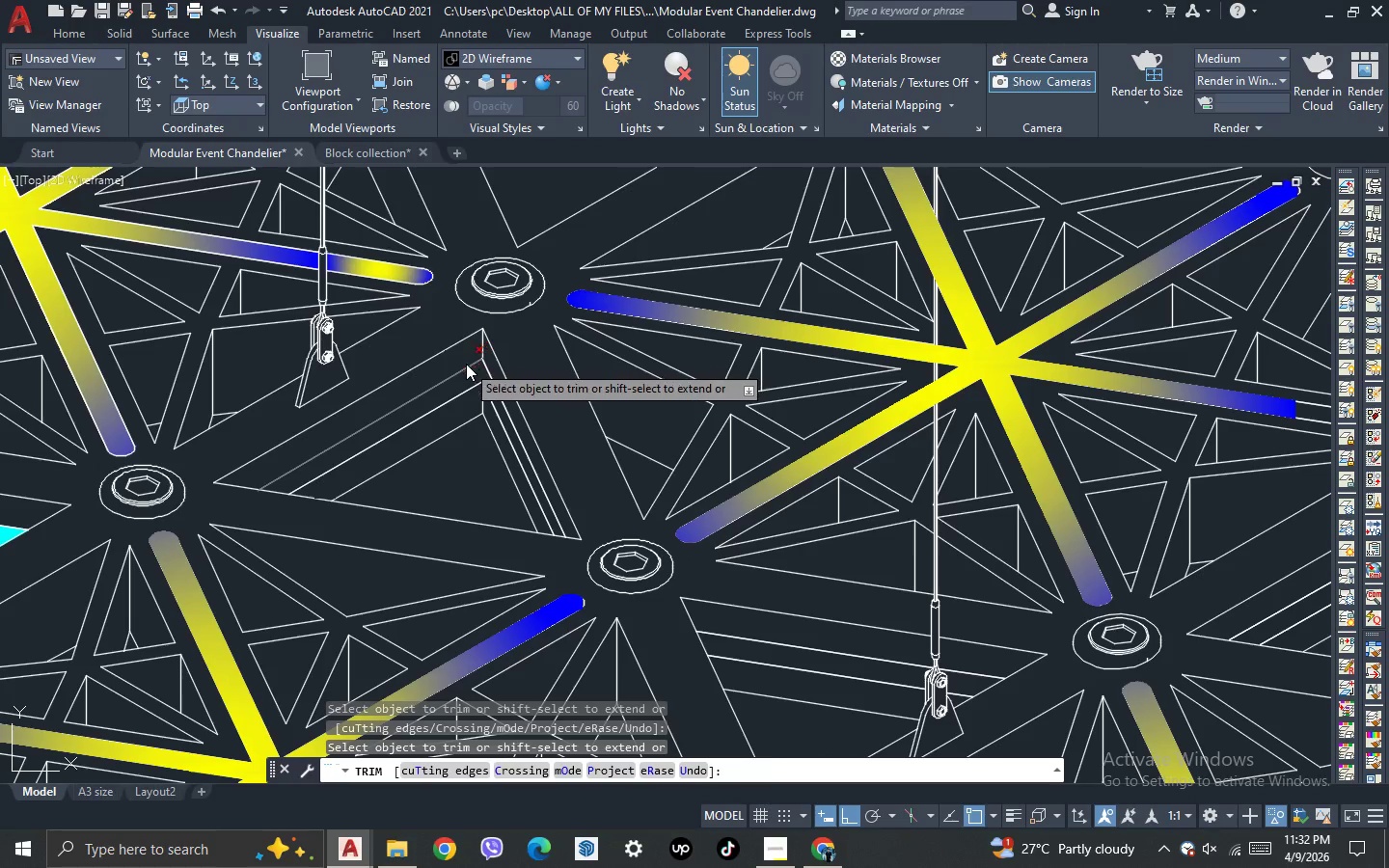 
scroll: coordinate [444, 433], scroll_direction: up, amount: 1.0
 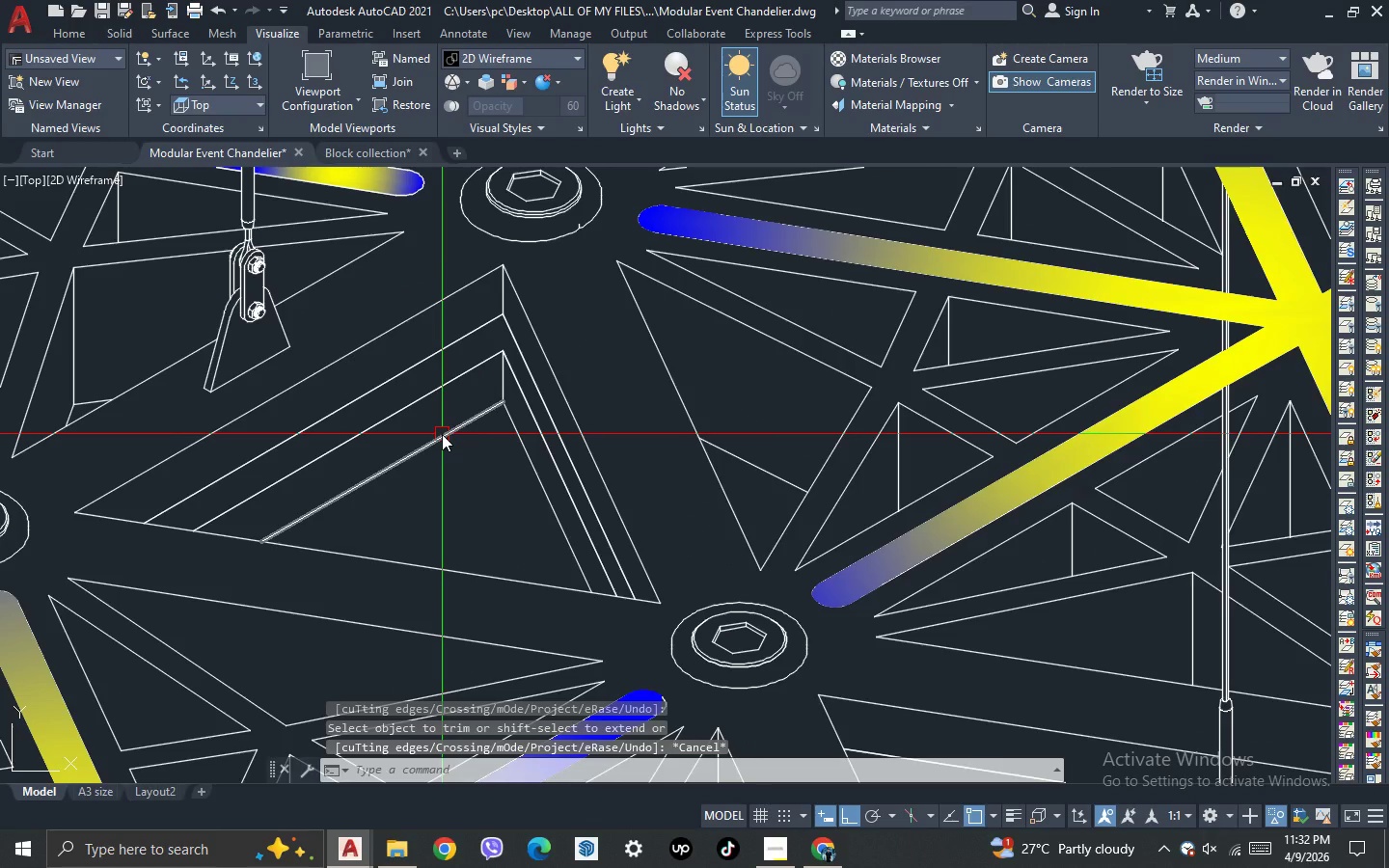 
key(H)
 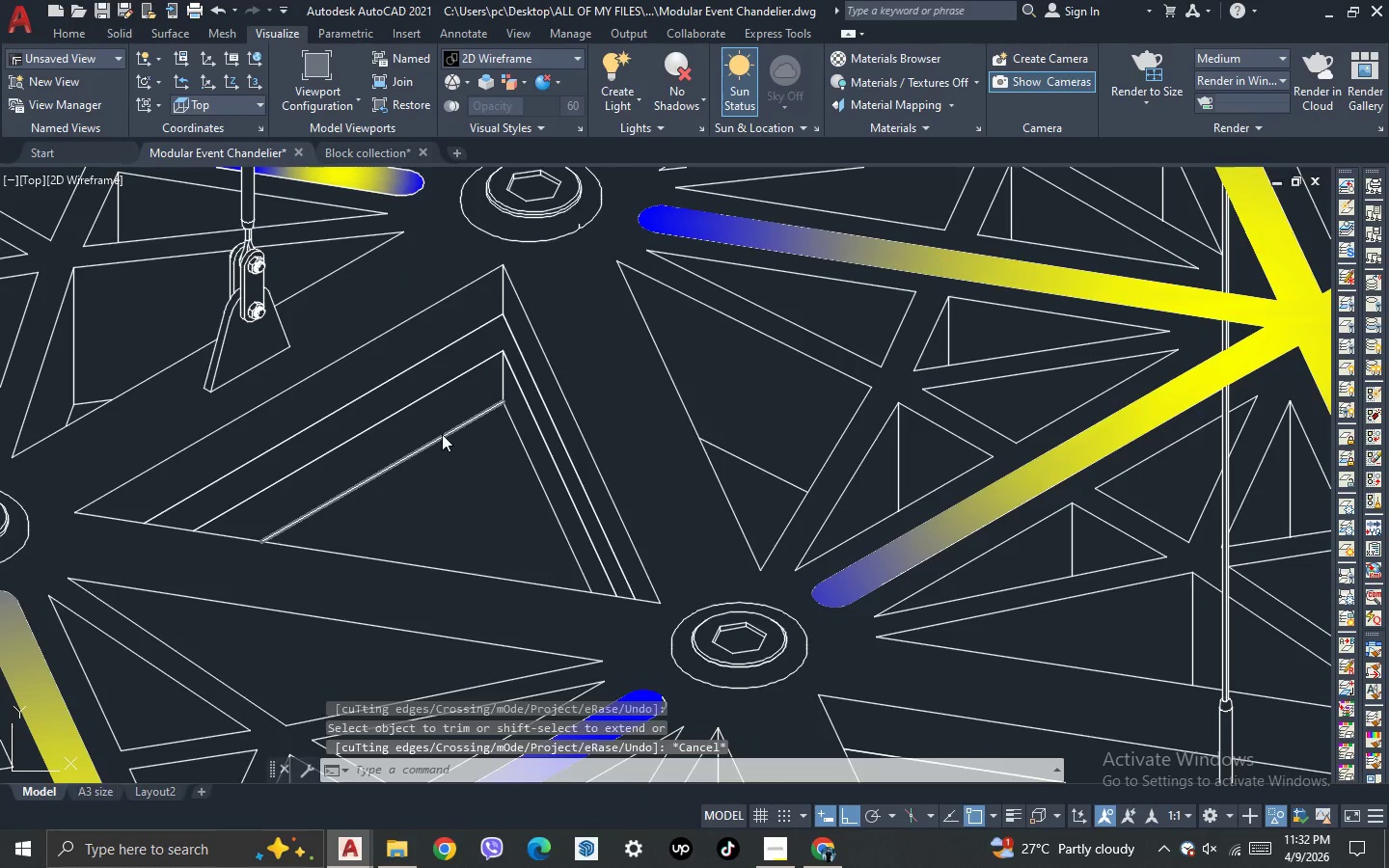 
key(Space)
 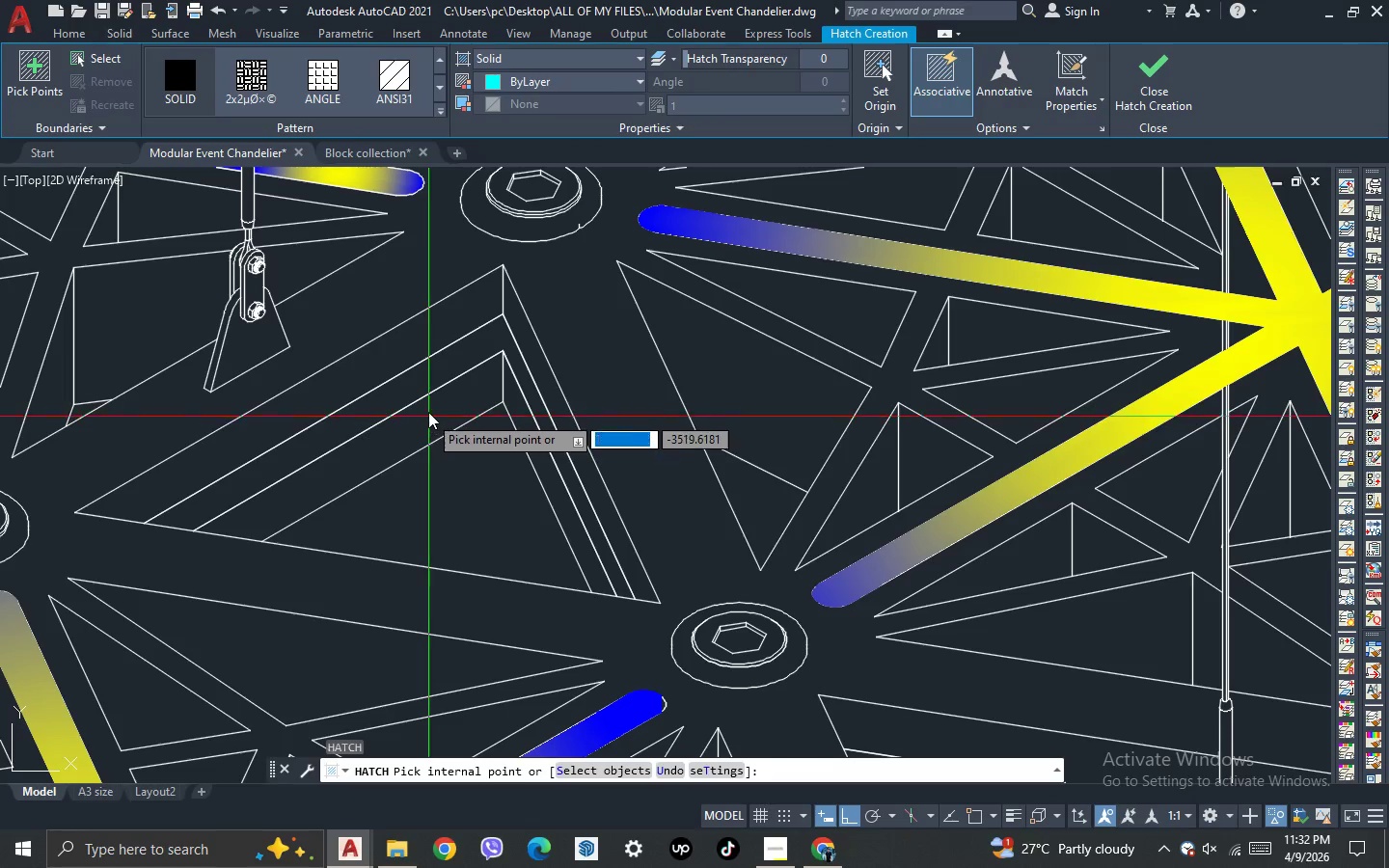 
wait(5.34)
 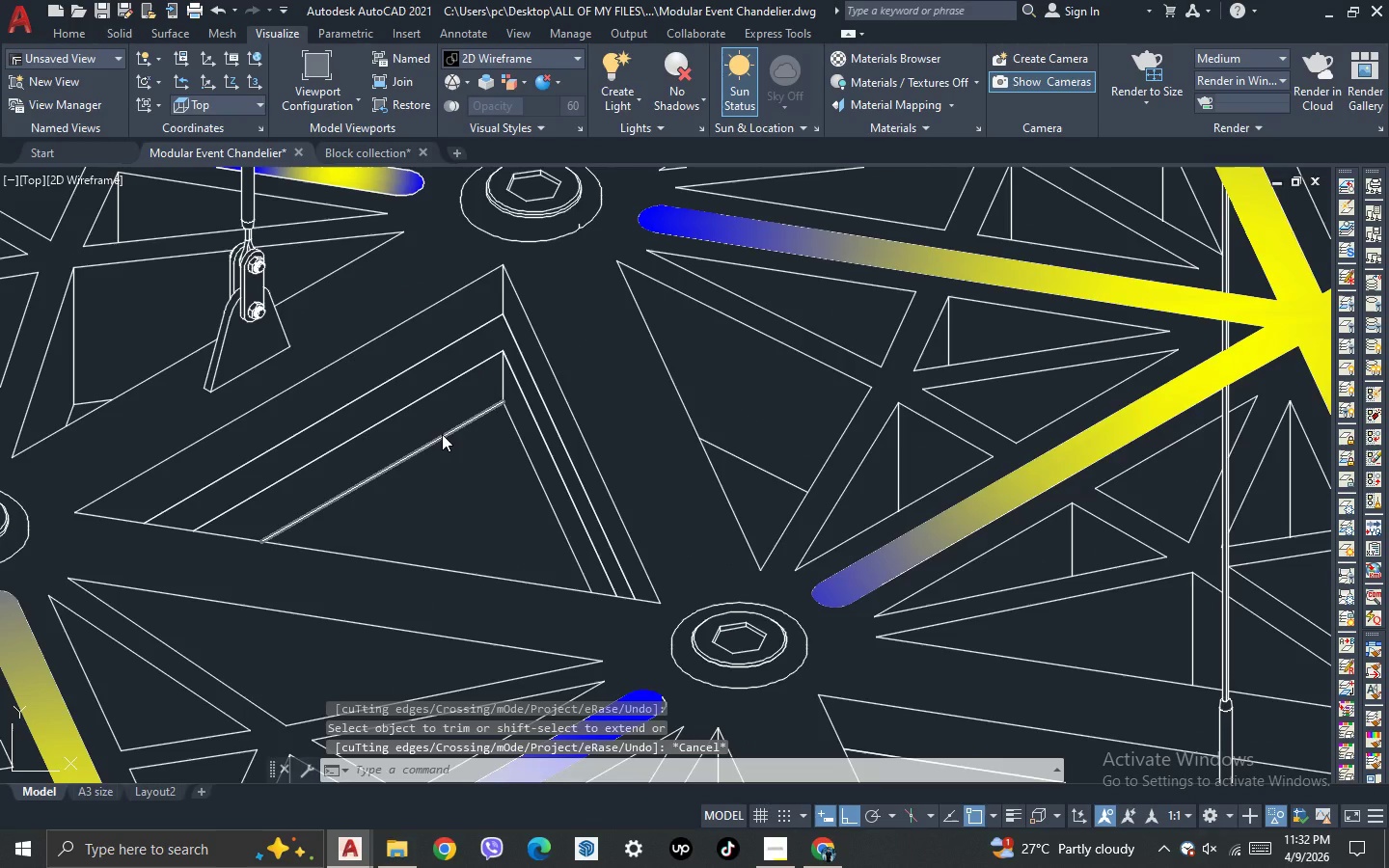 
left_click([424, 377])
 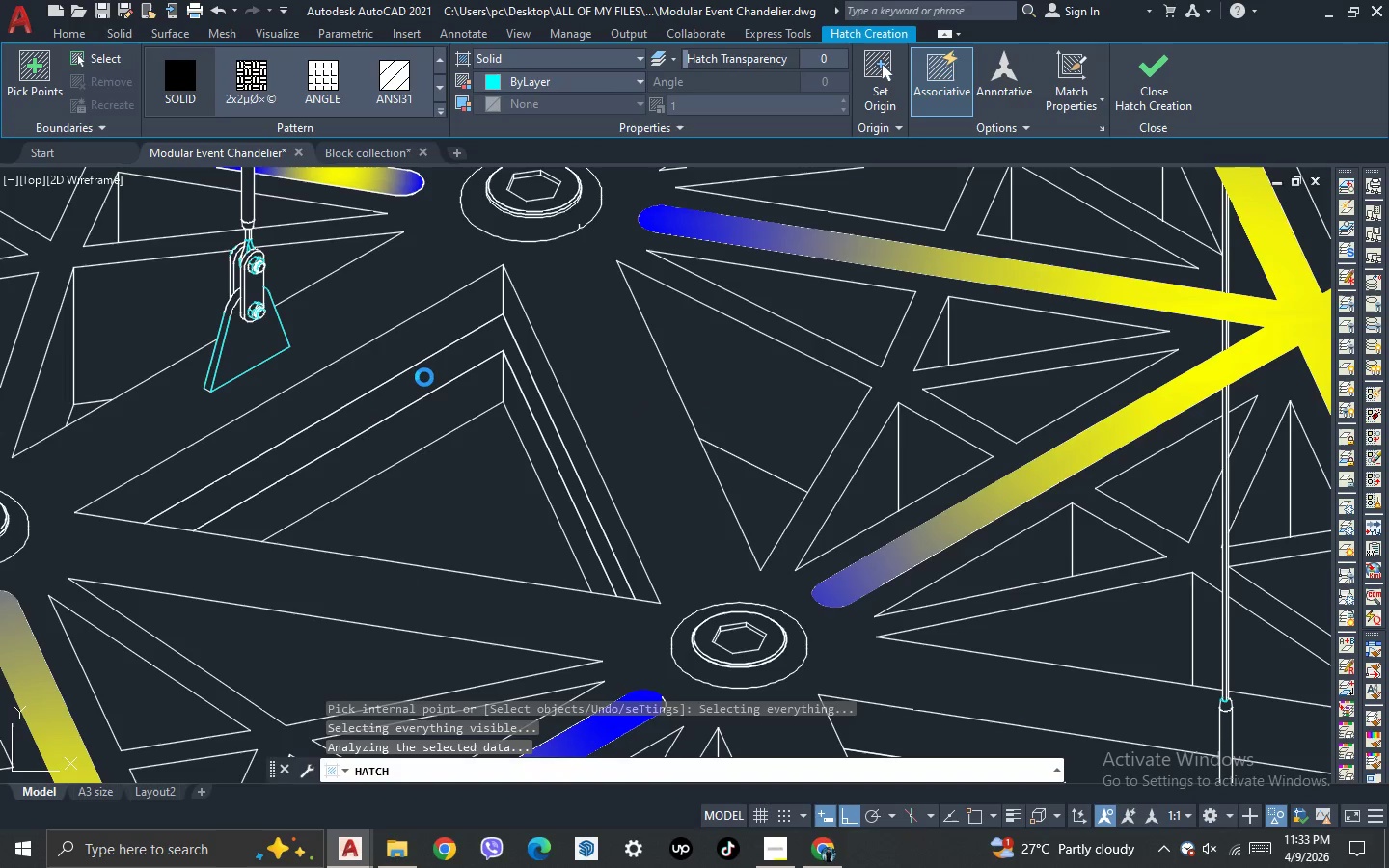 
key(Space)
 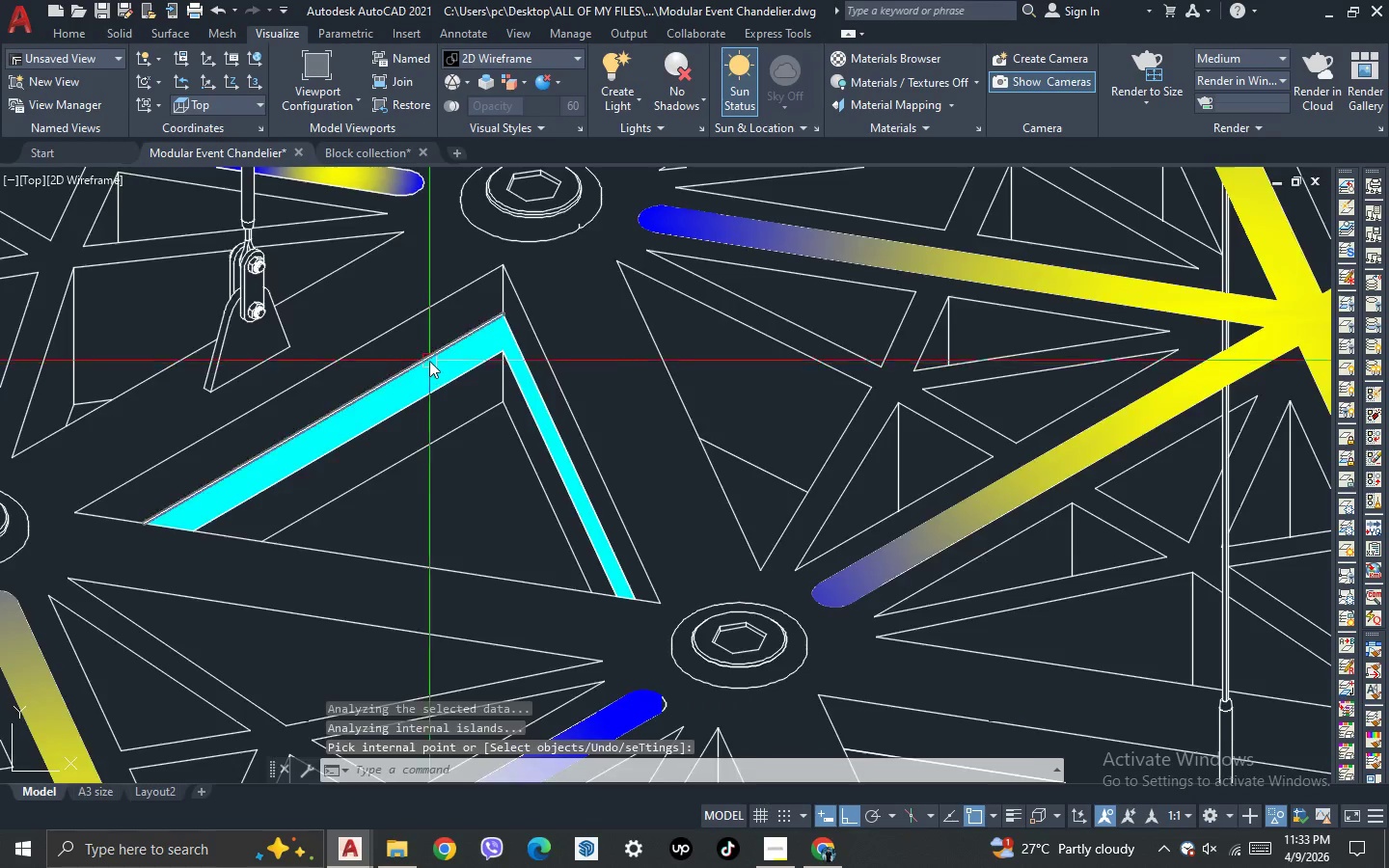 
scroll: coordinate [429, 344], scroll_direction: down, amount: 4.0
 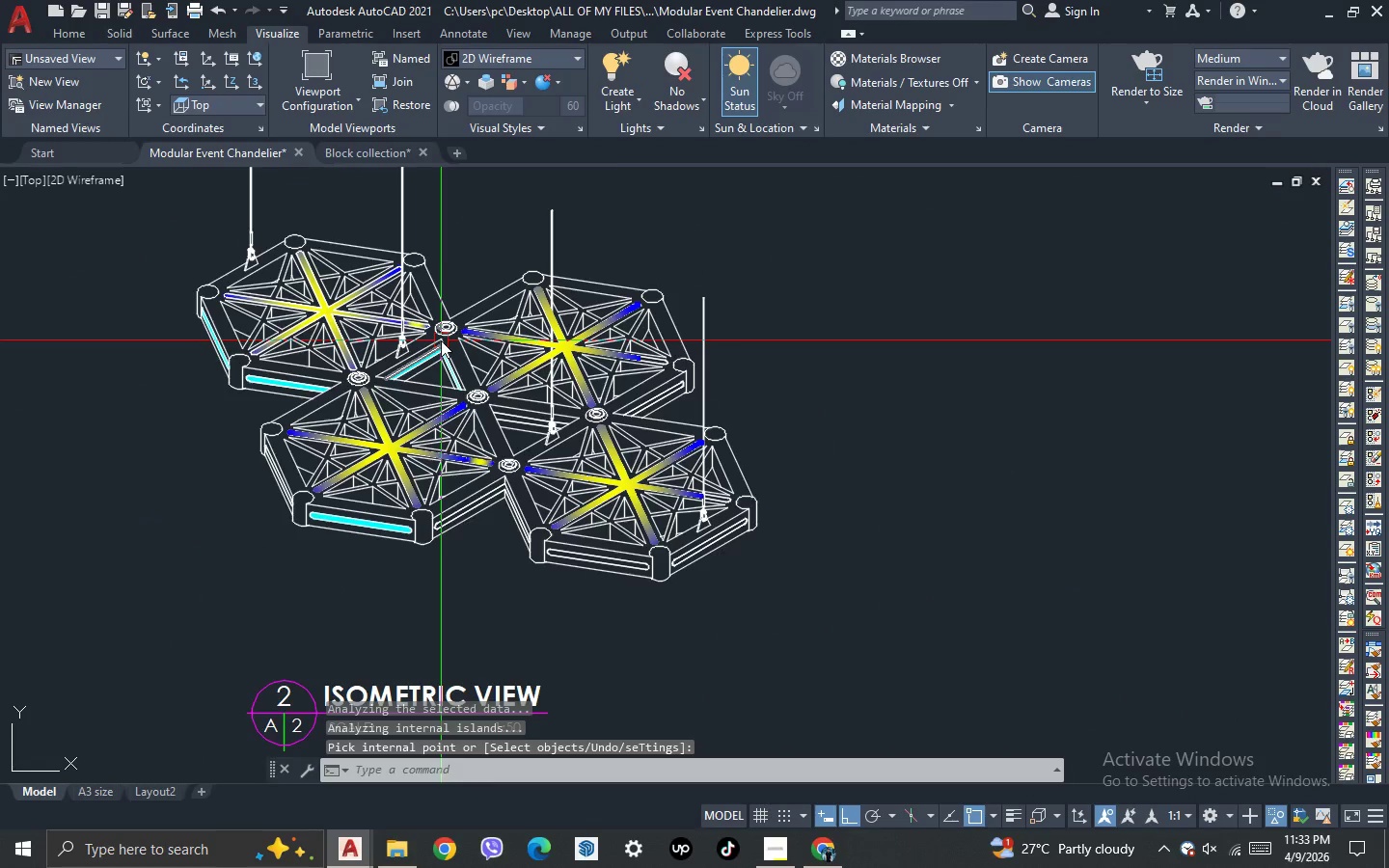 
scroll: coordinate [441, 340], scroll_direction: up, amount: 1.0
 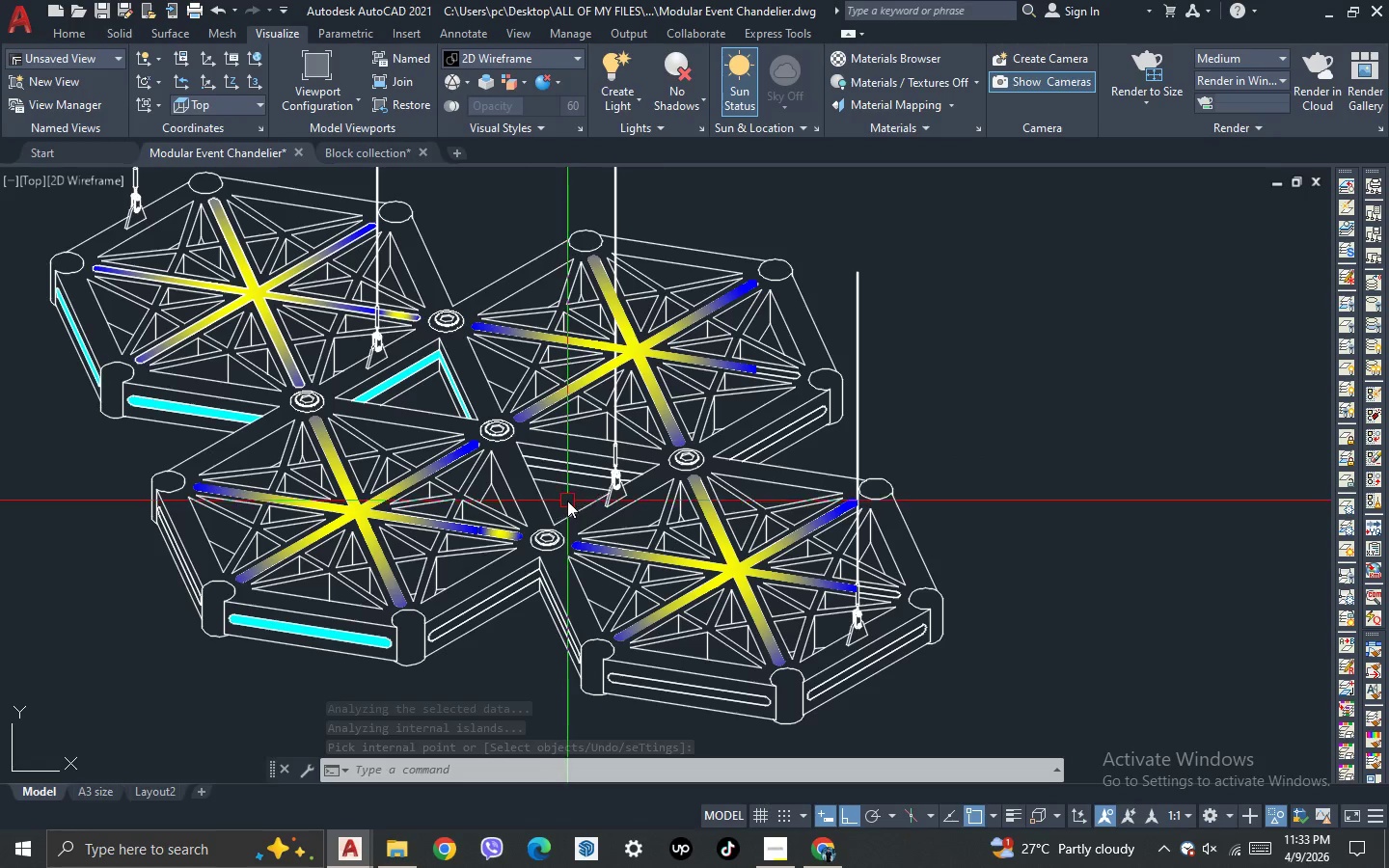 
key(Space)
 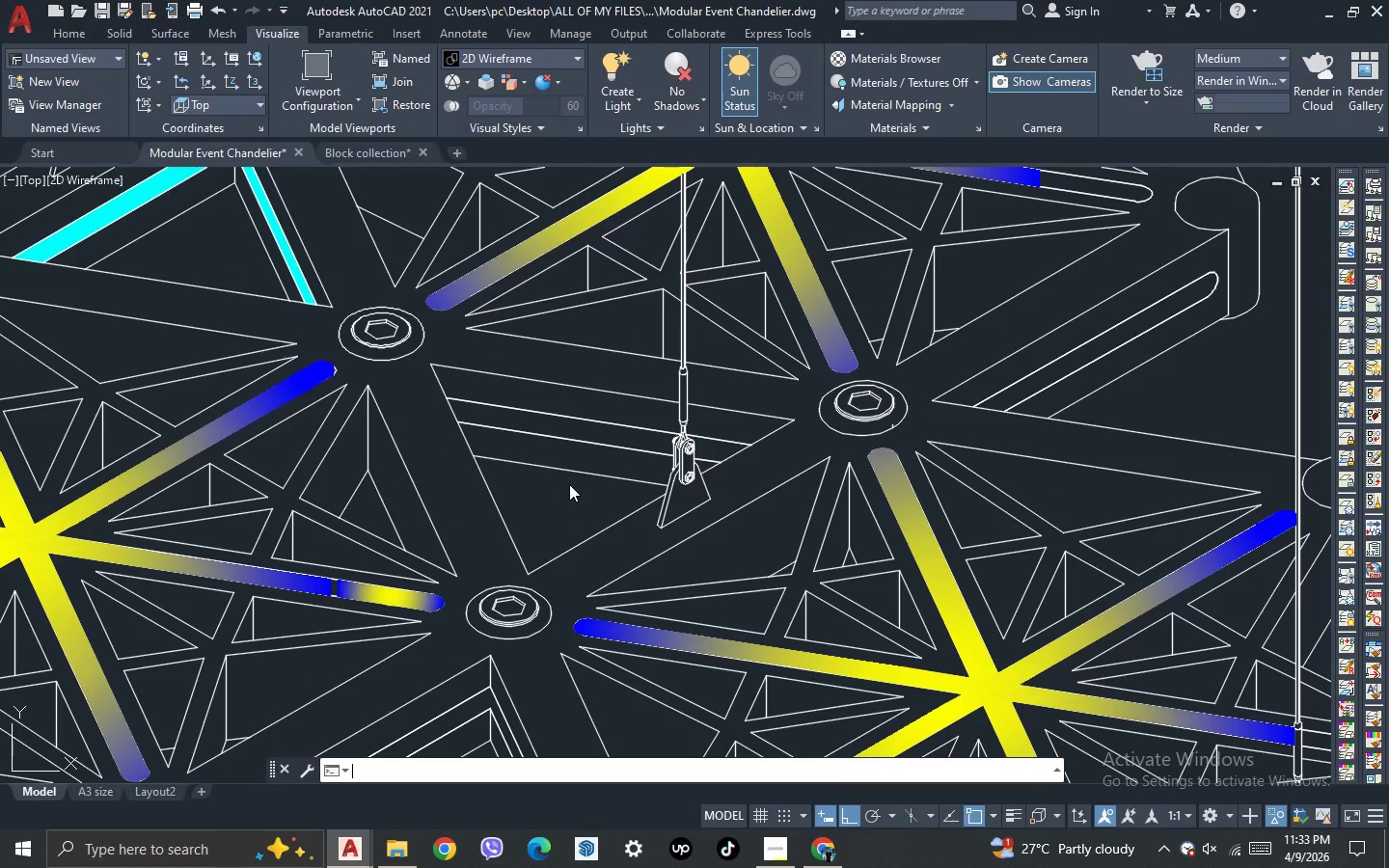 
scroll: coordinate [577, 459], scroll_direction: up, amount: 3.0
 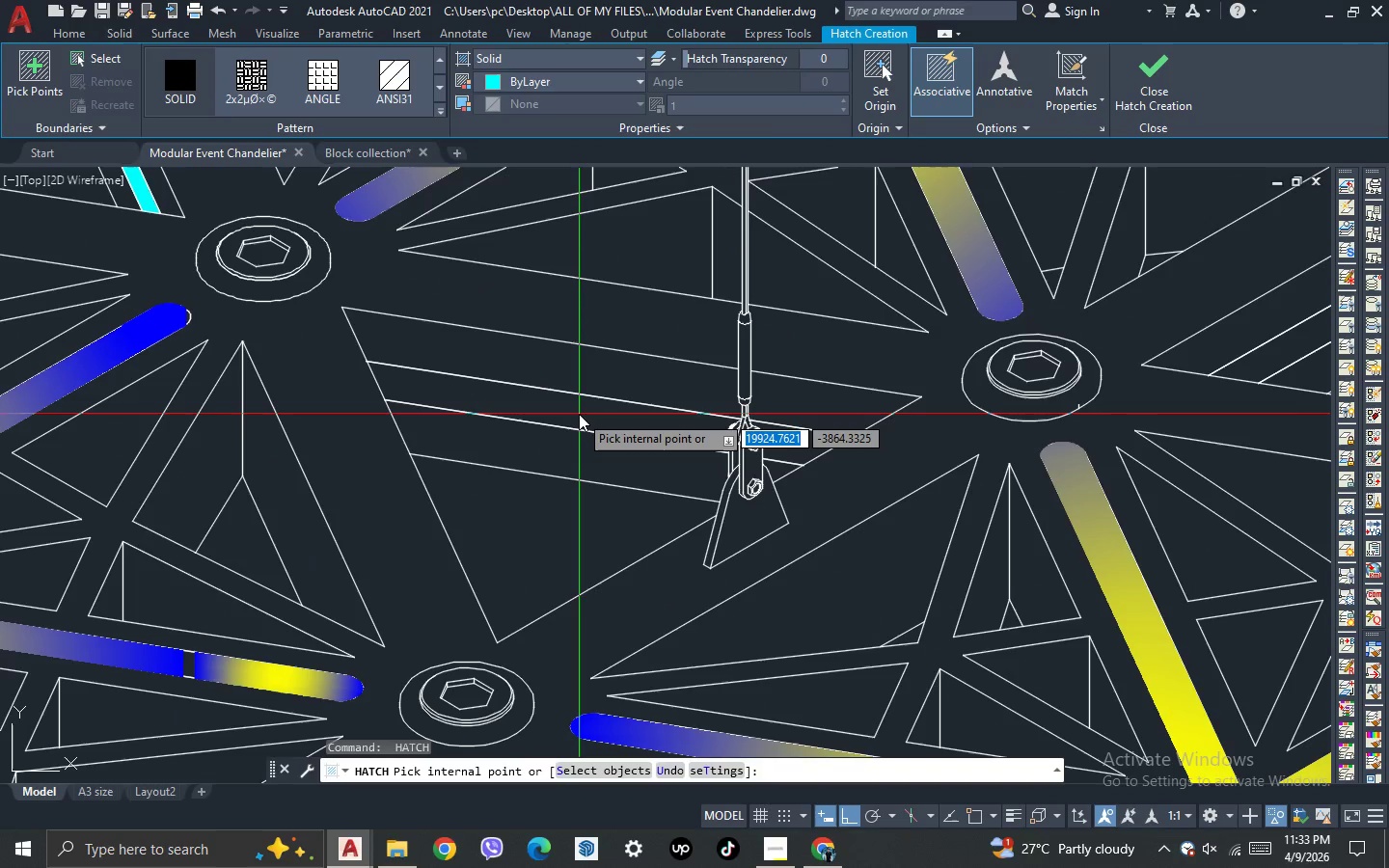 
left_click([579, 414])
 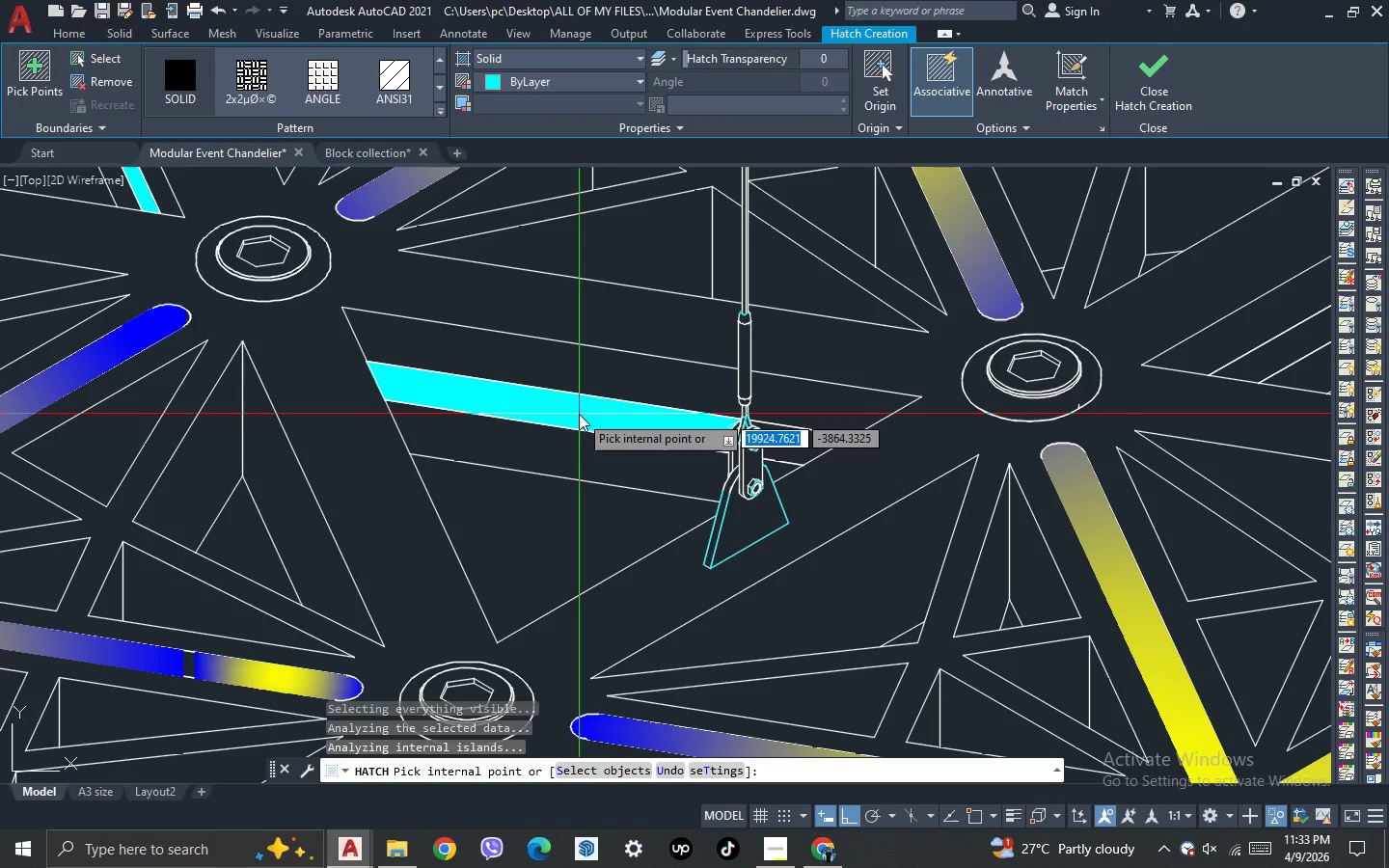 
key(Space)
 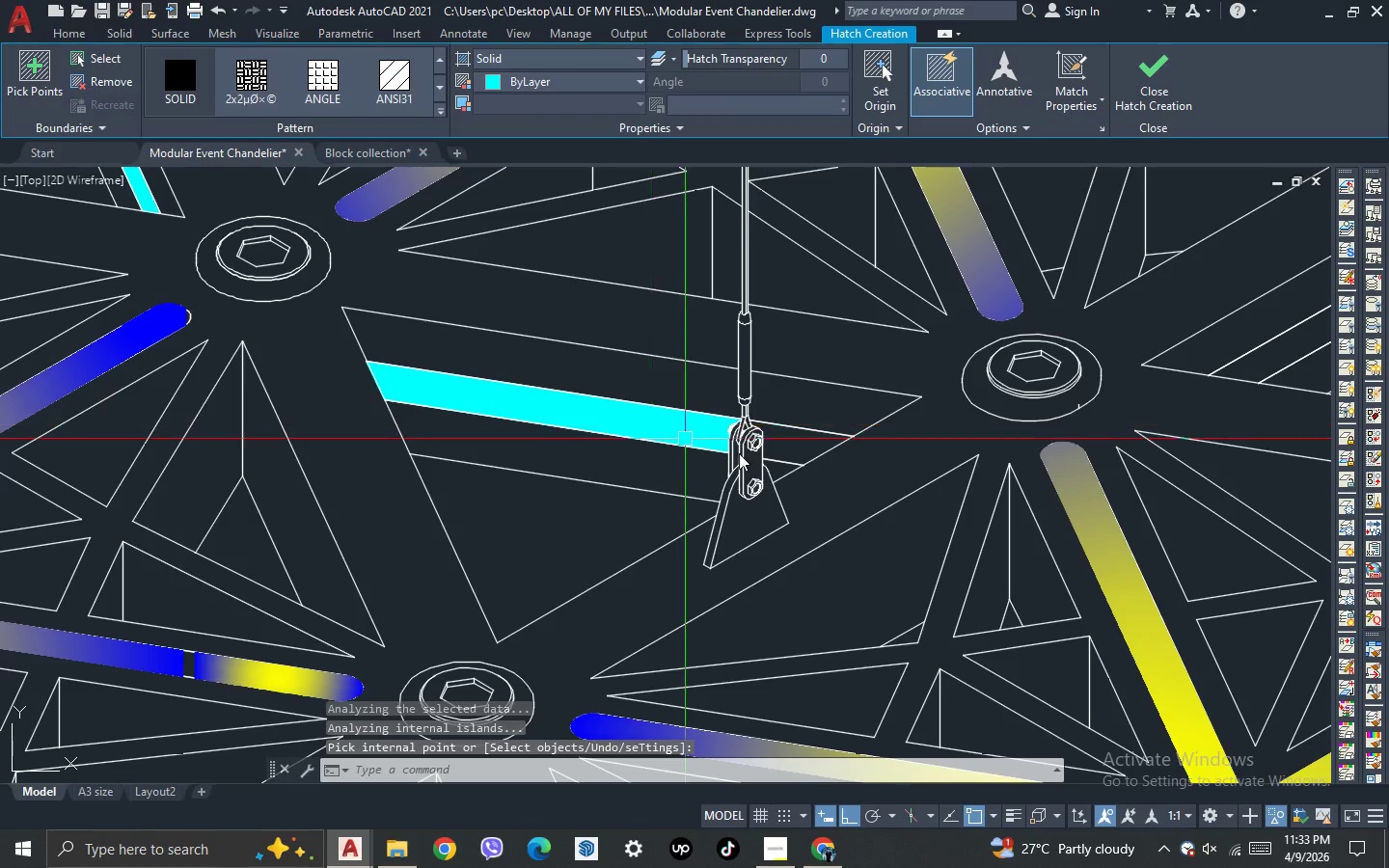 
key(Space)
 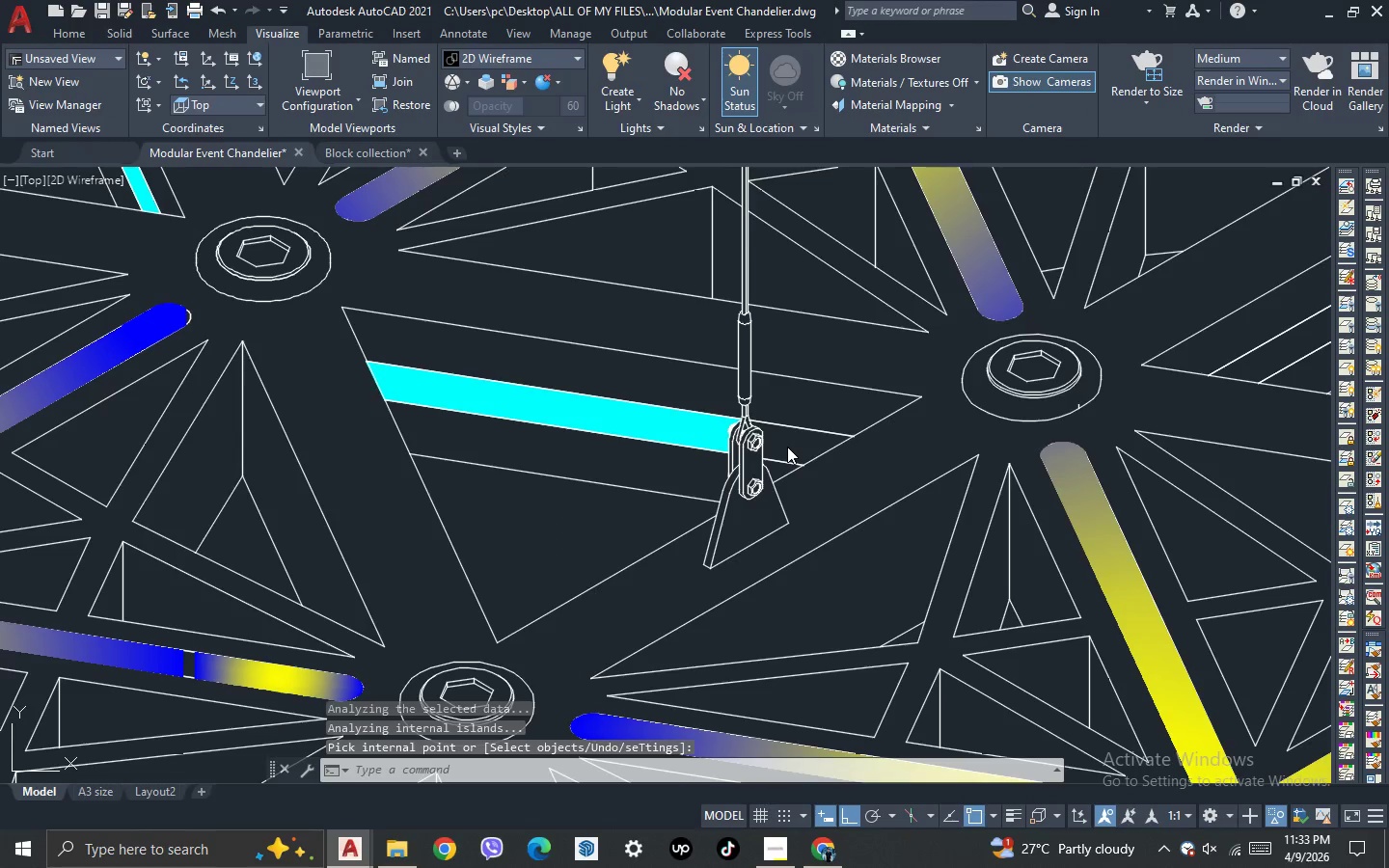 
scroll: coordinate [787, 446], scroll_direction: up, amount: 5.0
 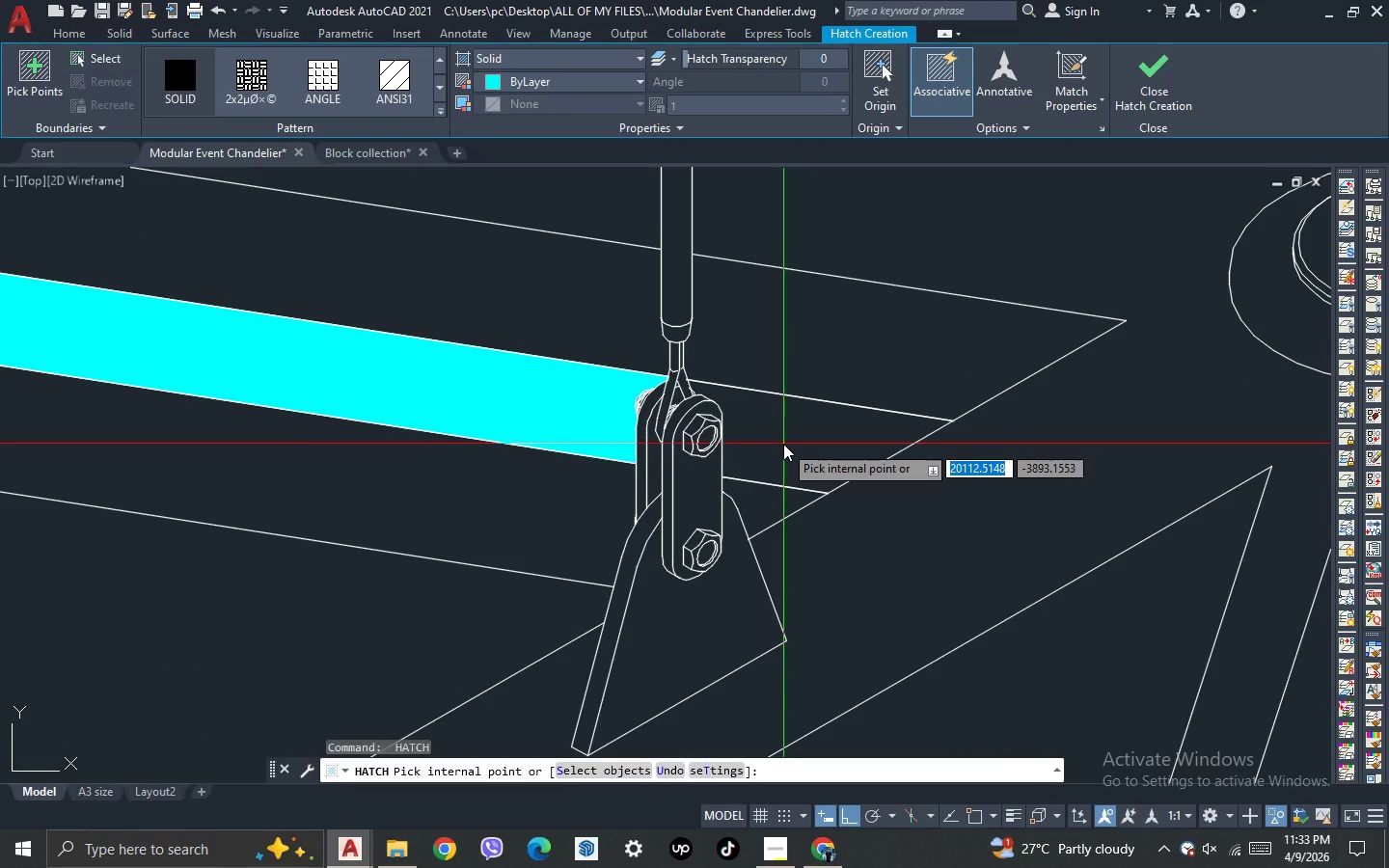 
left_click([783, 444])
 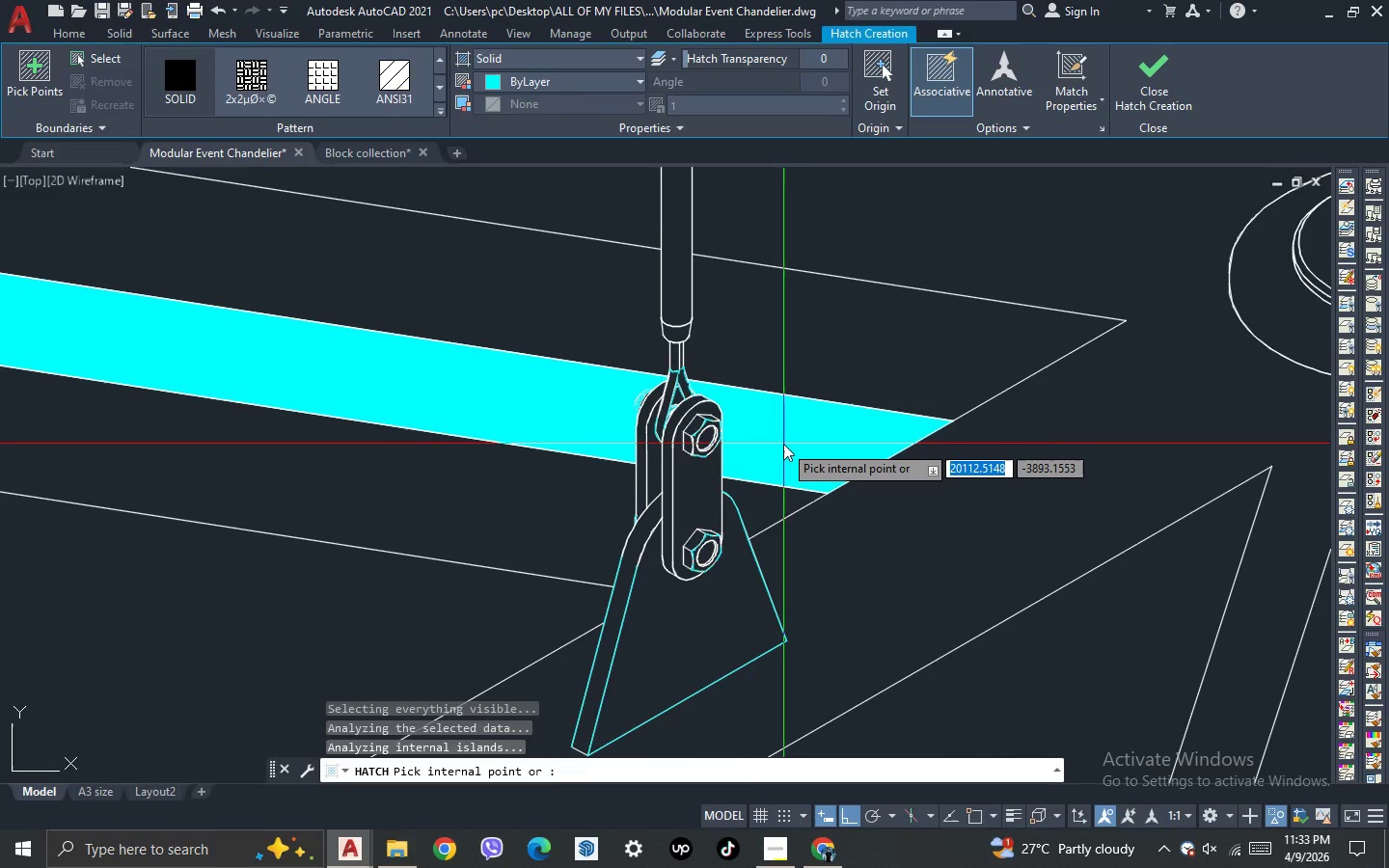 
type( MA)
 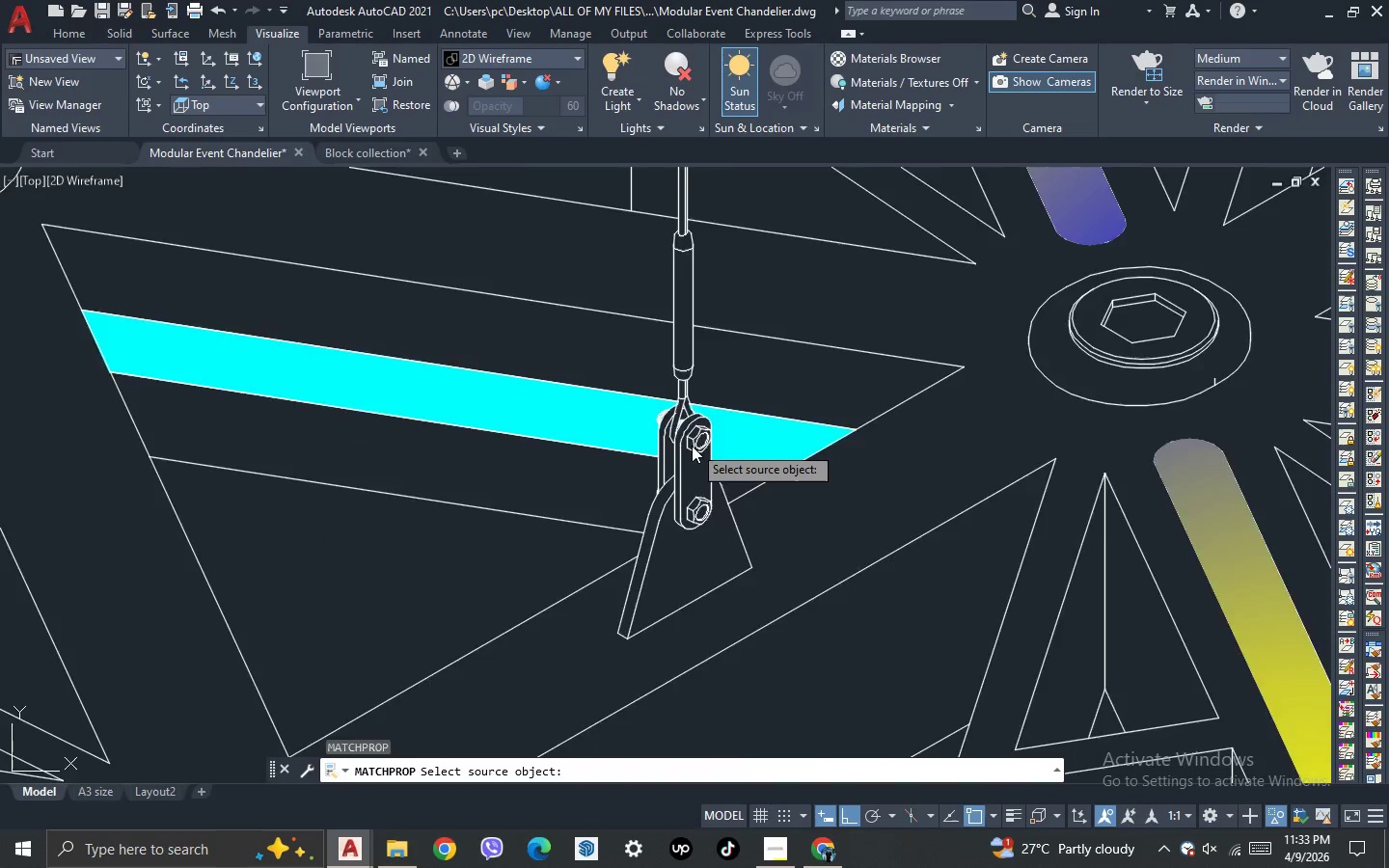 
key(Space)
 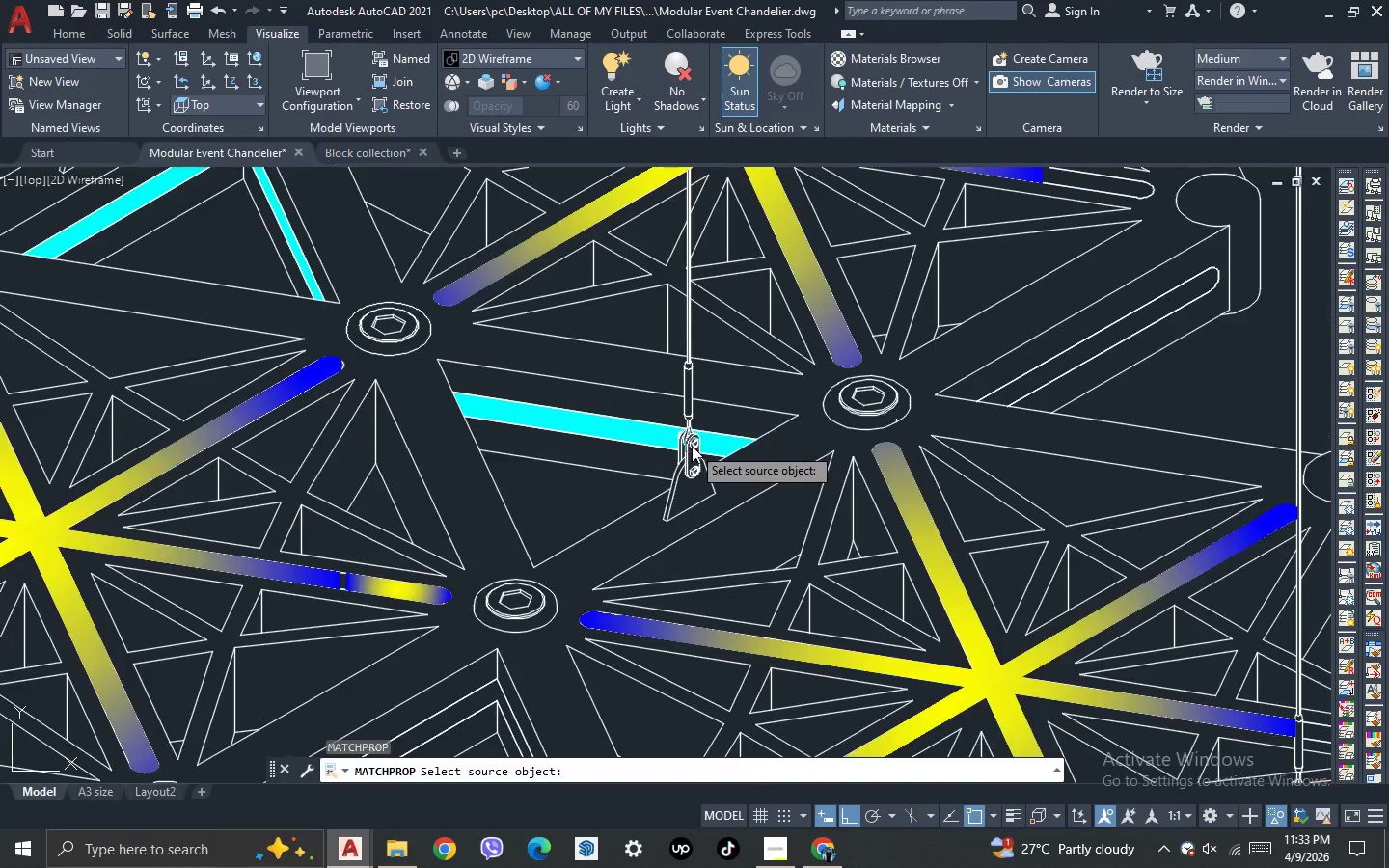 
scroll: coordinate [692, 446], scroll_direction: down, amount: 5.0
 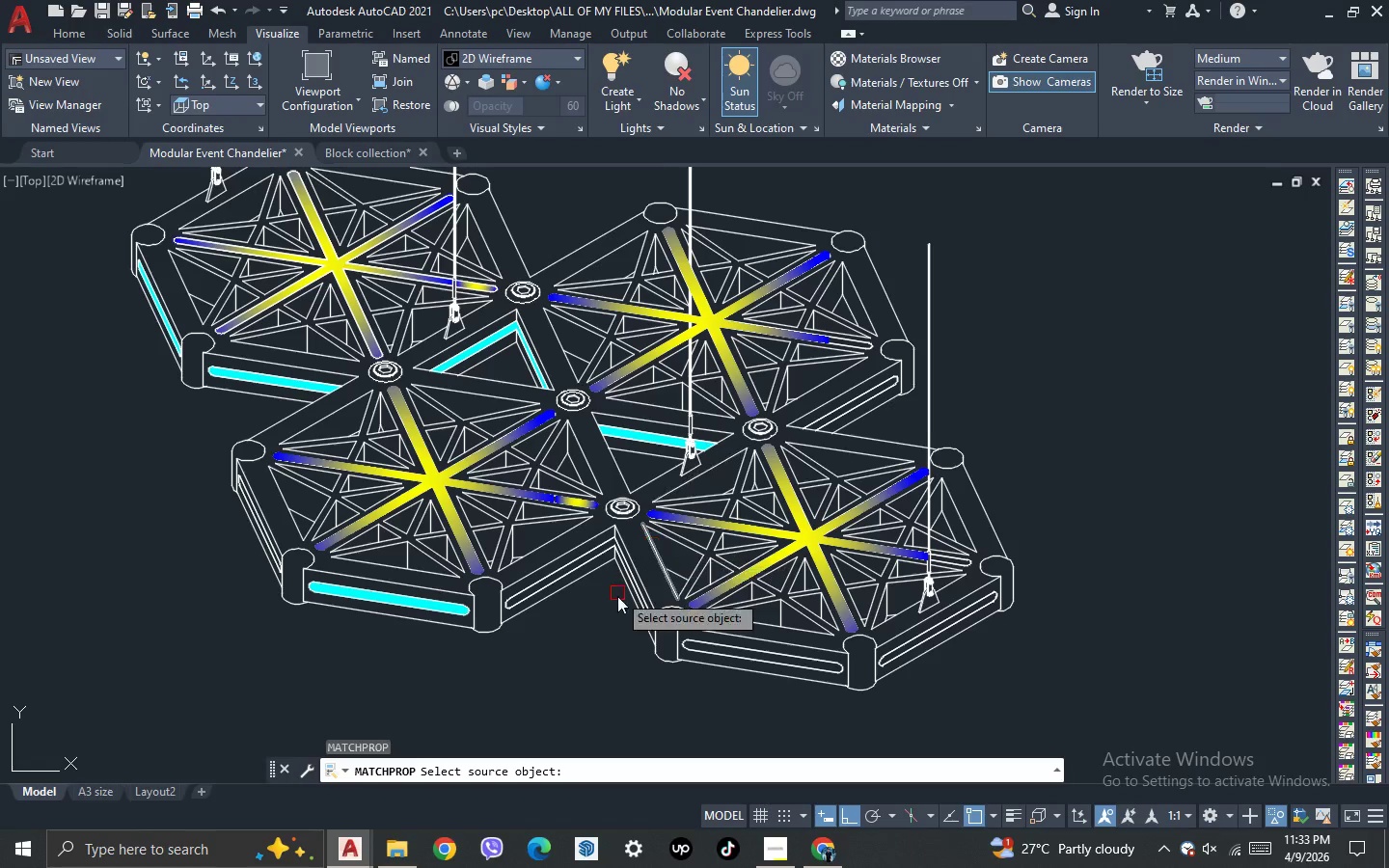 
key(Escape)
 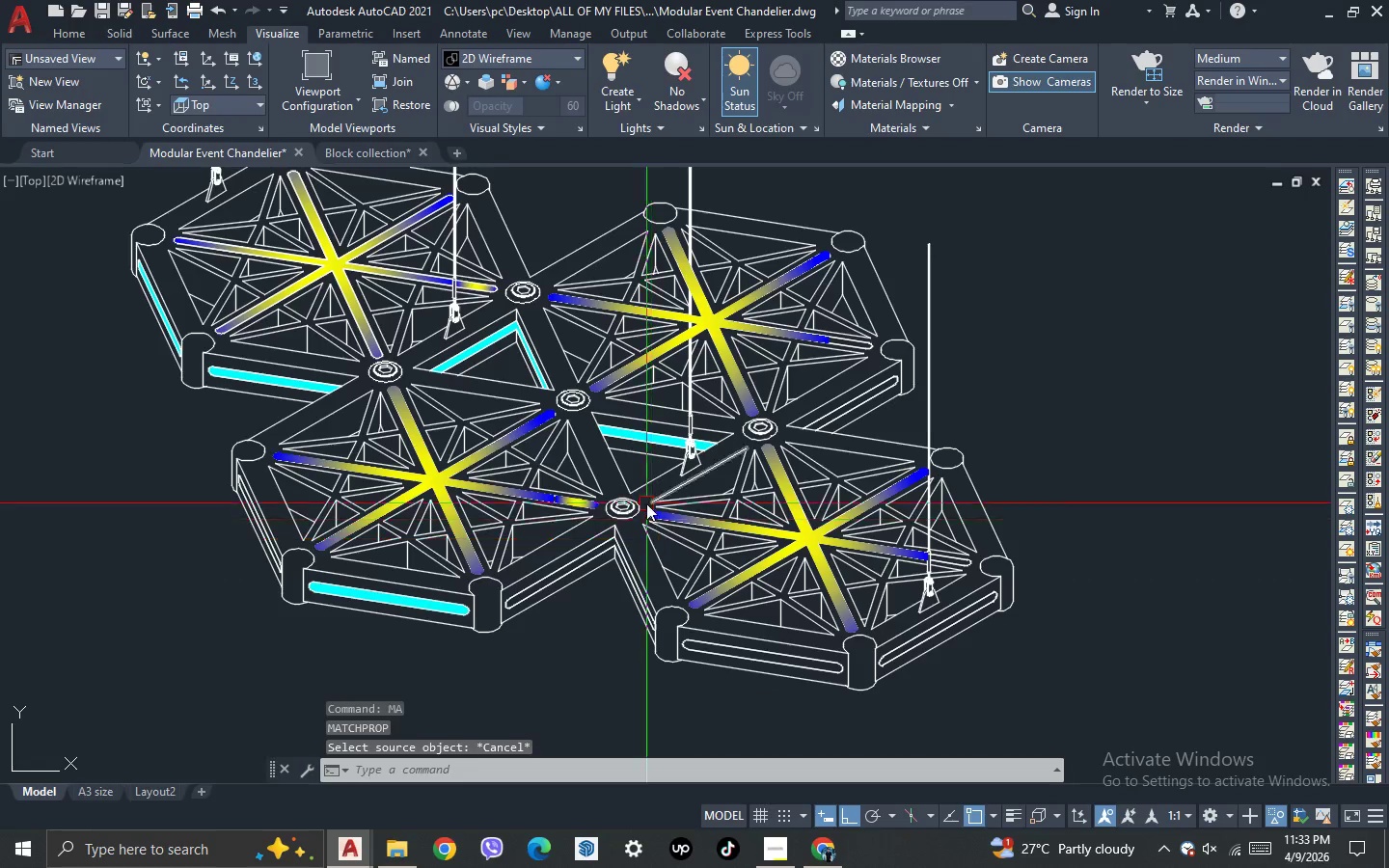 
scroll: coordinate [646, 503], scroll_direction: down, amount: 1.0
 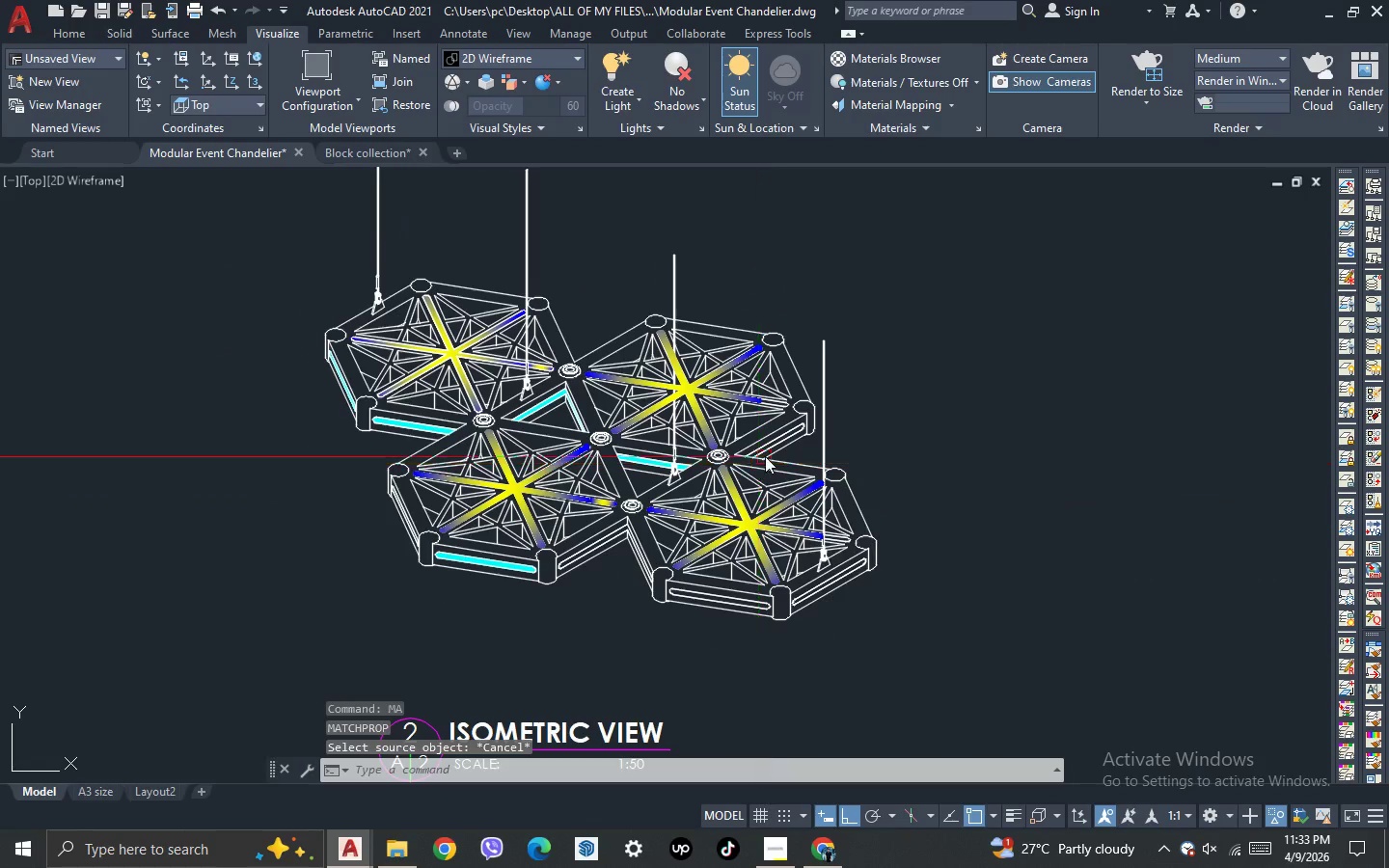 
scroll: coordinate [776, 450], scroll_direction: up, amount: 1.0
 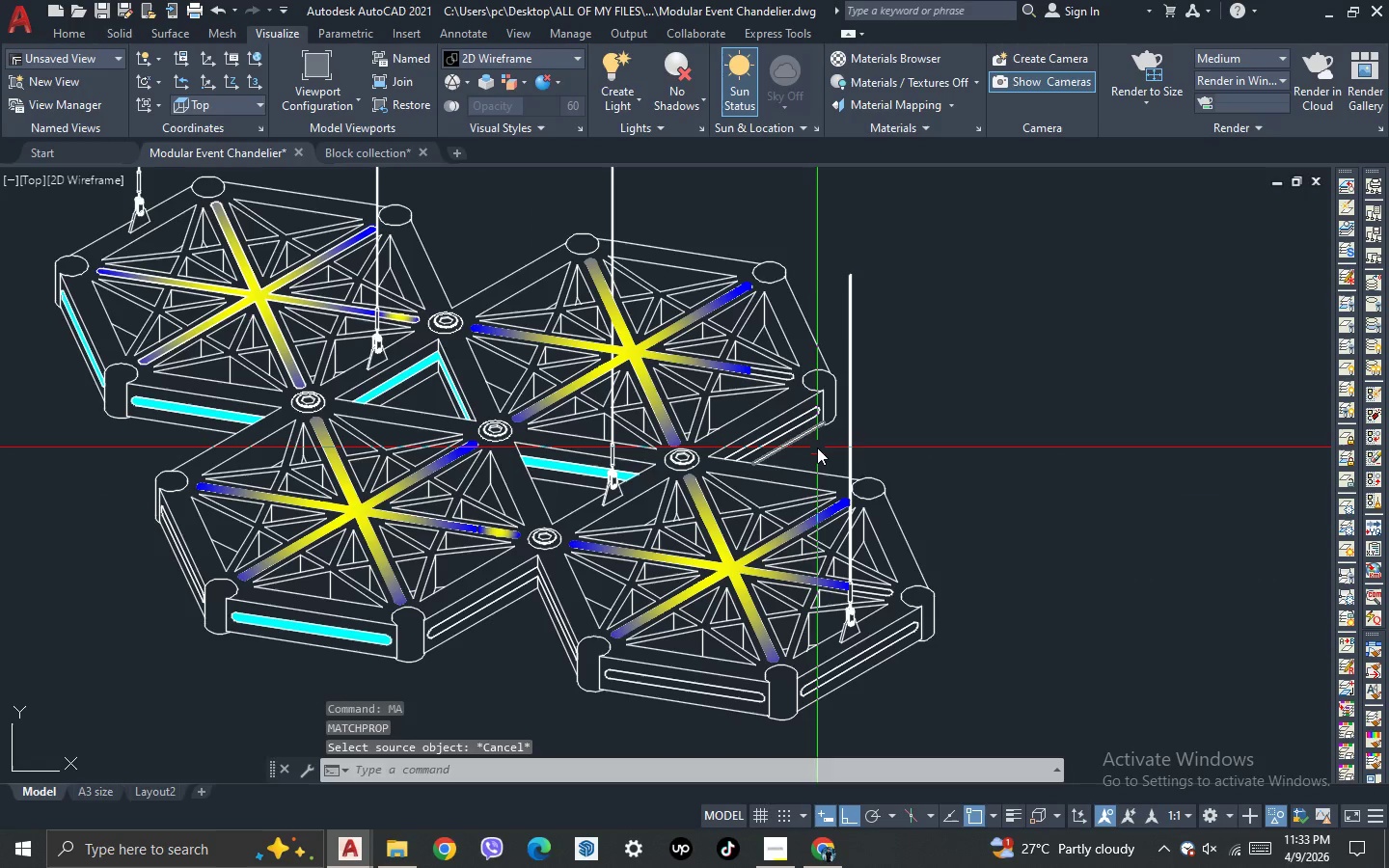 
key(Space)
 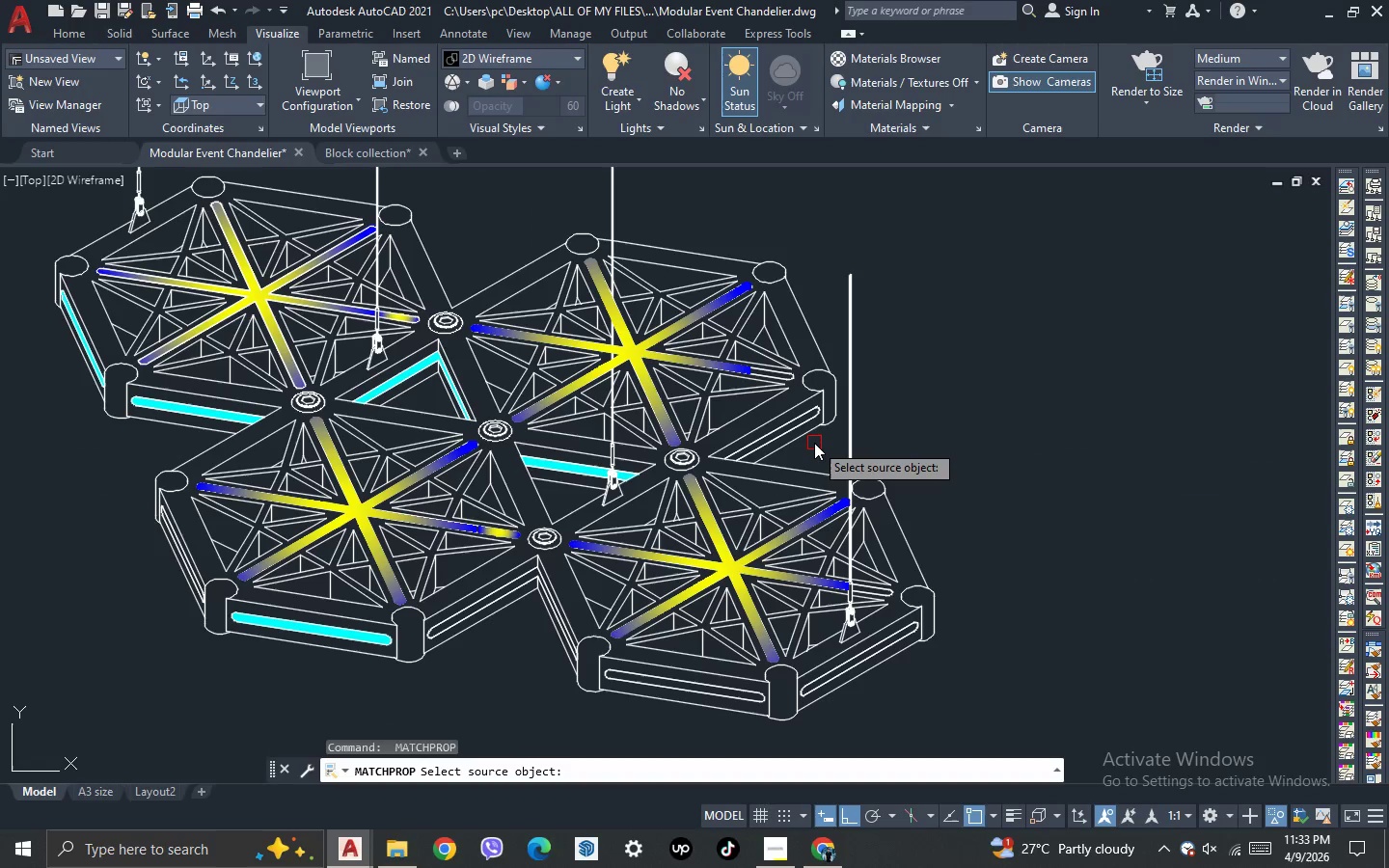 
scroll: coordinate [814, 443], scroll_direction: up, amount: 2.0
 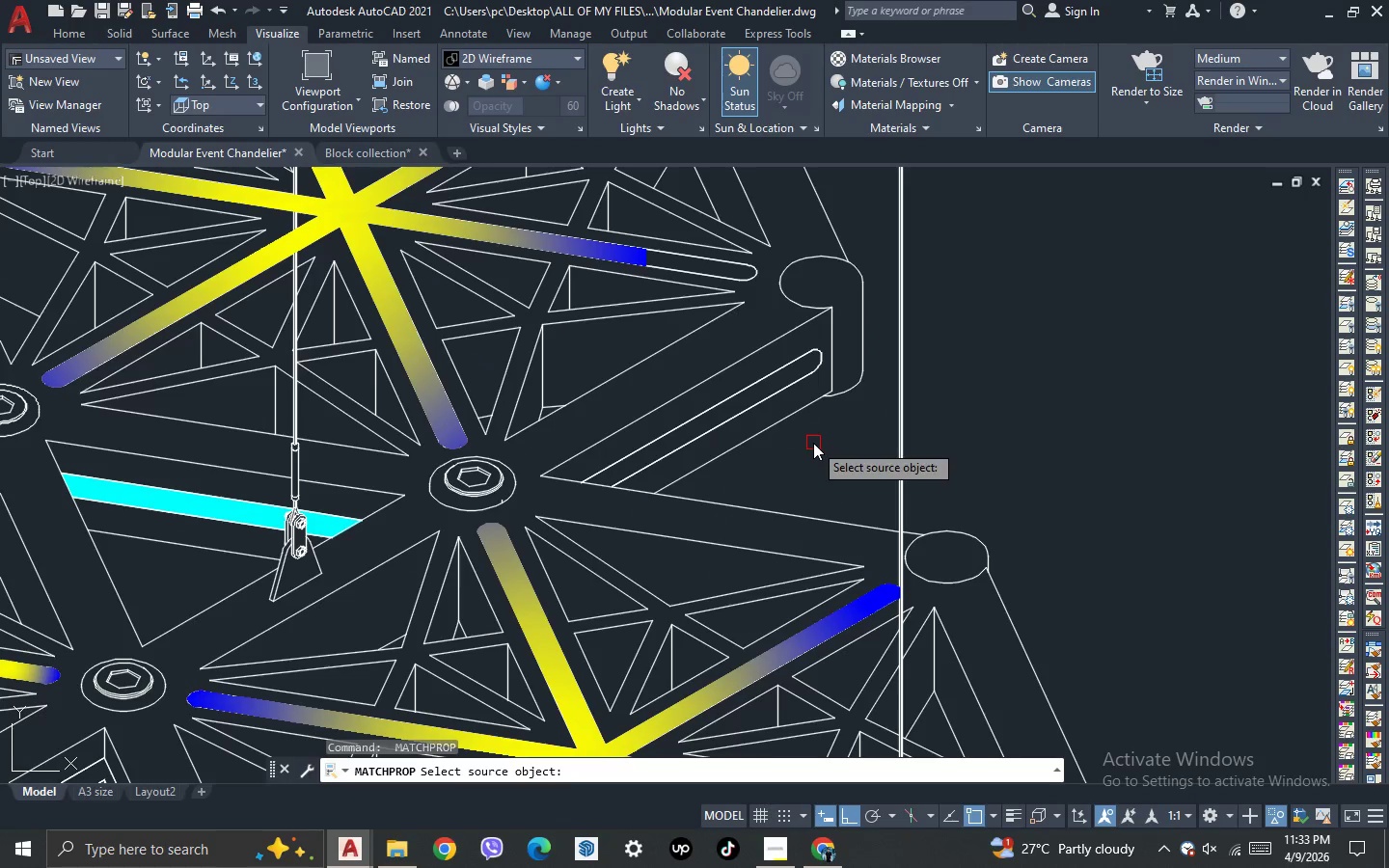 
key(Escape)
 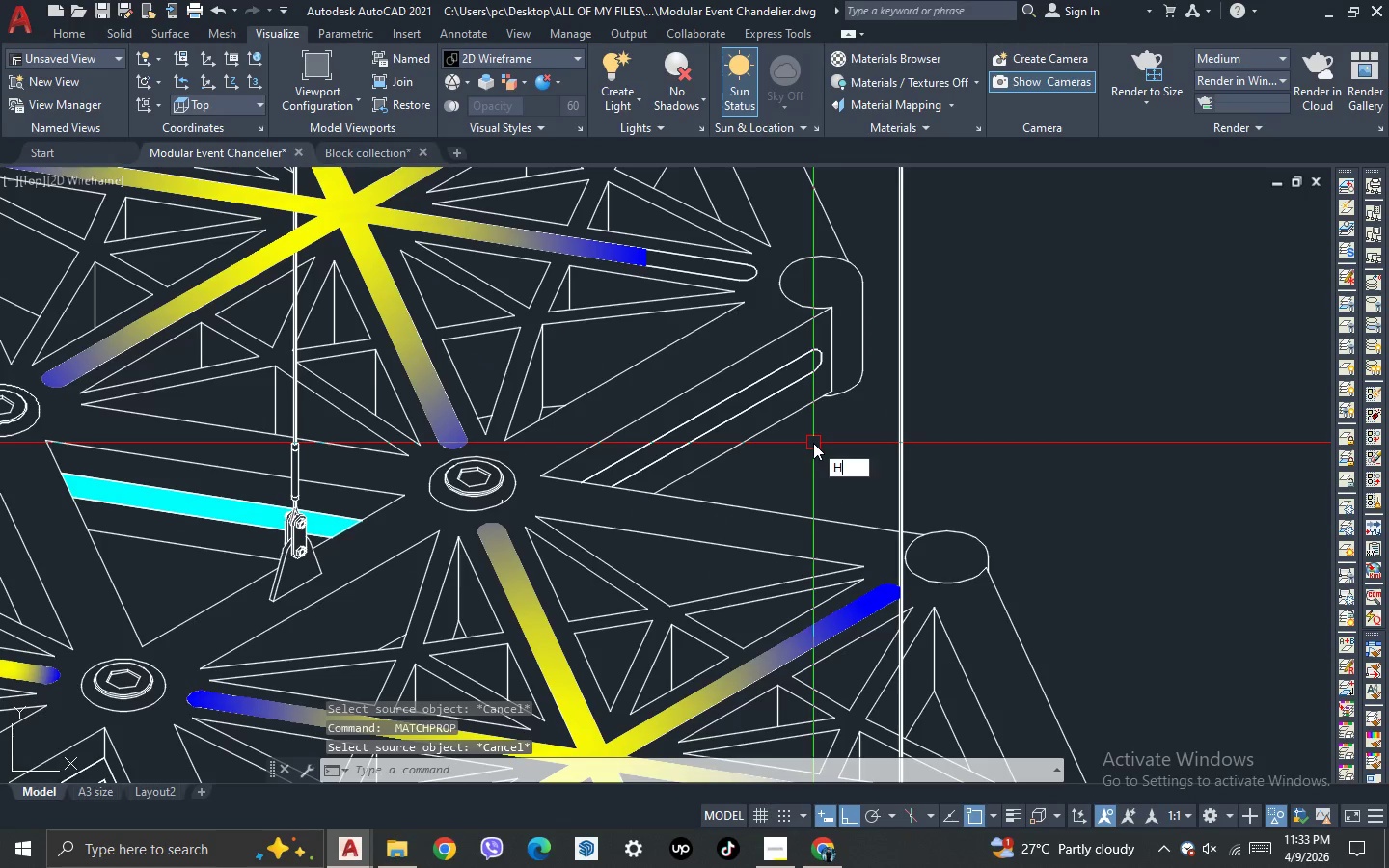 
key(H)
 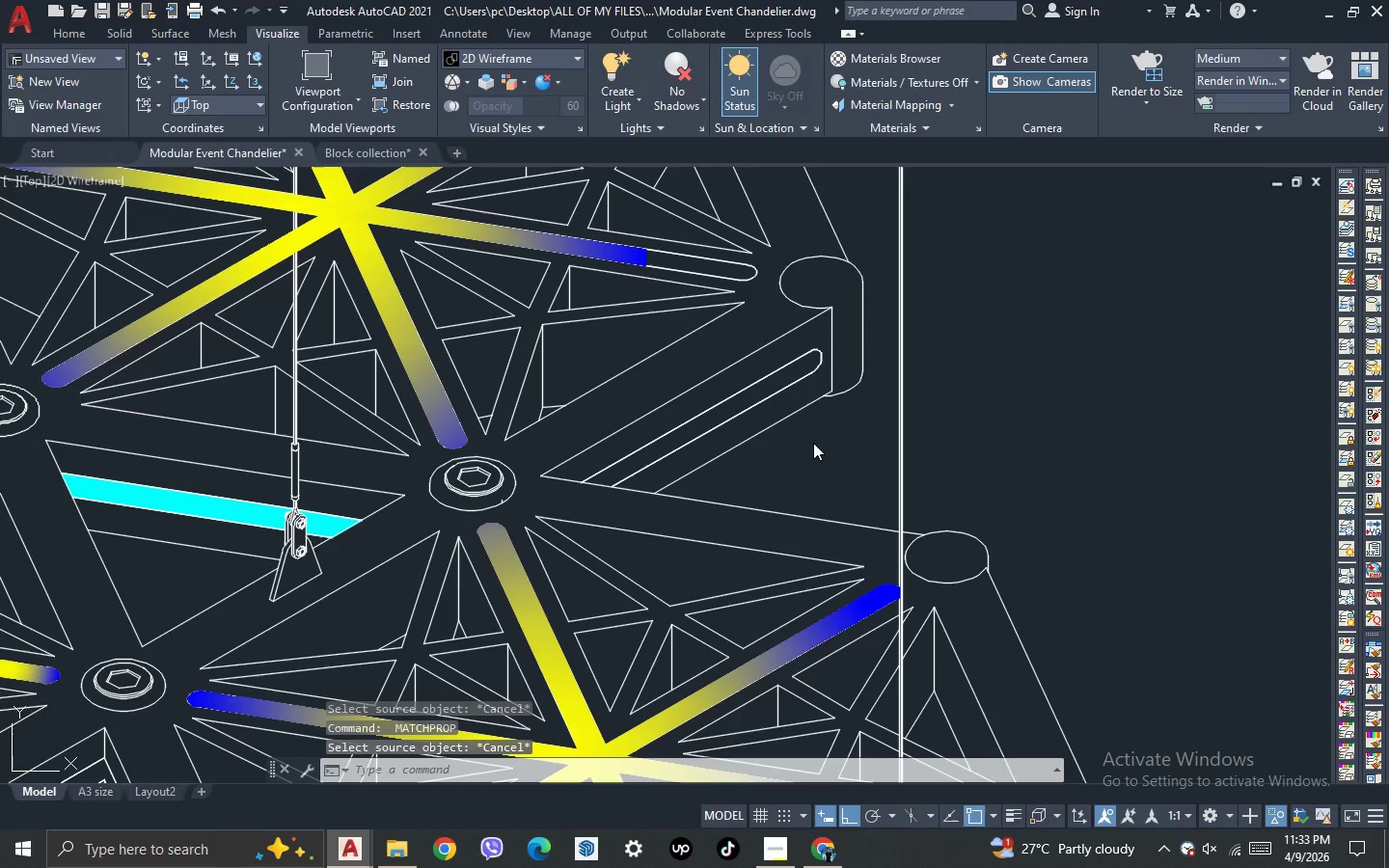 
key(Space)
 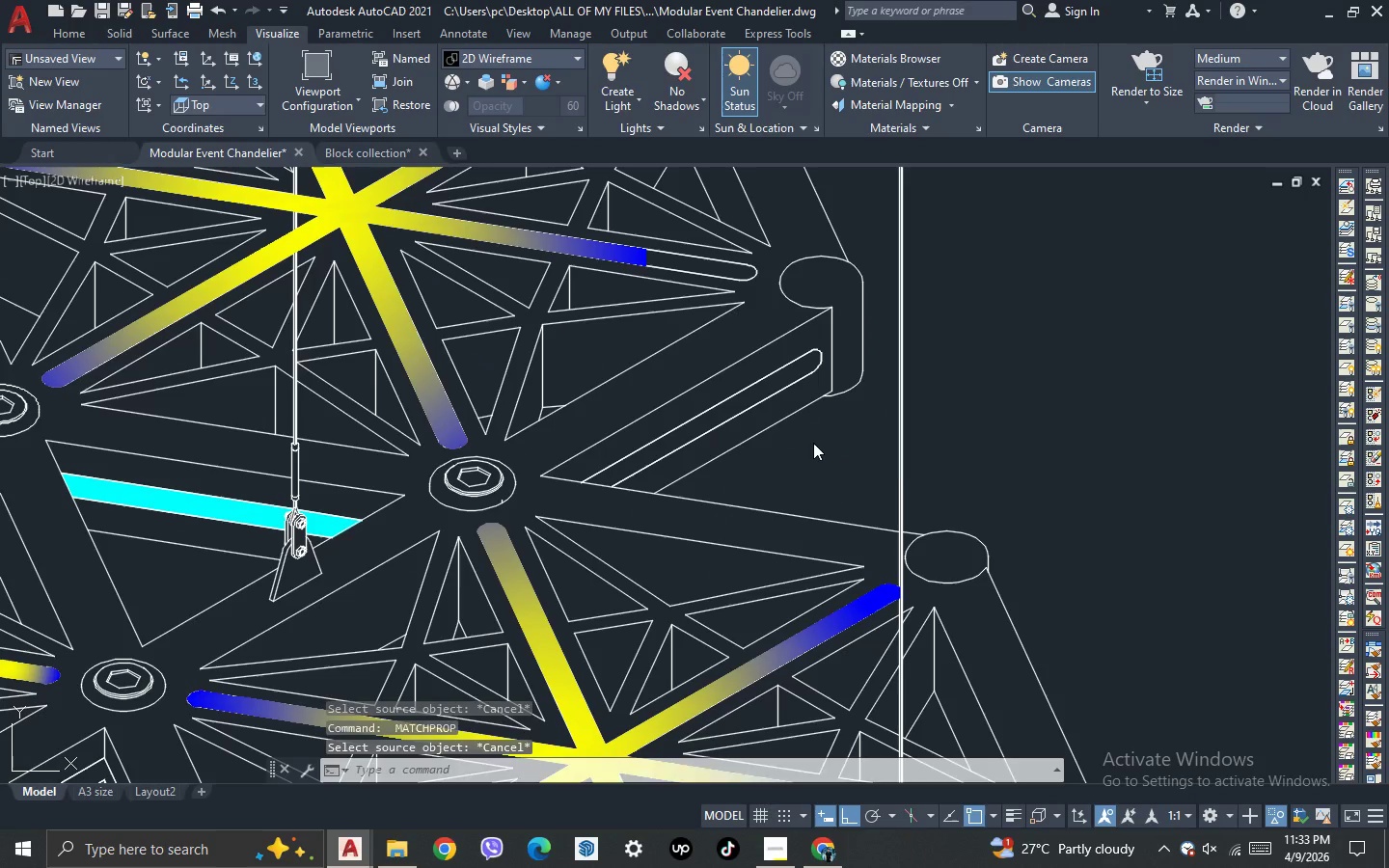 
scroll: coordinate [776, 425], scroll_direction: up, amount: 1.0
 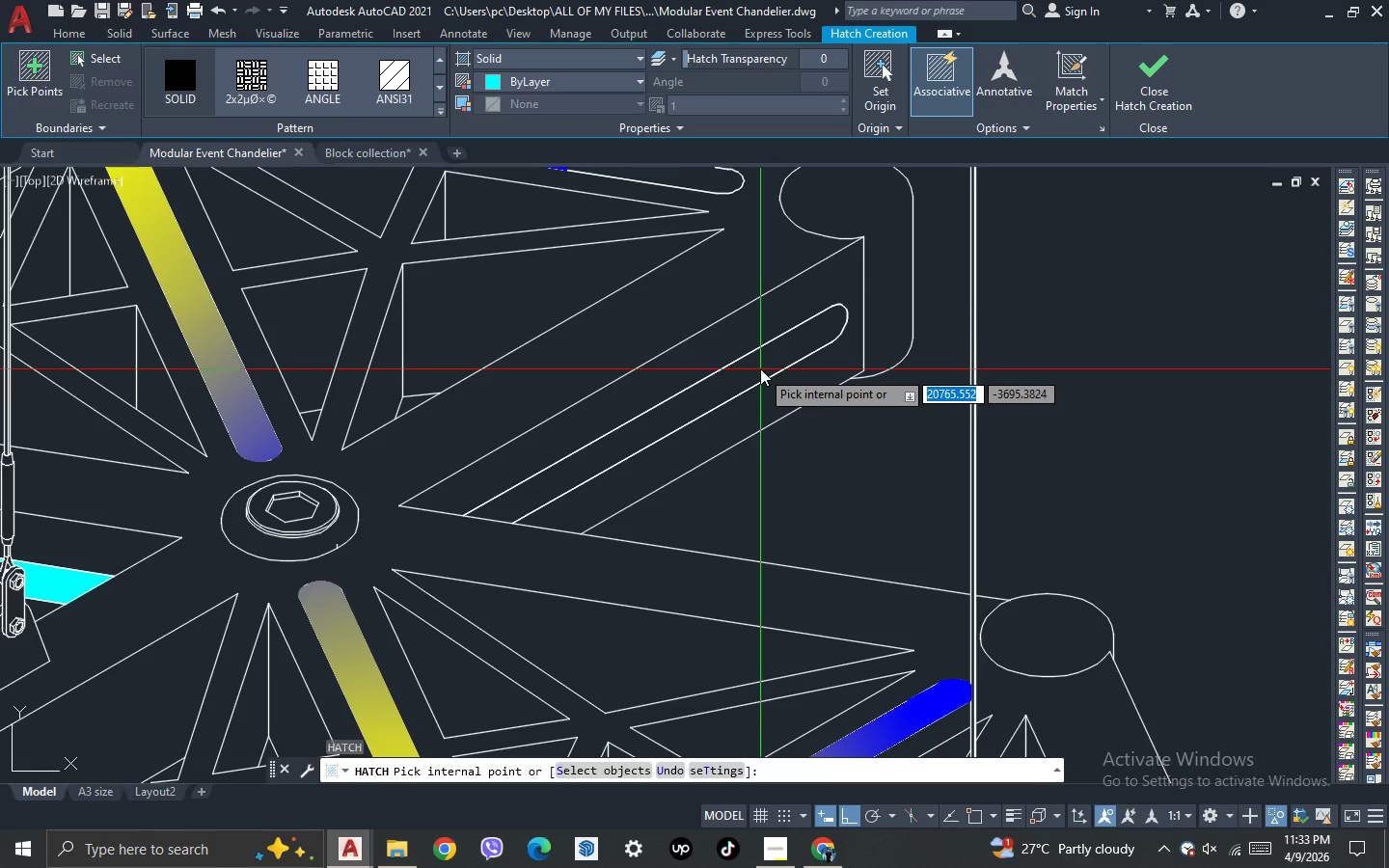 
left_click([760, 368])
 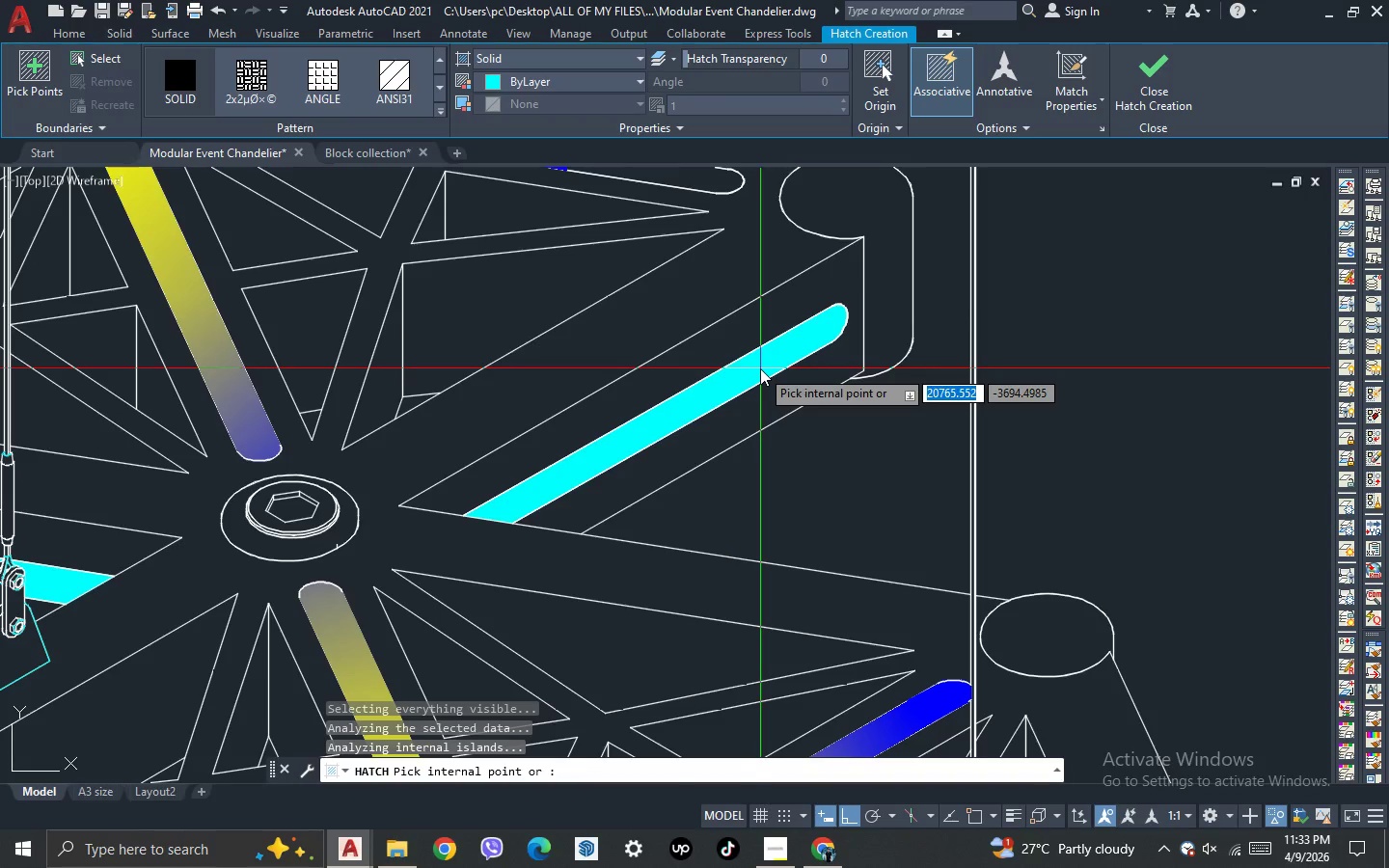 
key(Space)
 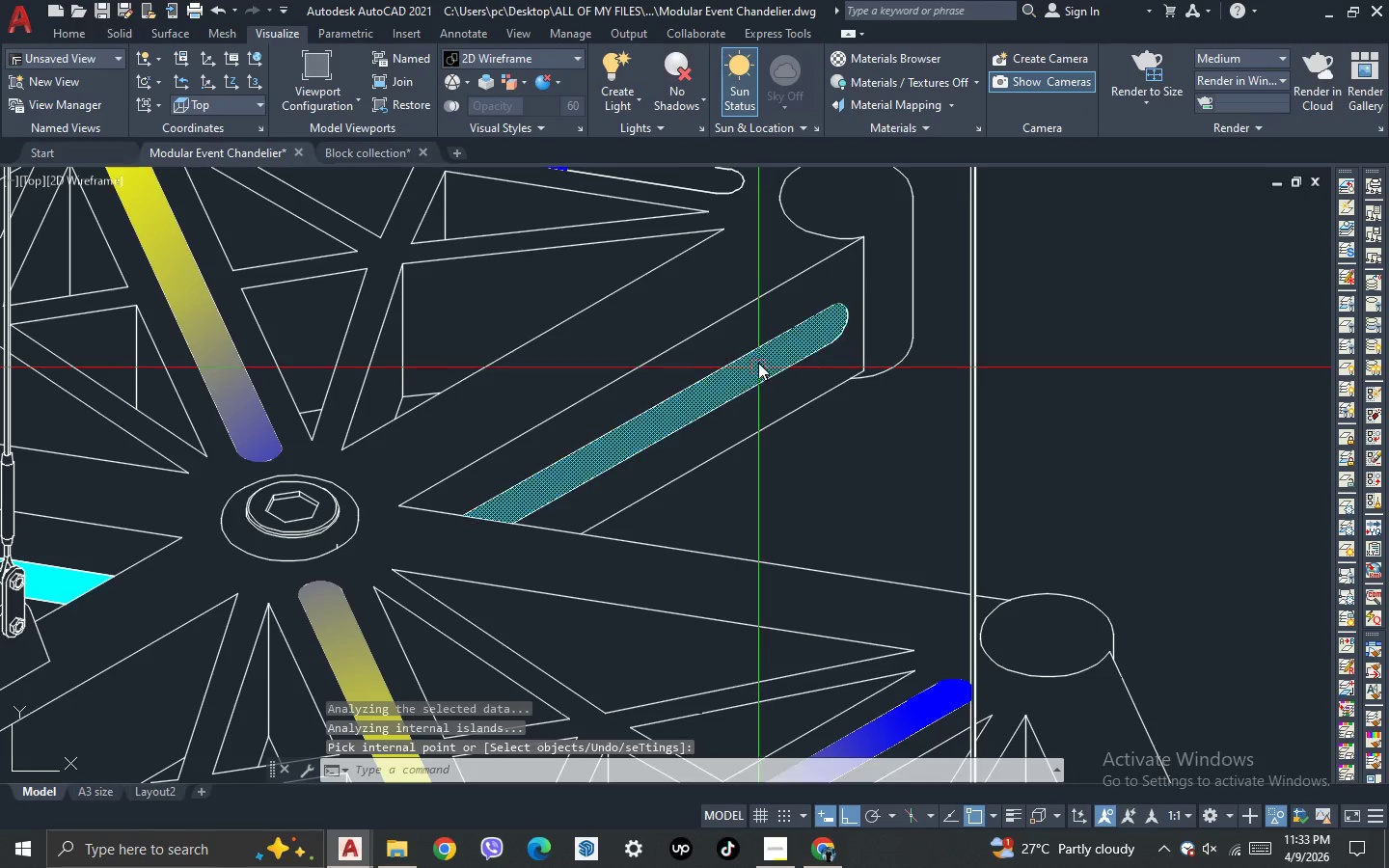 
key(Space)
 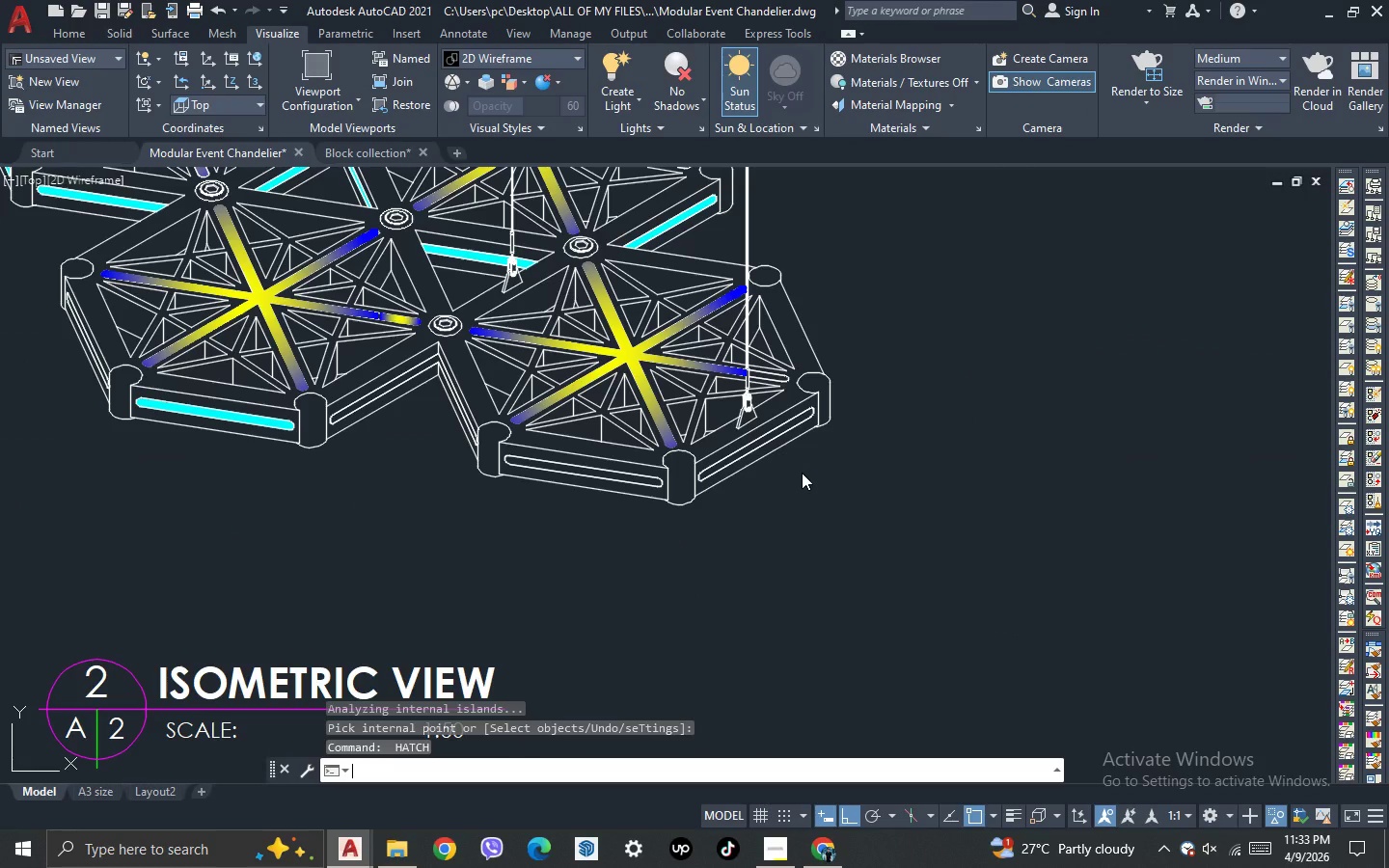 
scroll: coordinate [806, 438], scroll_direction: down, amount: 3.0
 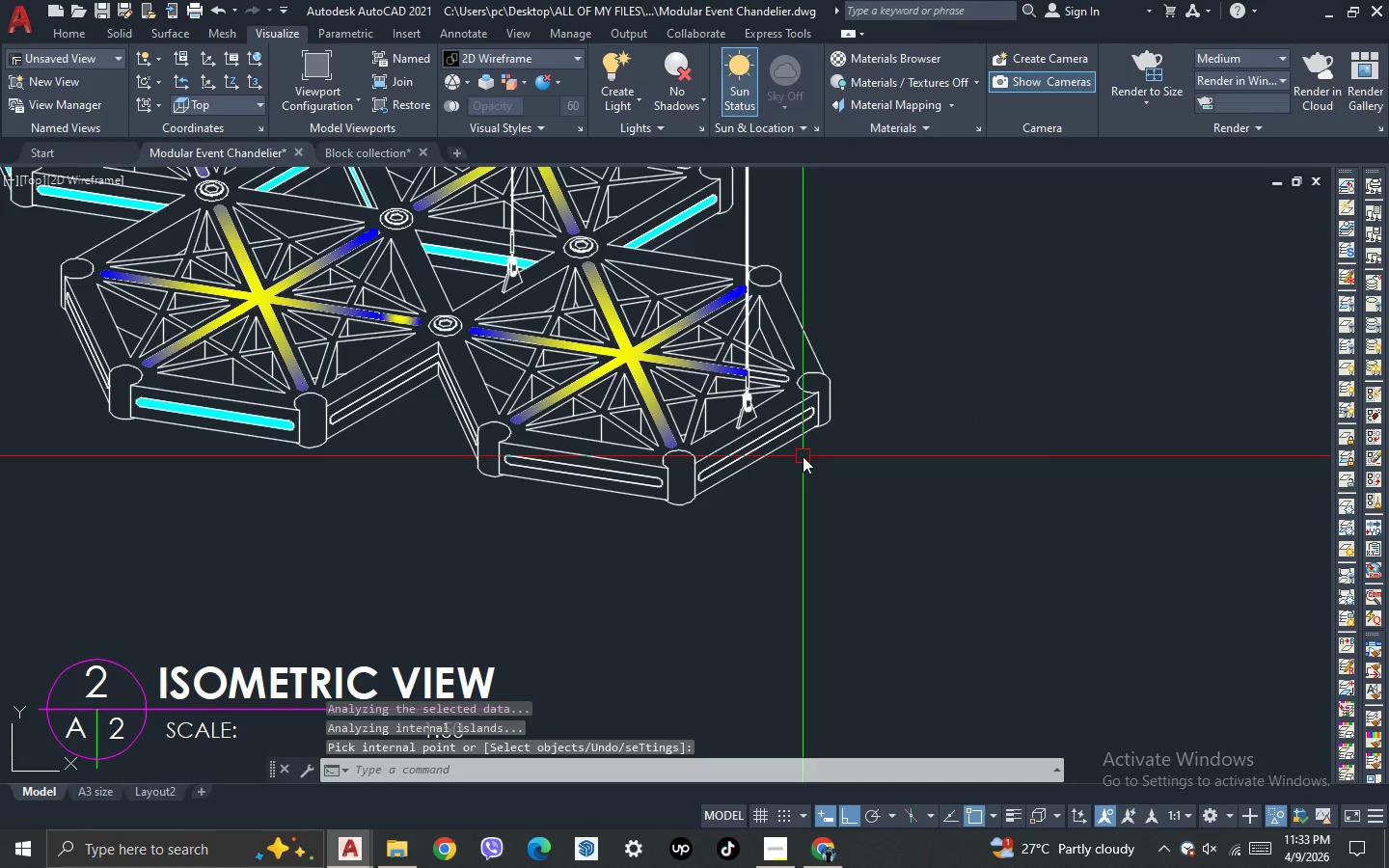 
scroll: coordinate [747, 407], scroll_direction: up, amount: 4.0
 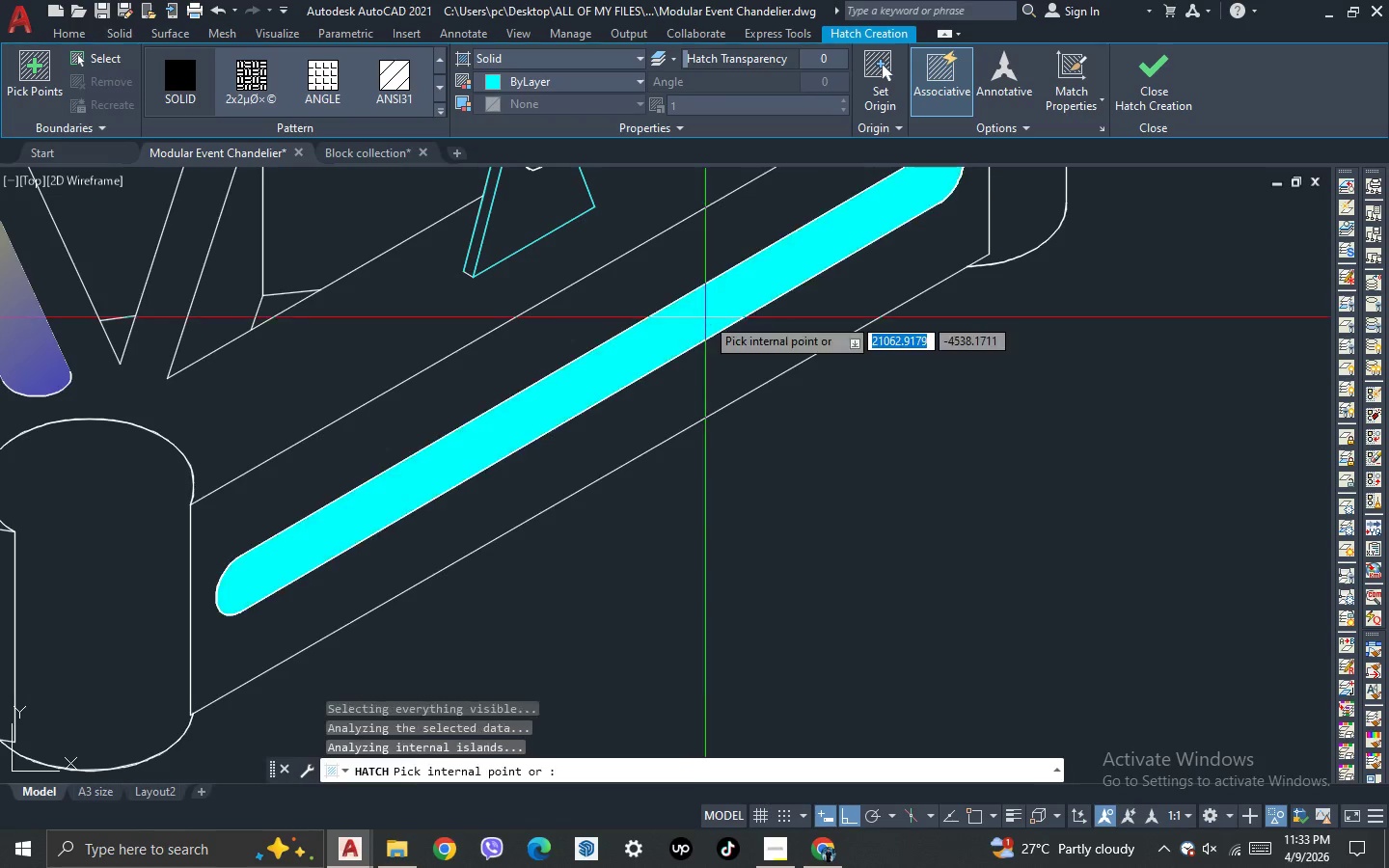 
key(Space)
 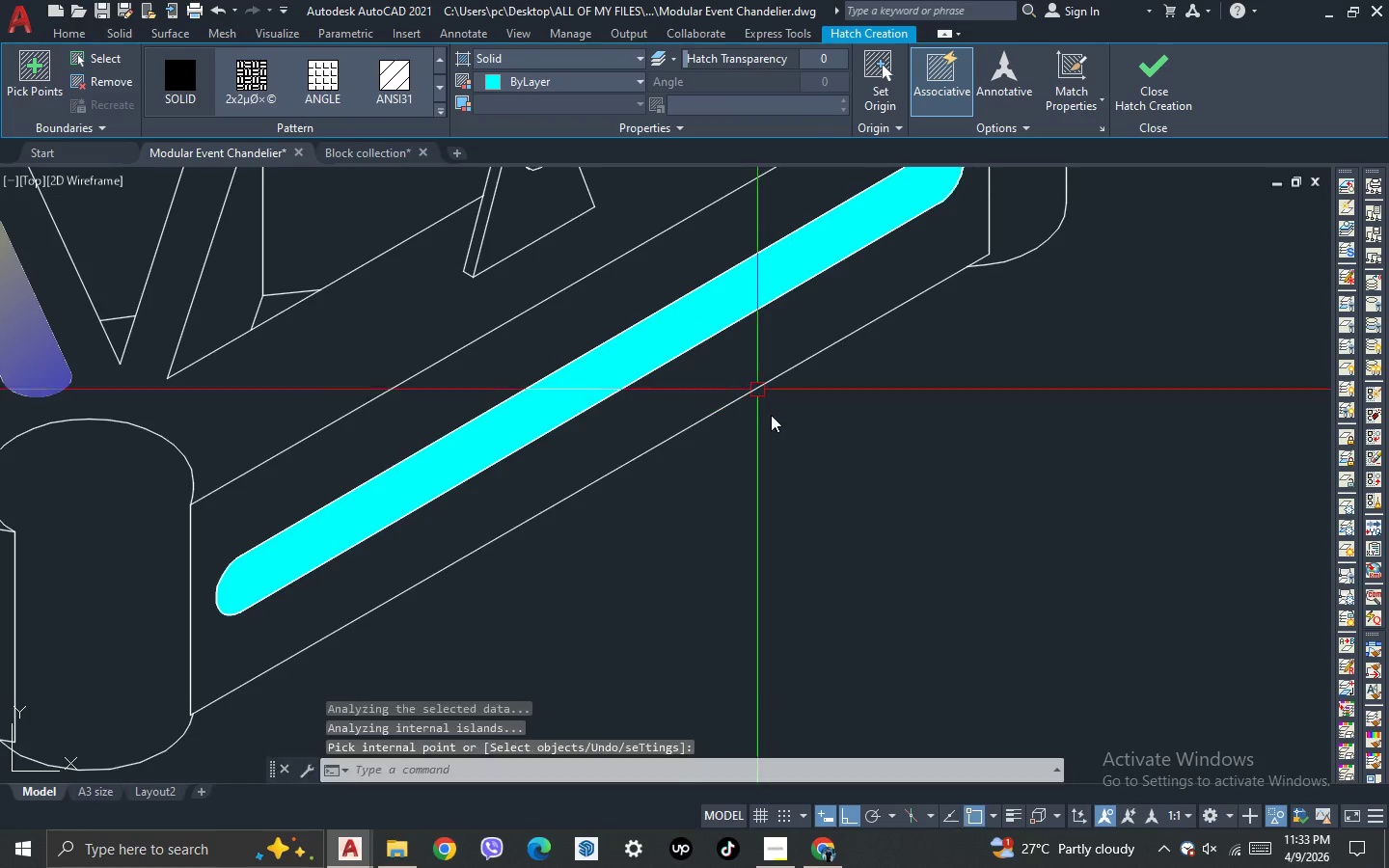 
key(Space)
 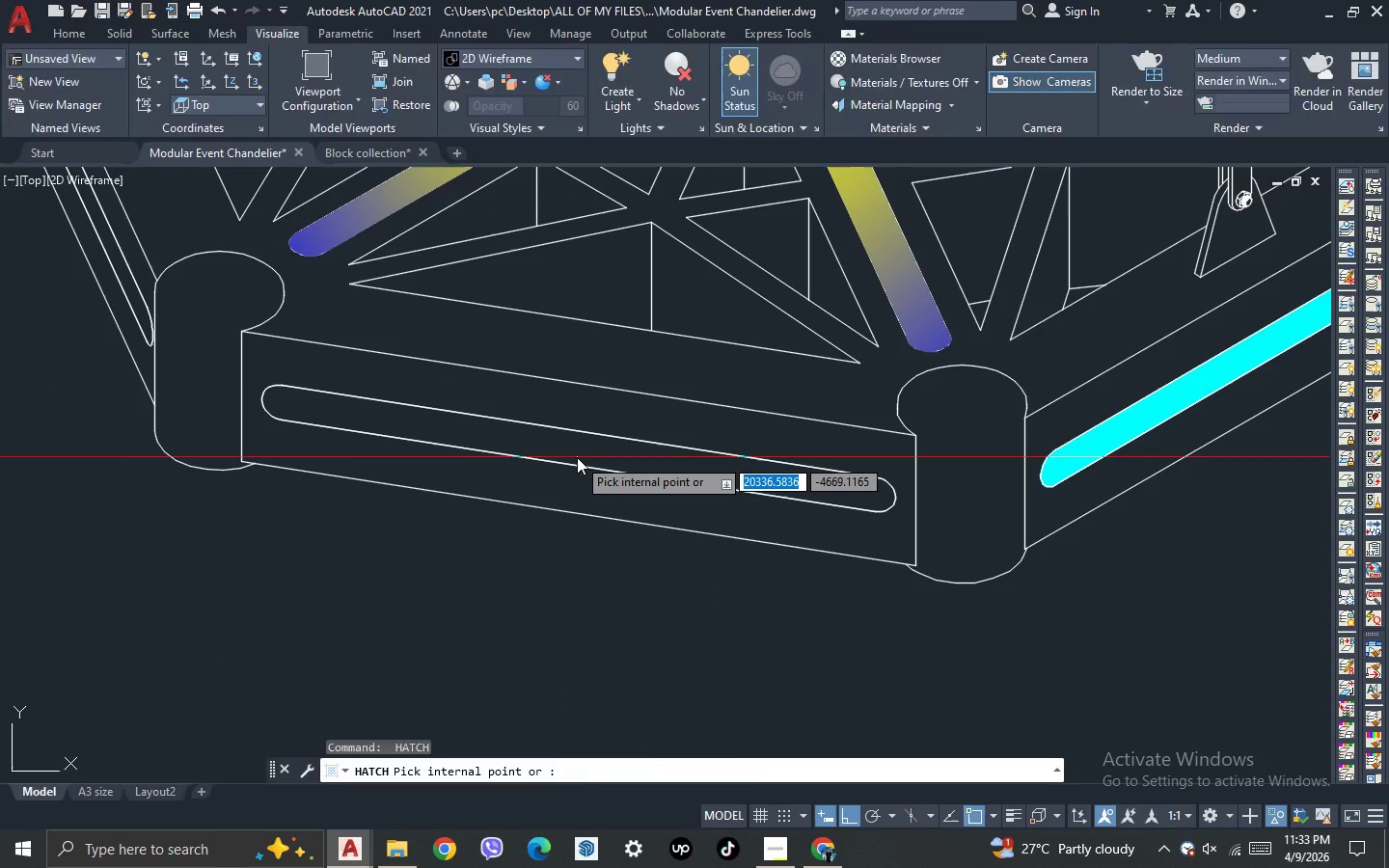 
scroll: coordinate [571, 441], scroll_direction: down, amount: 2.0
 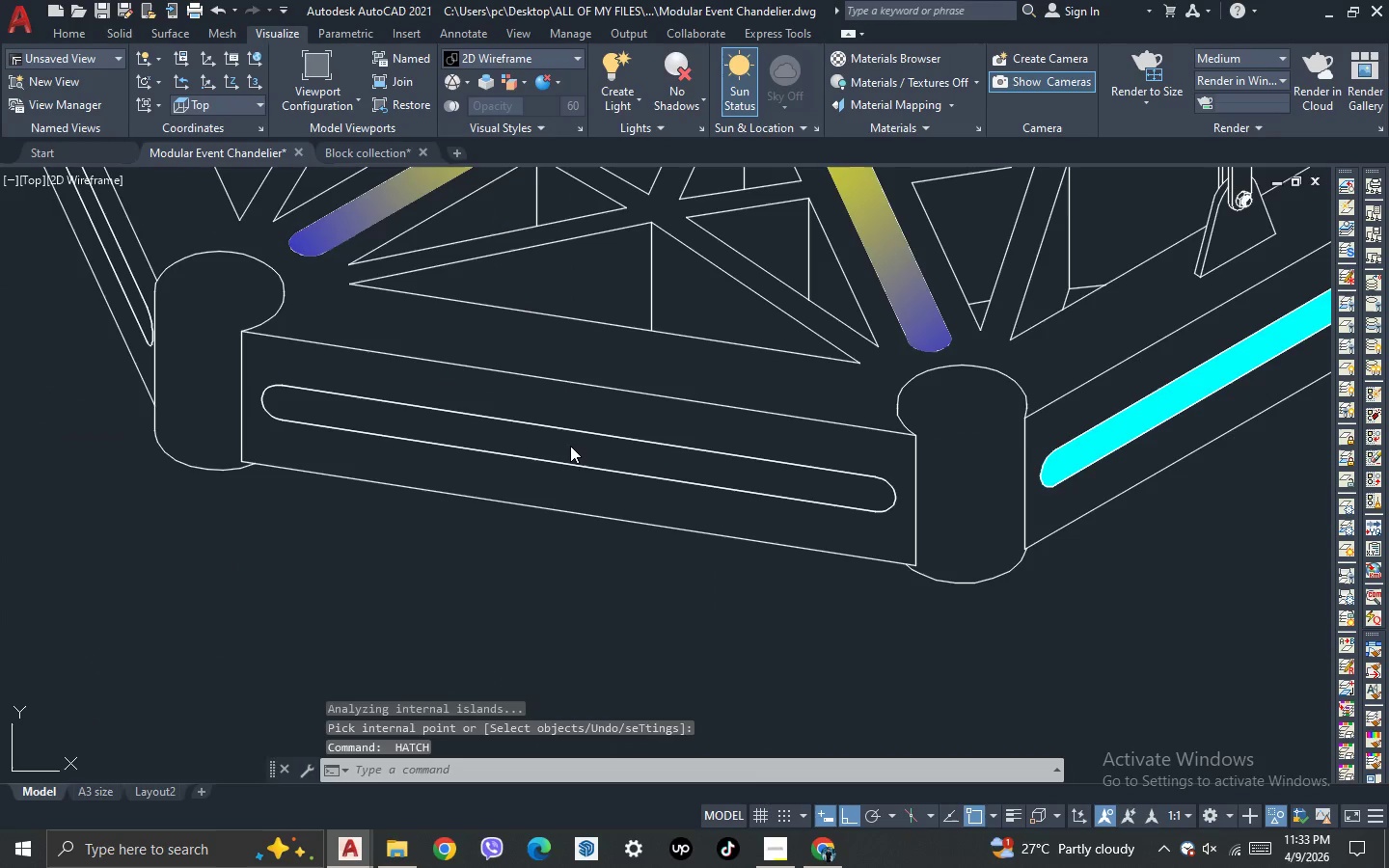 
left_click([577, 457])
 